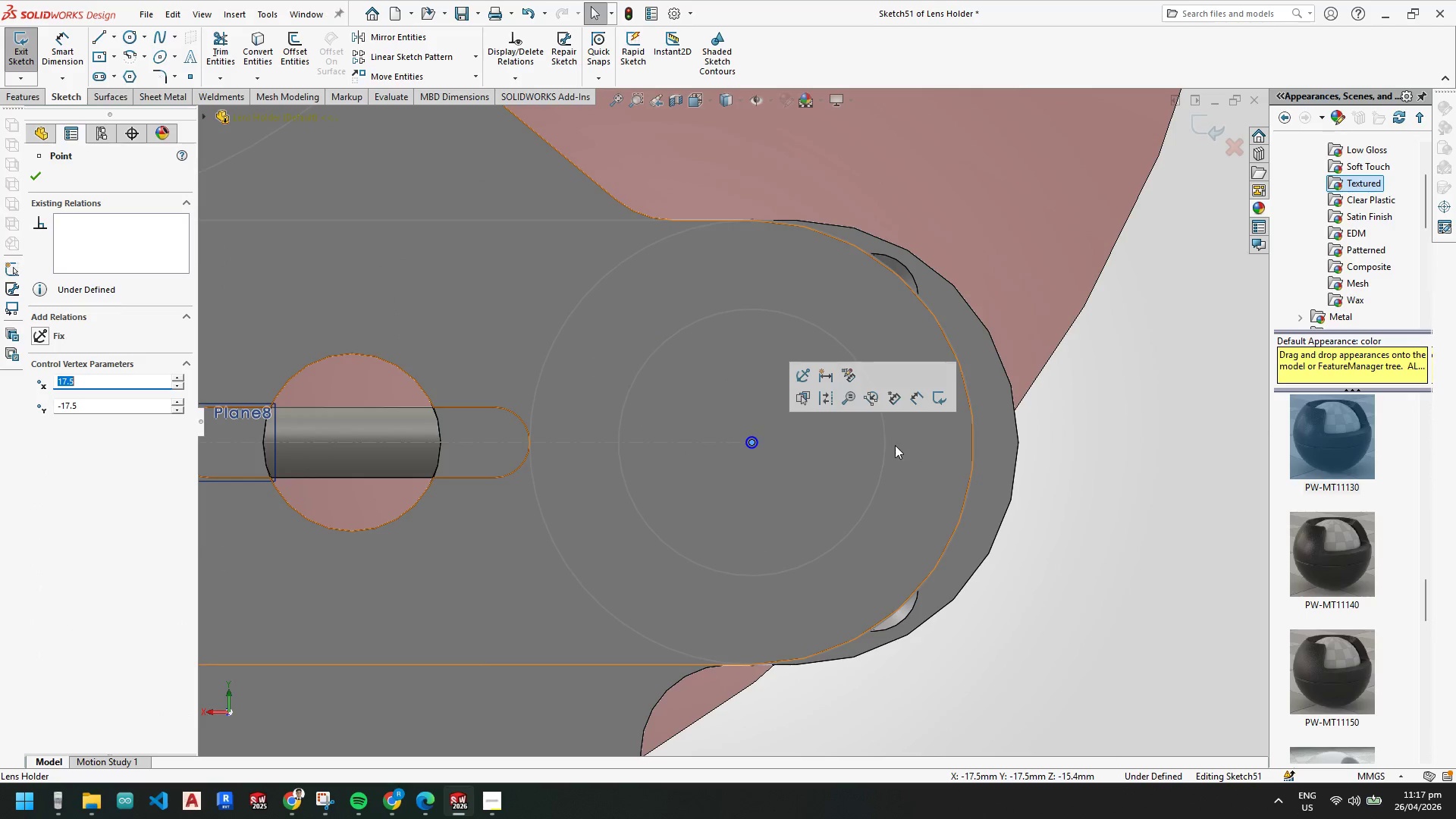 
hold_key(key=ControlLeft, duration=0.56)
left_click([886, 444])
 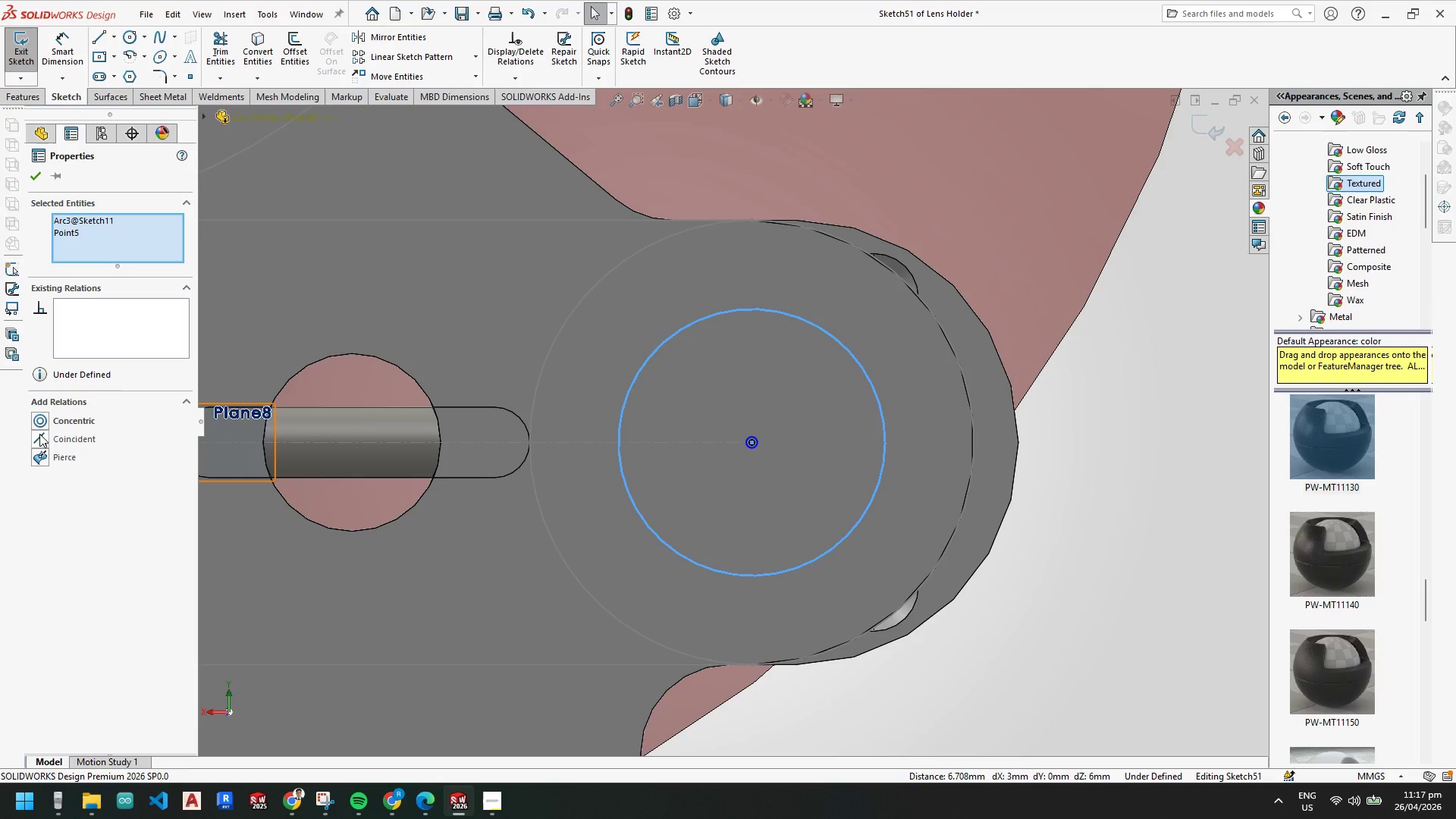 
left_click([41, 412])
 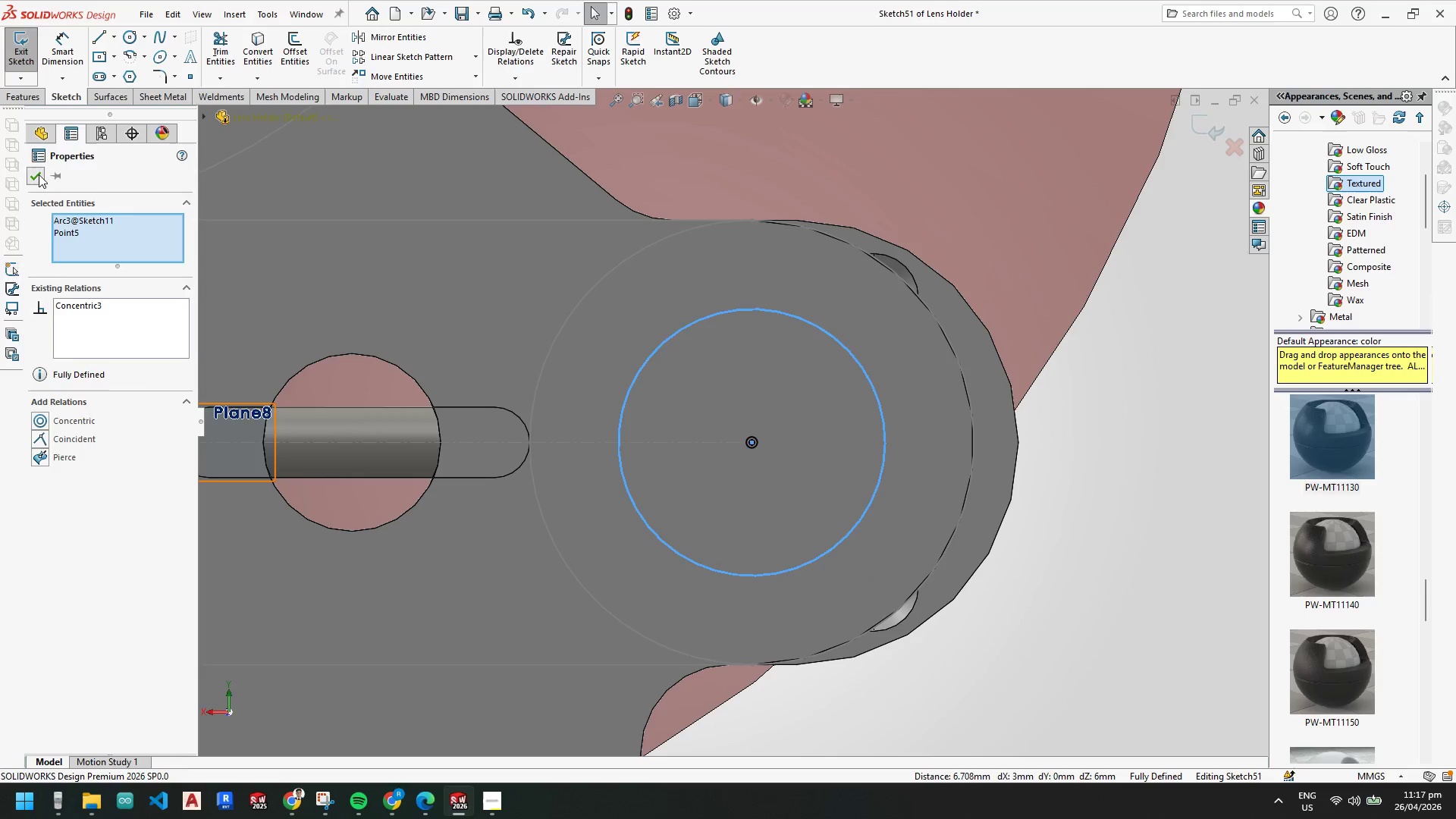 
double_click([8, 49])
 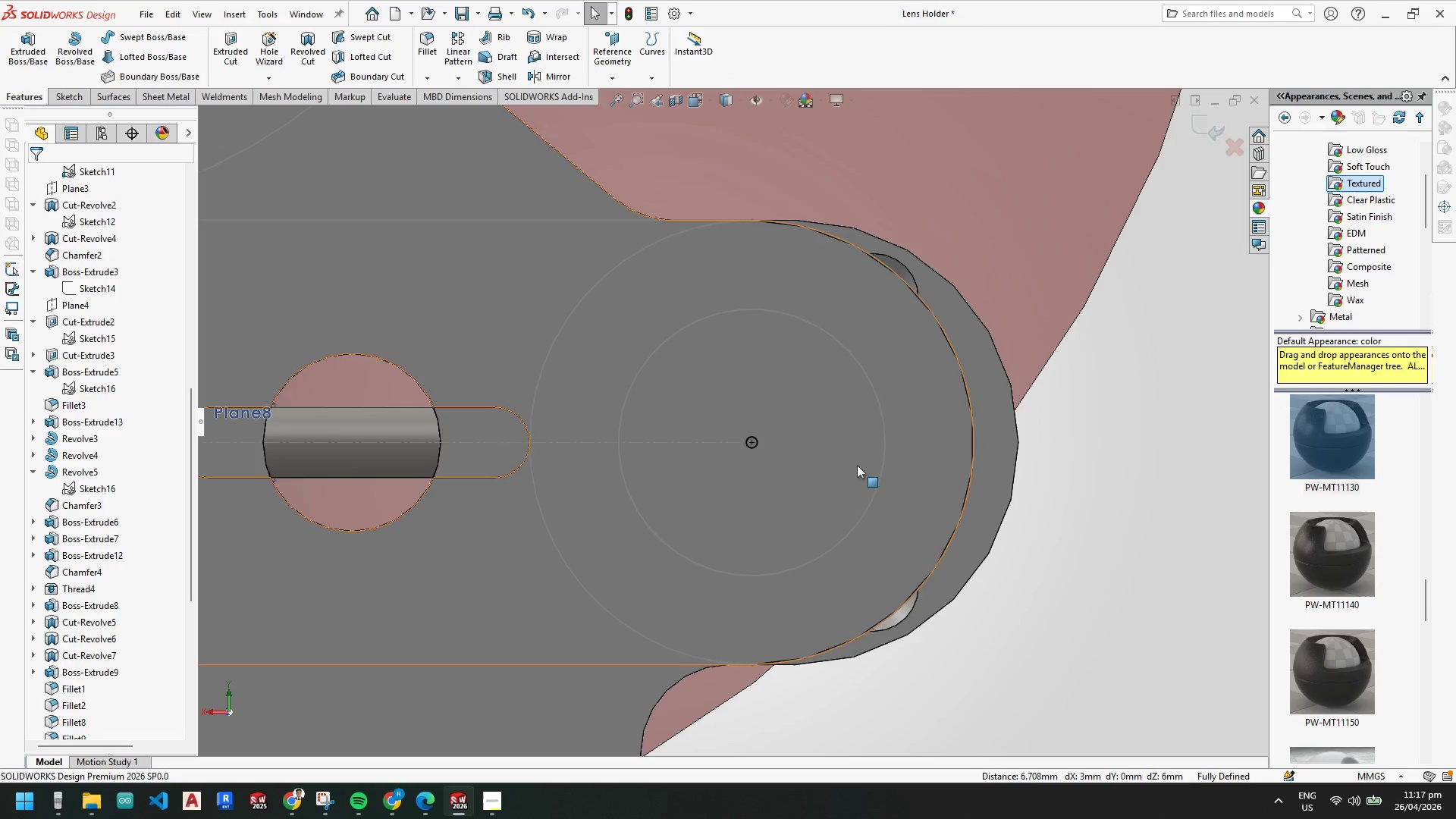 
scroll: coordinate [918, 461], scroll_direction: up, amount: 3.0
 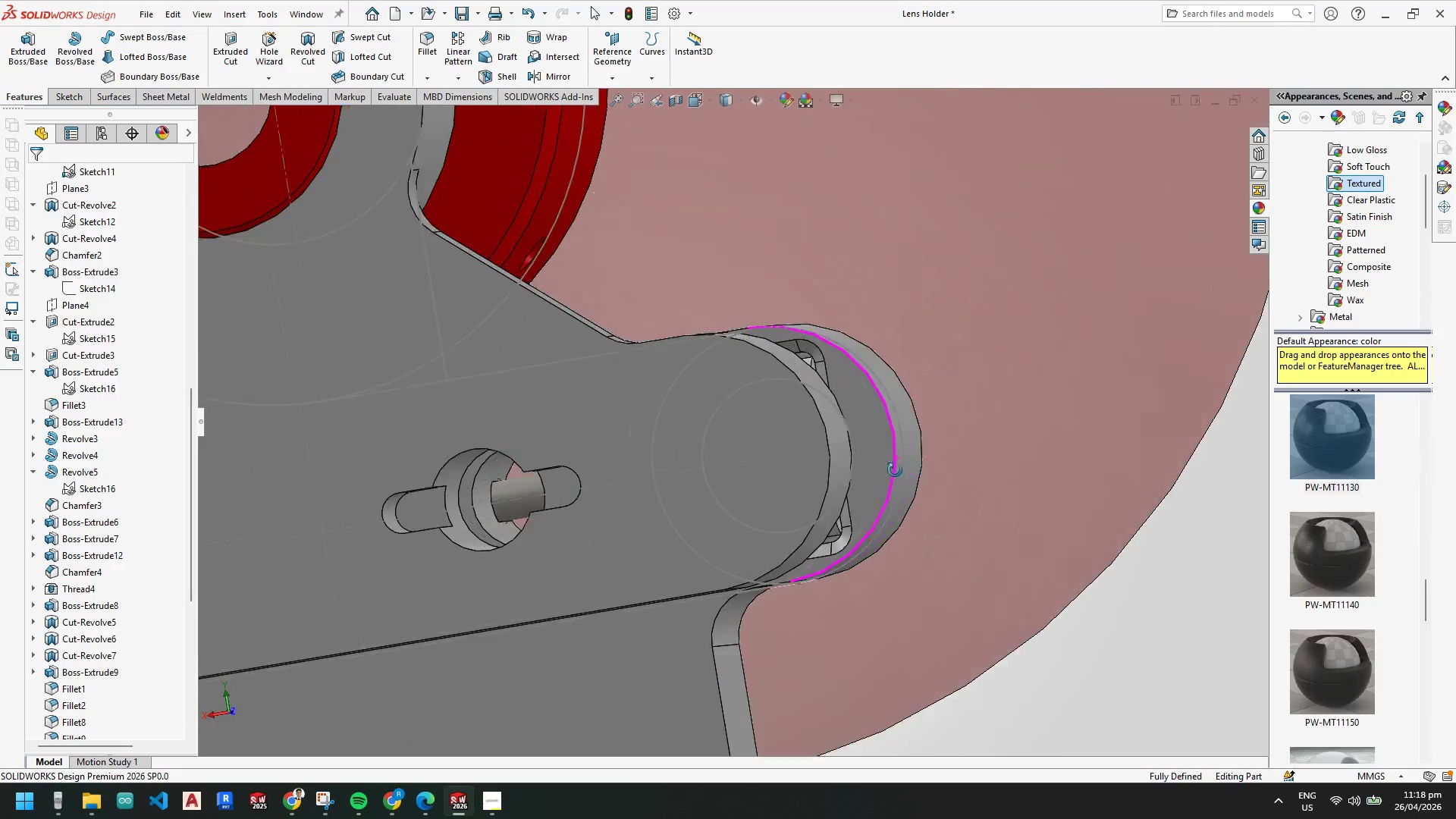 
wait(5.82)
 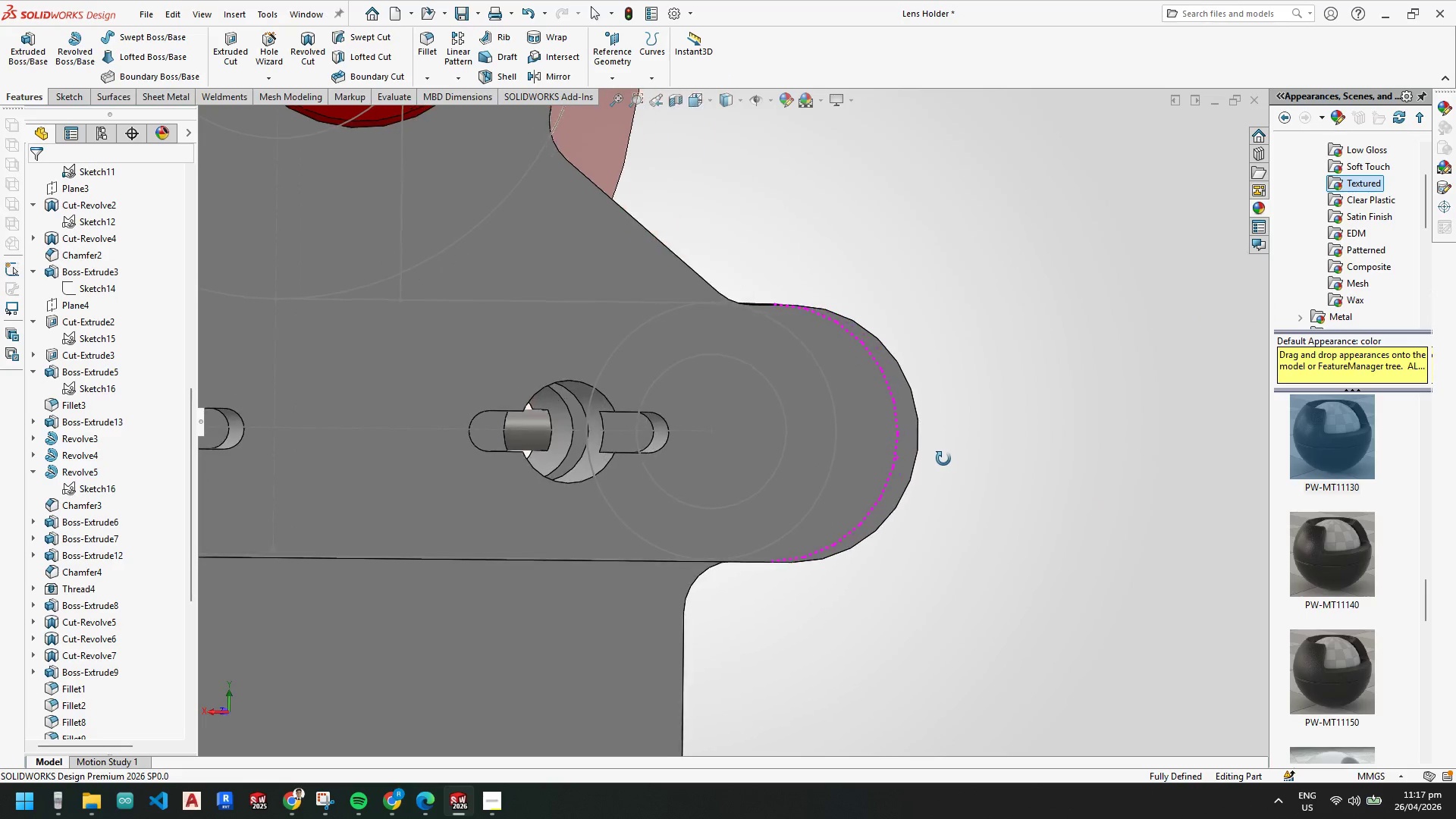 
scroll: coordinate [871, 522], scroll_direction: up, amount: 3.0
 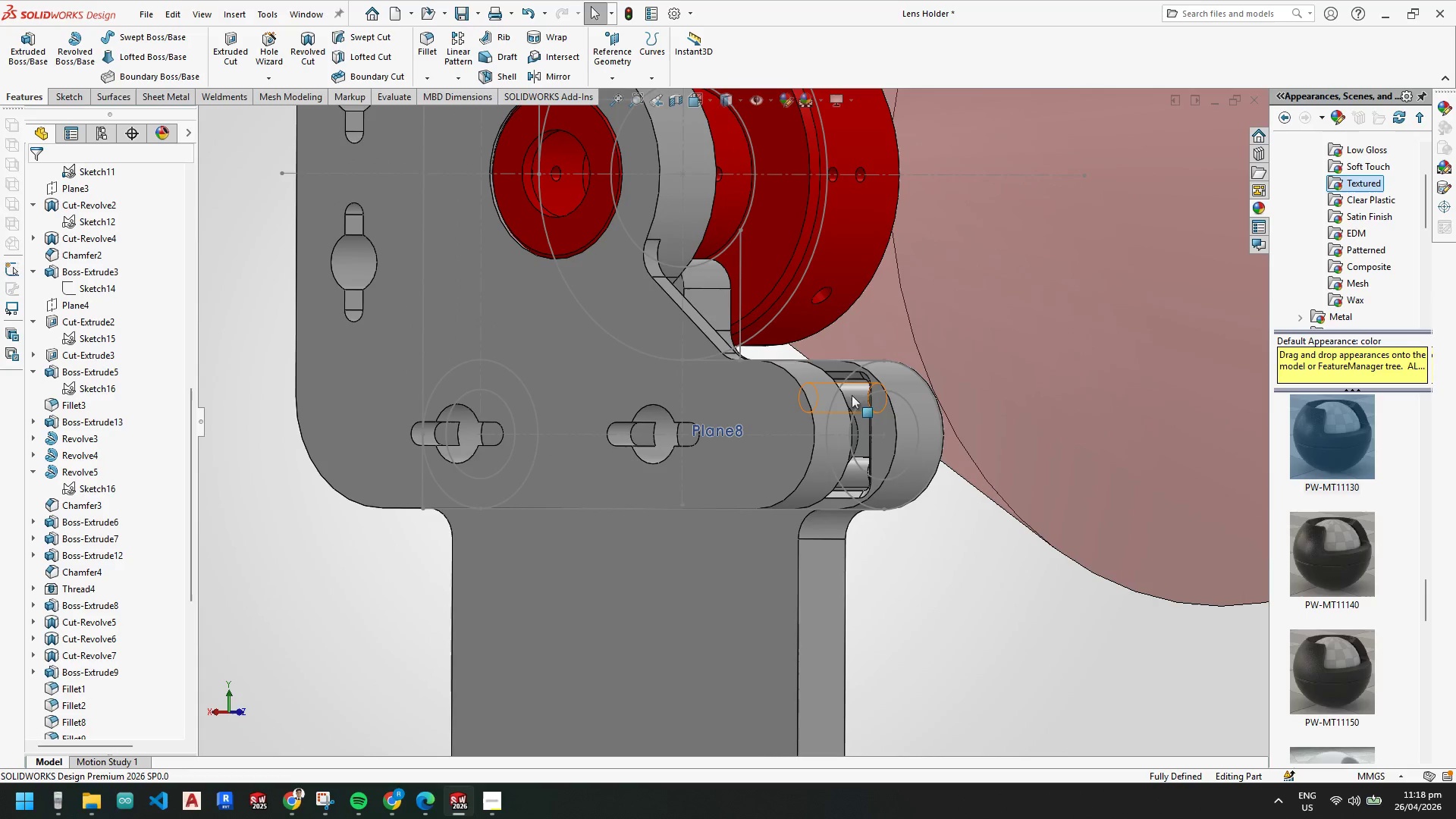 
scroll: coordinate [915, 400], scroll_direction: down, amount: 4.0
 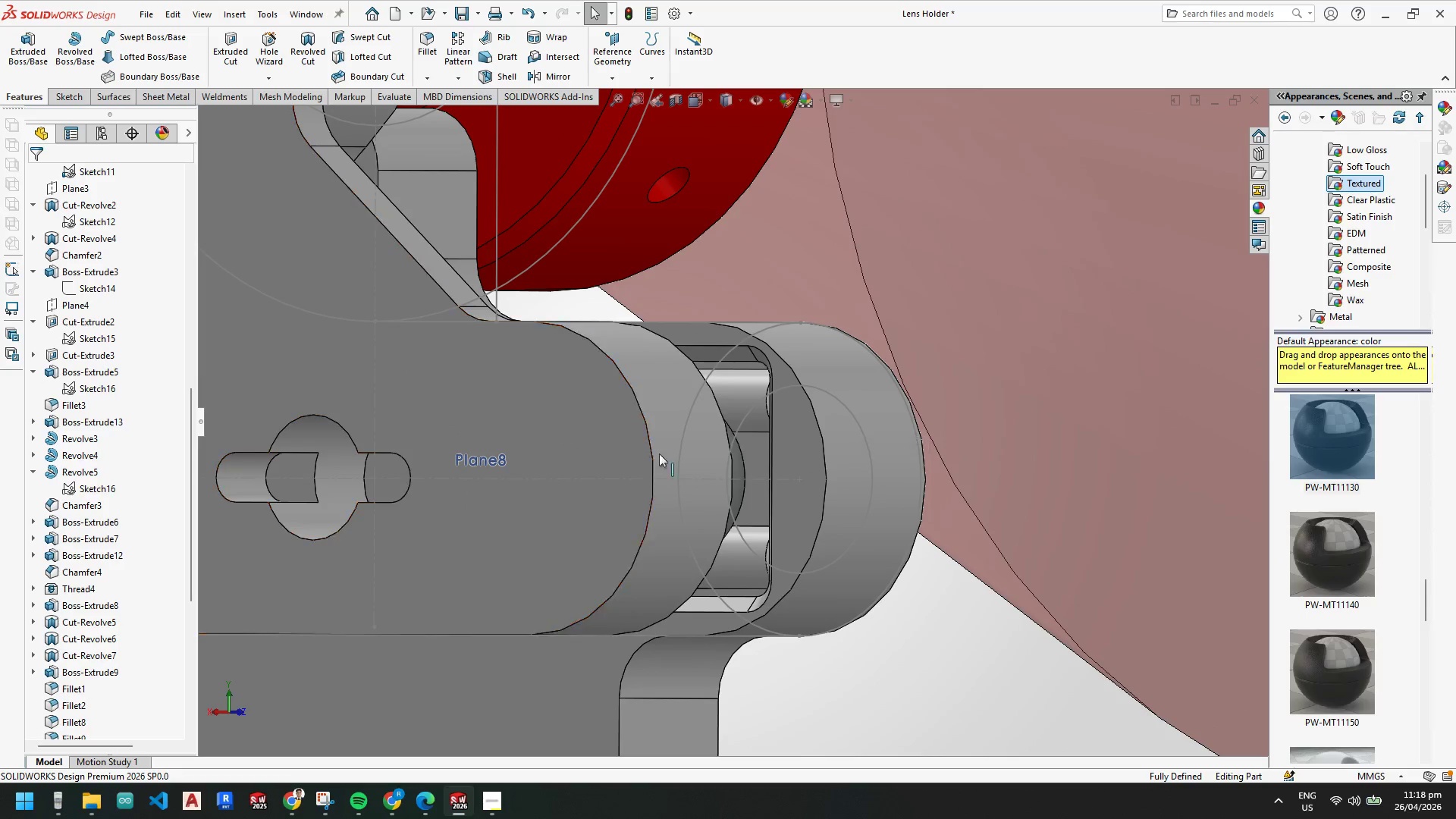 
scroll: coordinate [698, 439], scroll_direction: up, amount: 3.0
 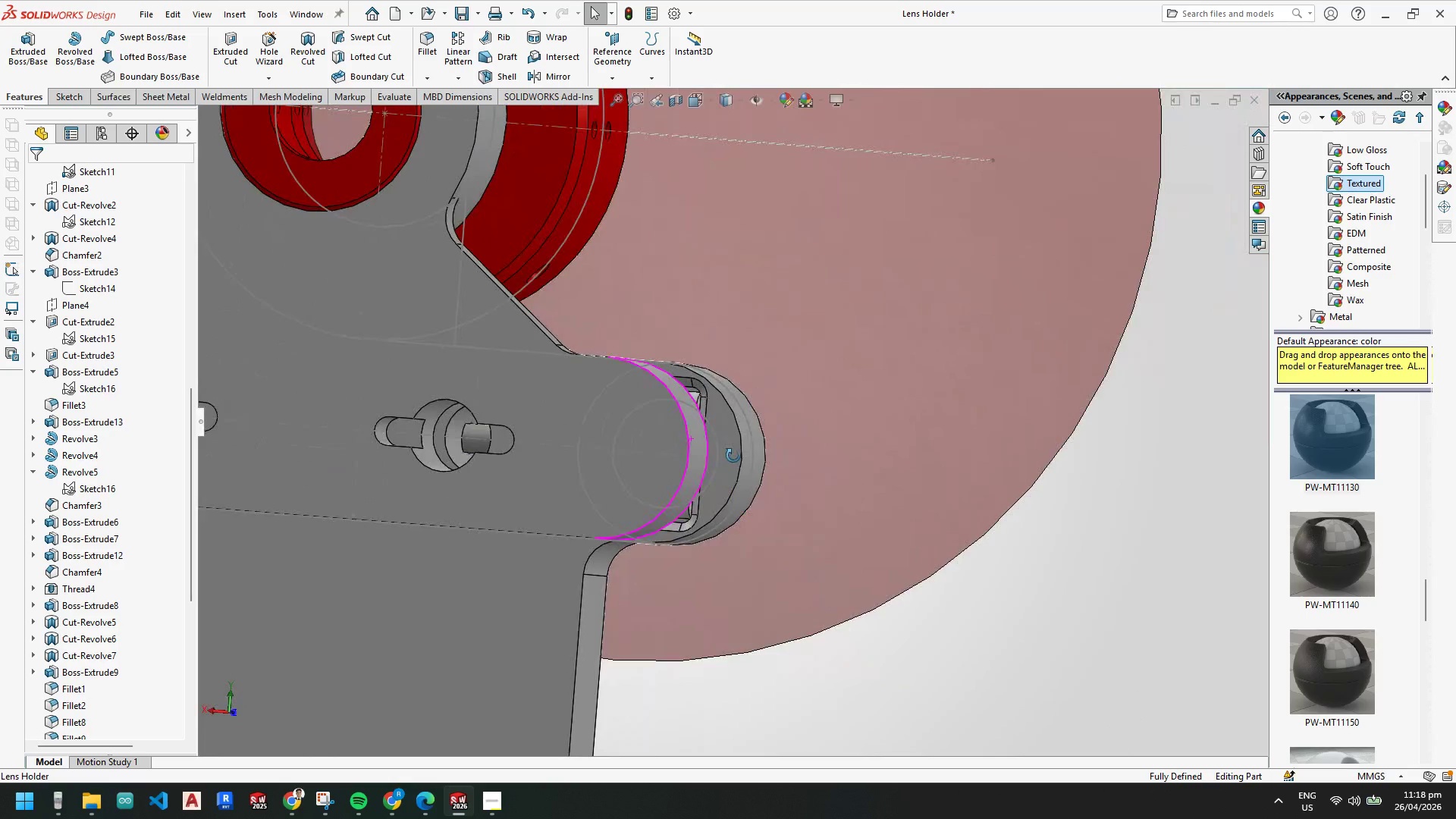 
wait(5.02)
 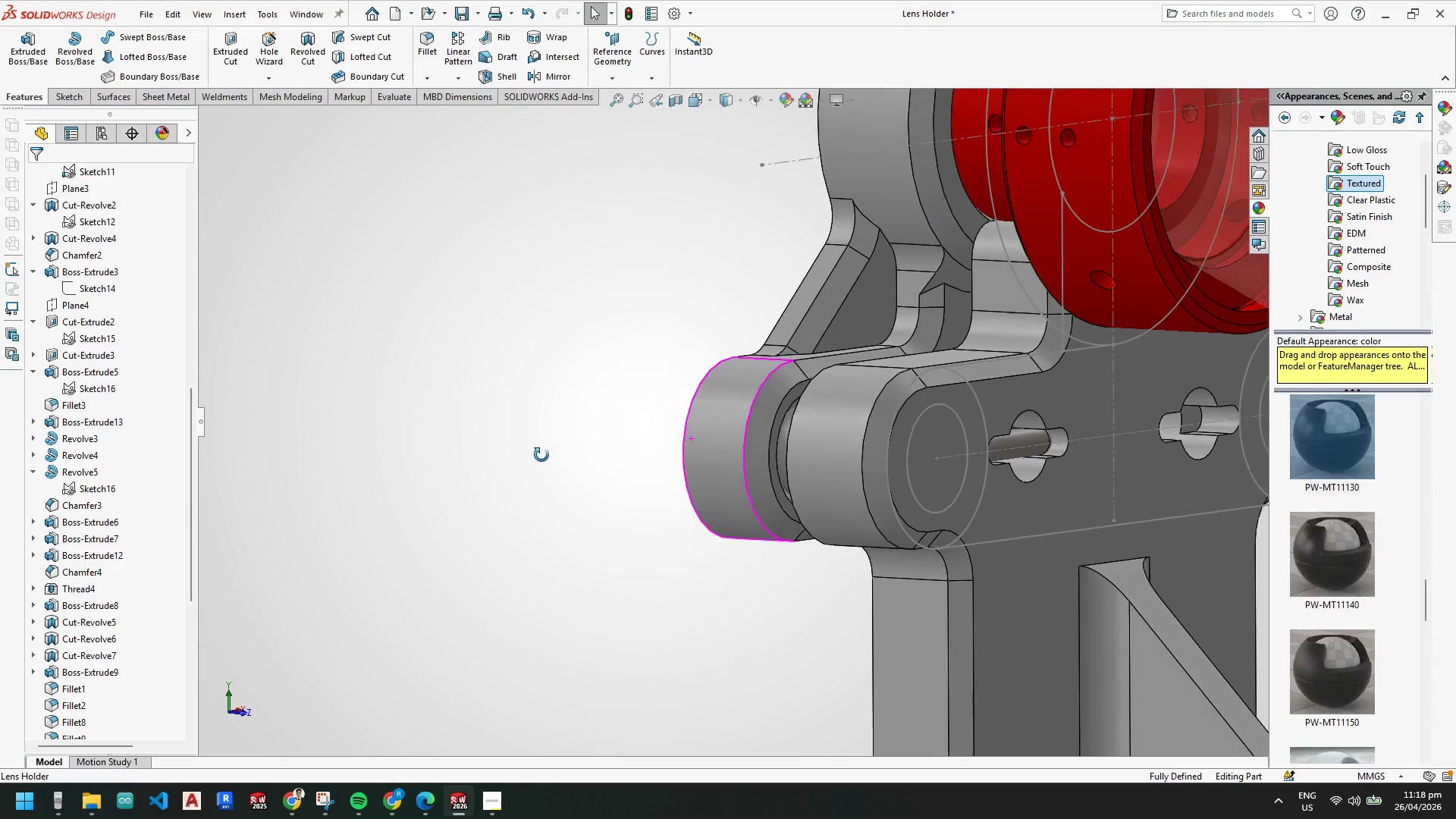 
scroll: coordinate [730, 481], scroll_direction: up, amount: 3.0
 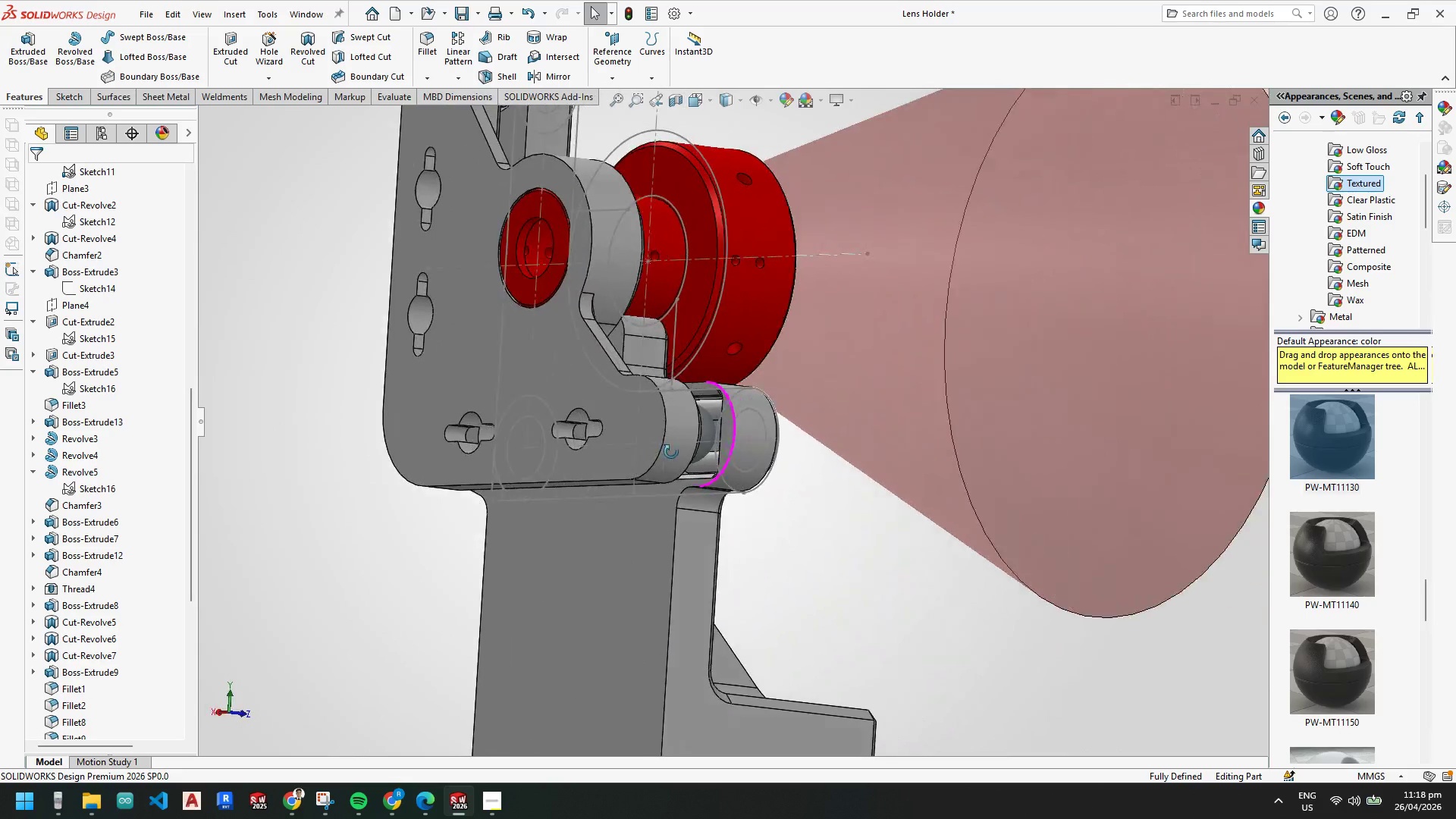 
scroll: coordinate [703, 387], scroll_direction: down, amount: 9.0
 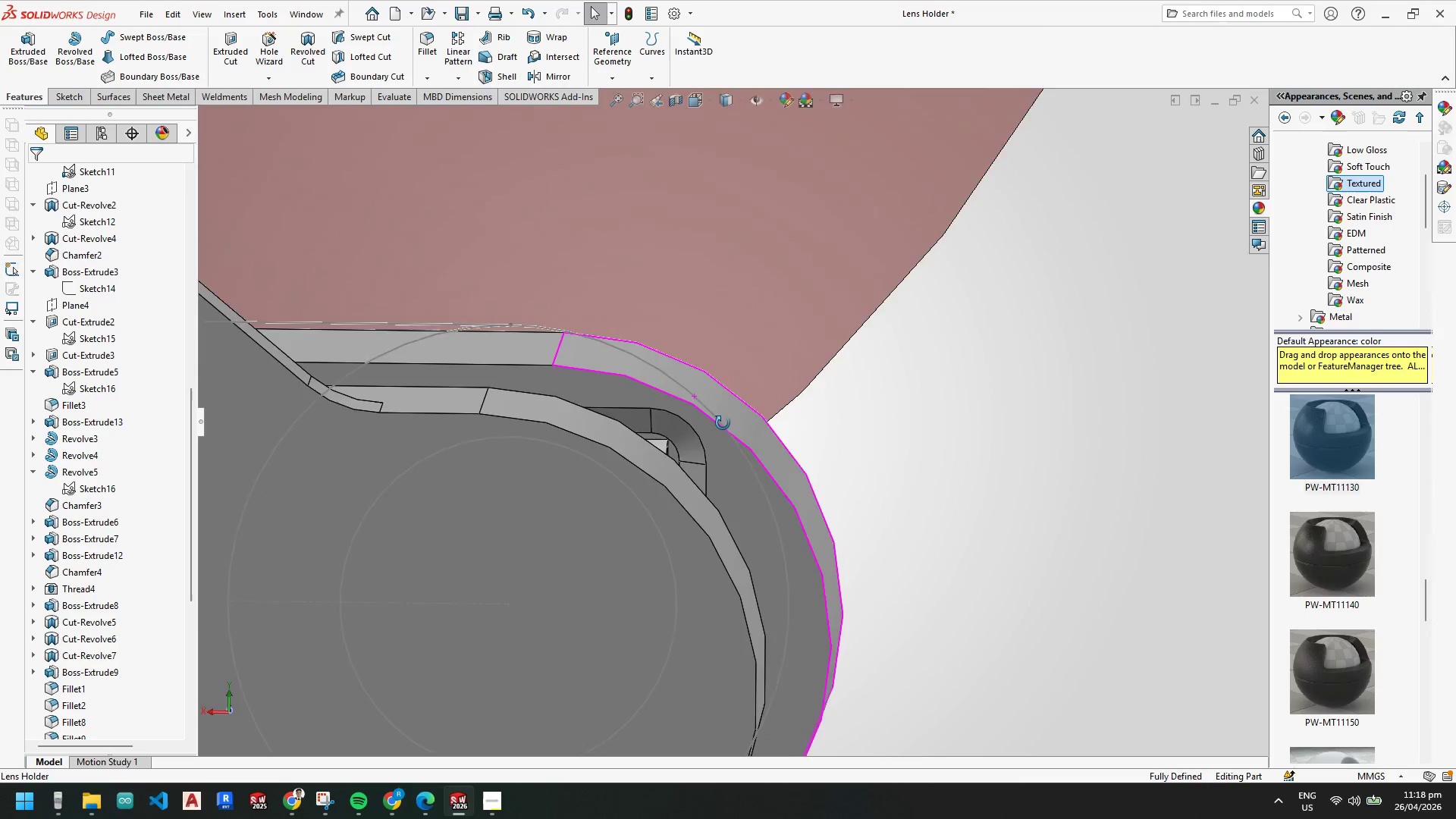 
key(Space)
 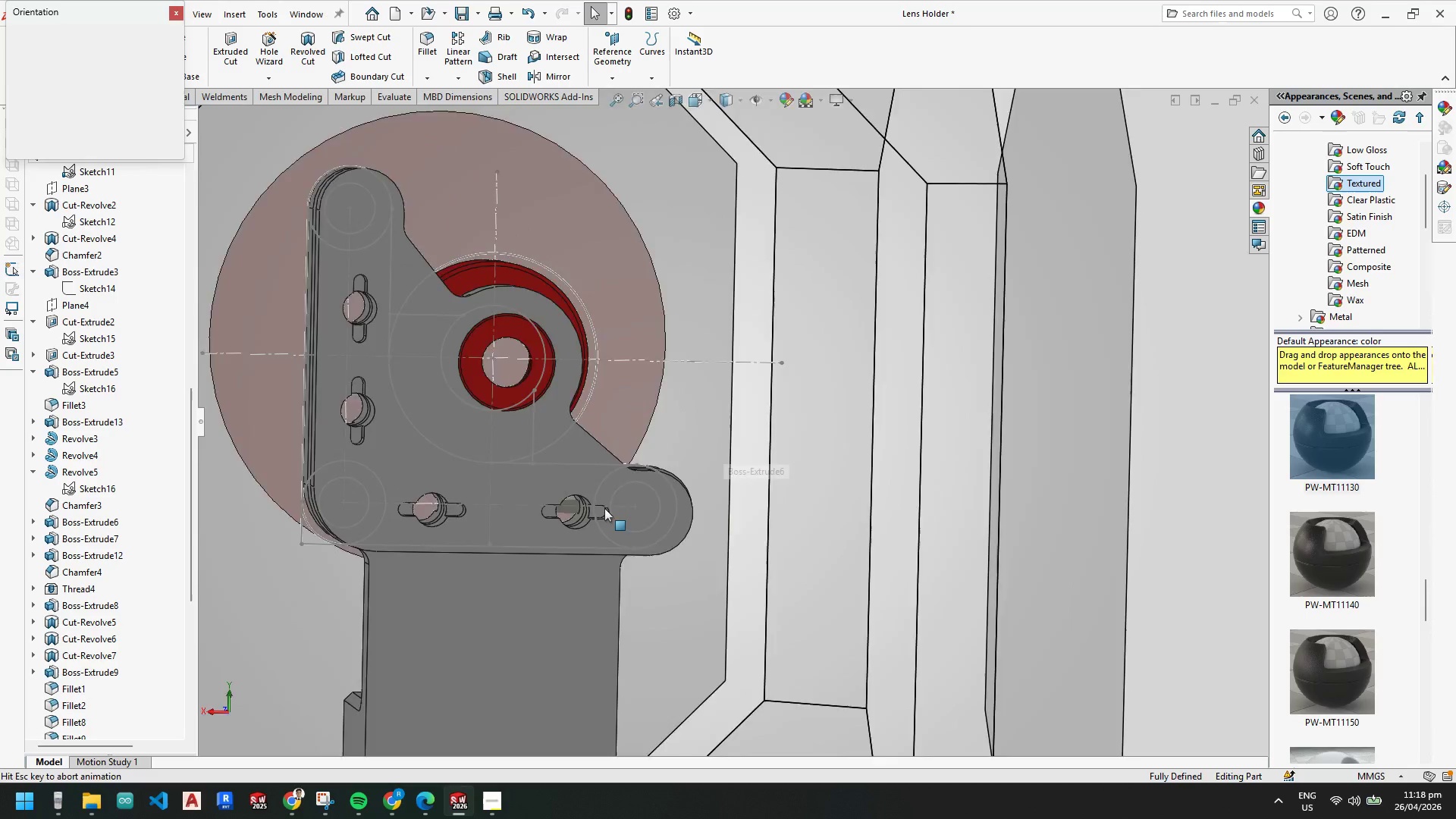 
left_click([604, 507])
 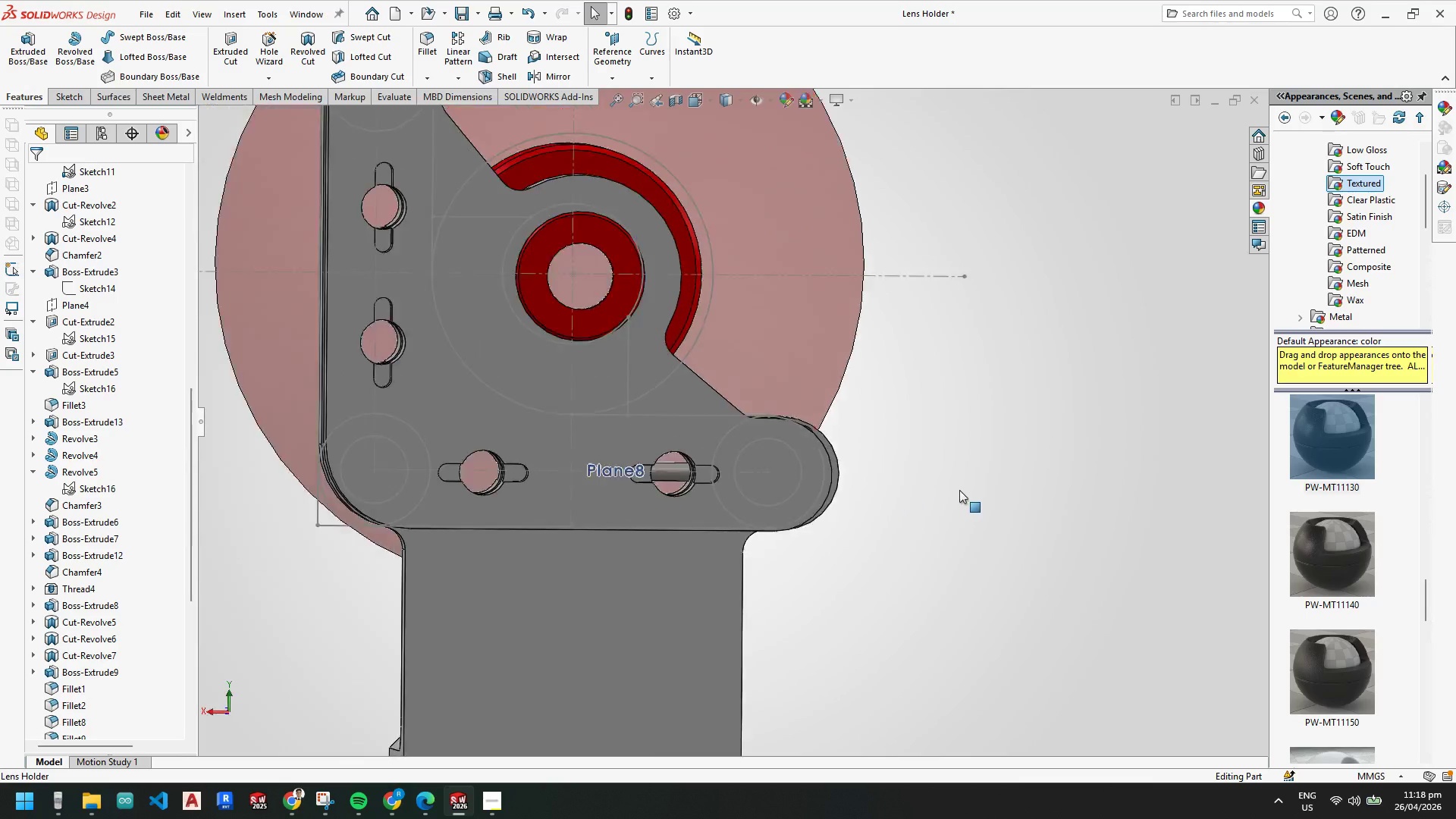 
scroll: coordinate [730, 441], scroll_direction: up, amount: 6.0
 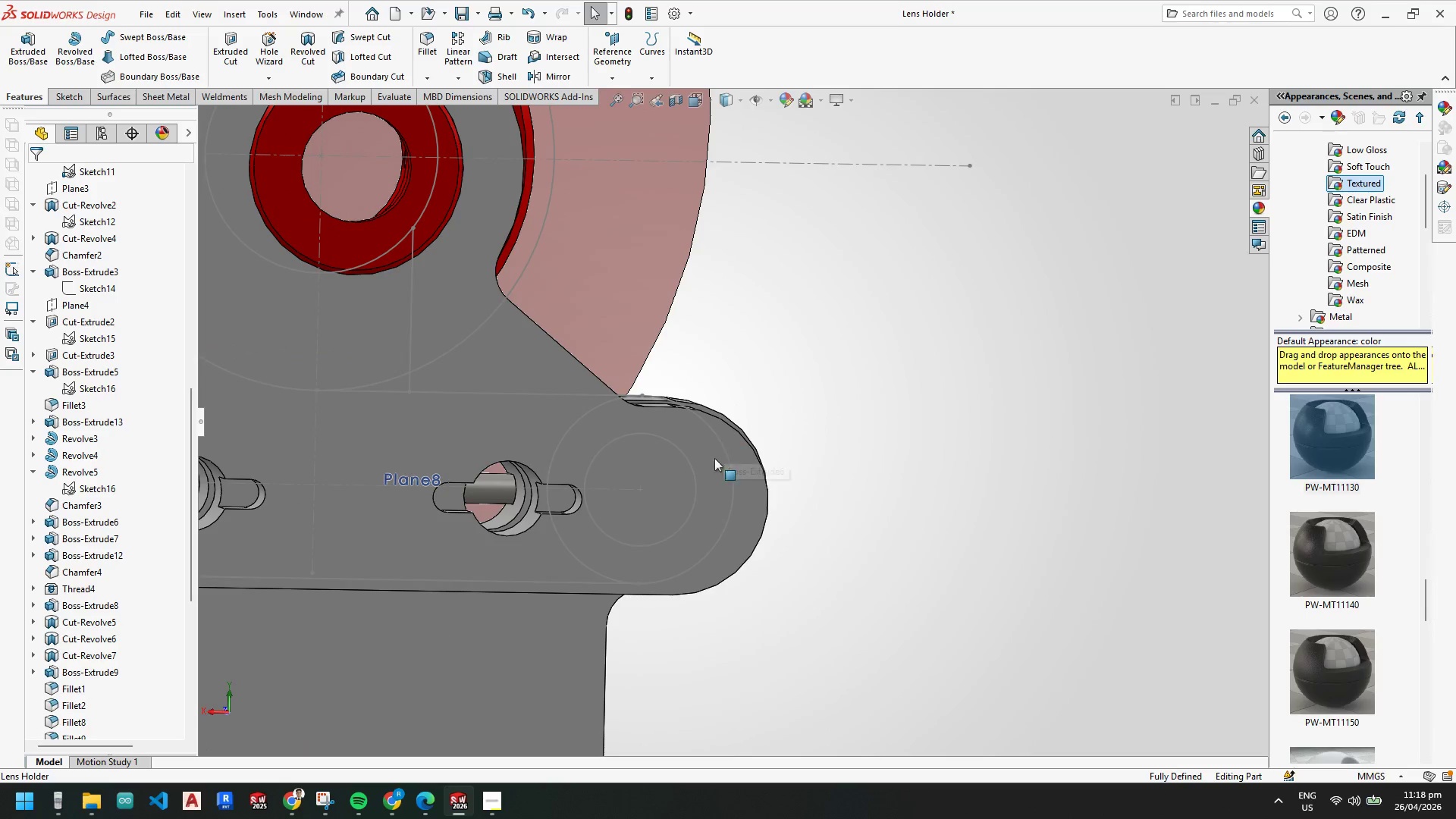 
scroll: coordinate [158, 635], scroll_direction: down, amount: 14.0
 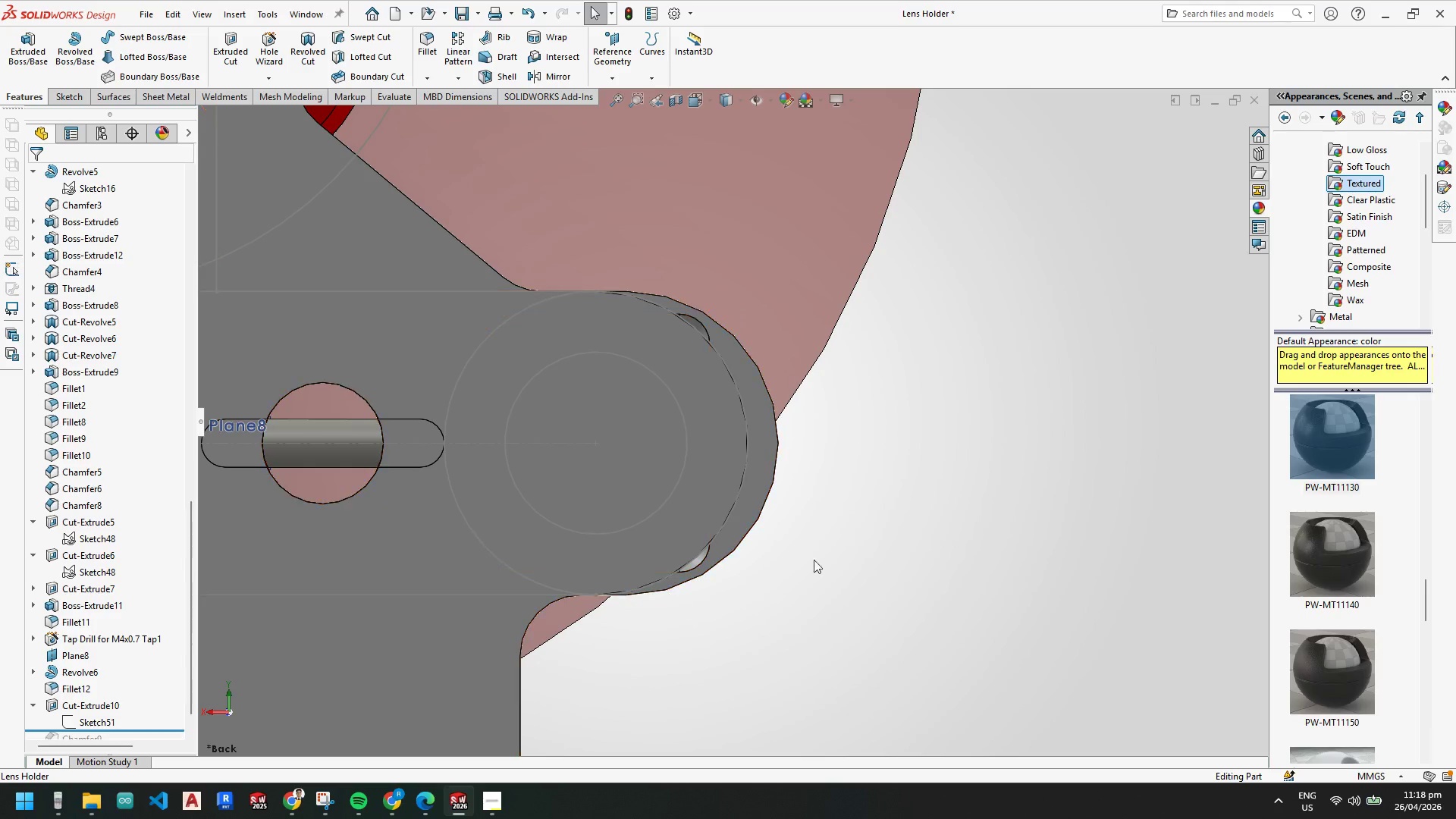 
left_click([651, 427])
 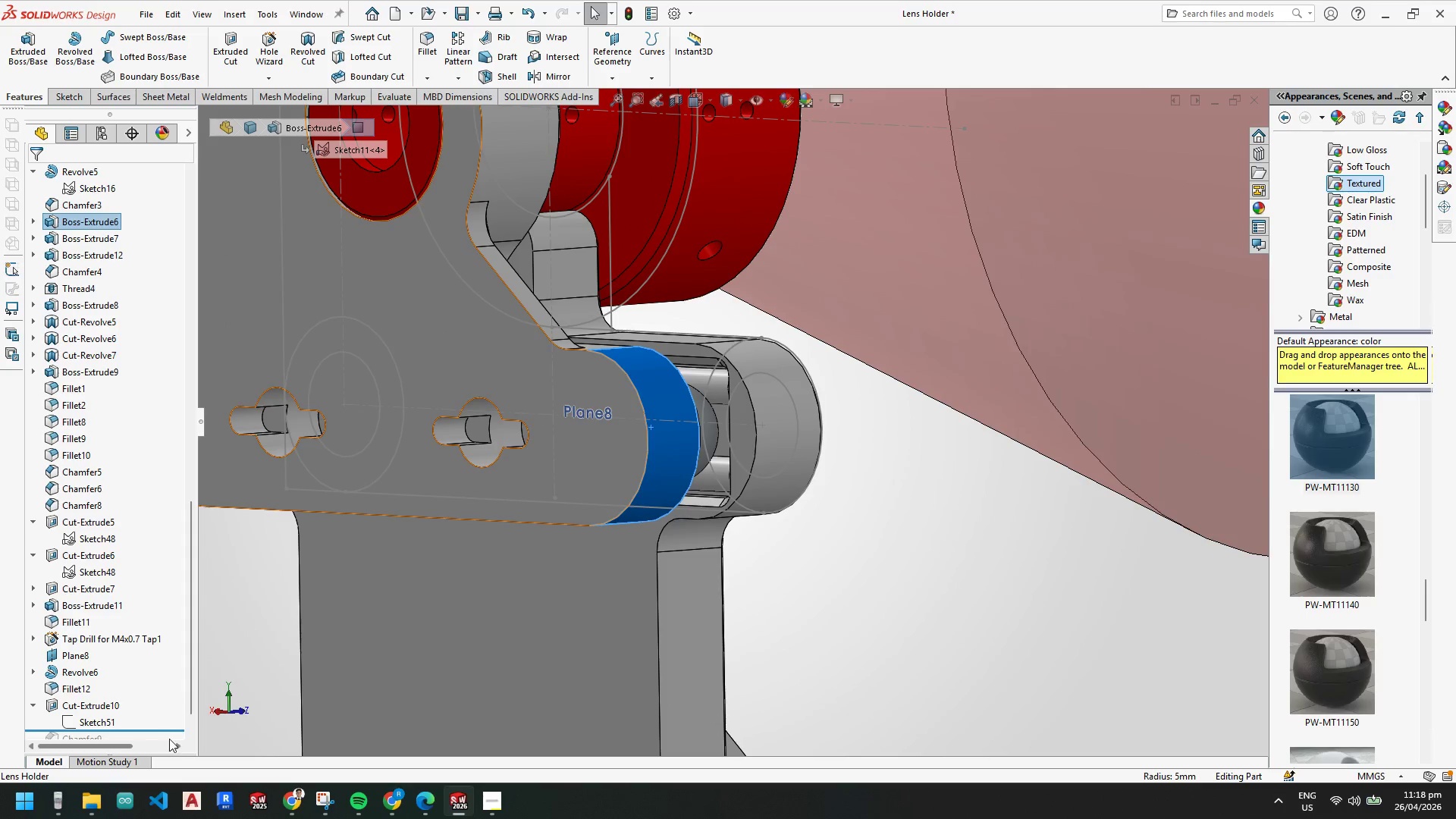 
scroll: coordinate [836, 476], scroll_direction: up, amount: 3.0
 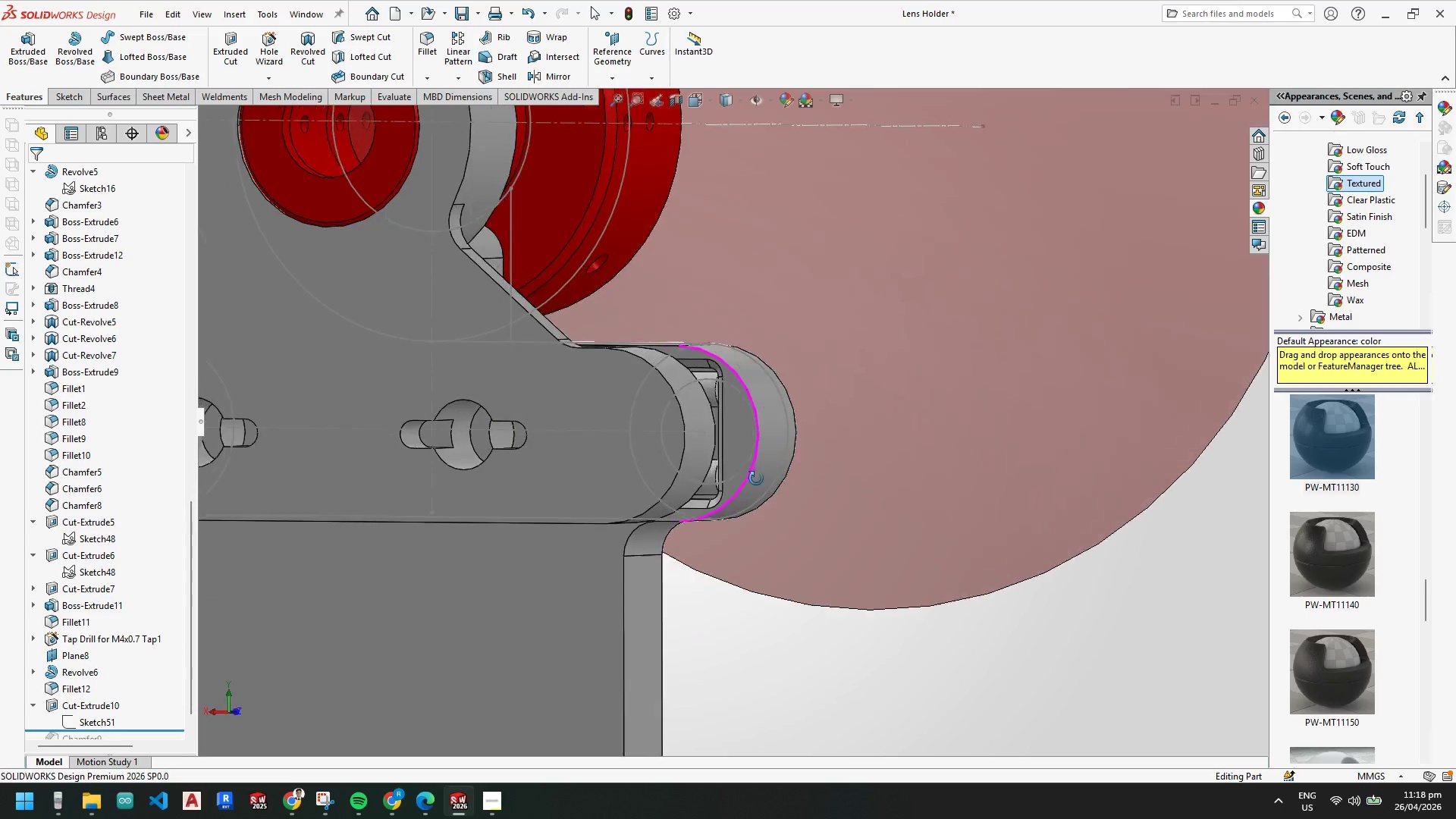 
left_click_drag(start_coordinate=[170, 730], to_coordinate=[121, 753])
 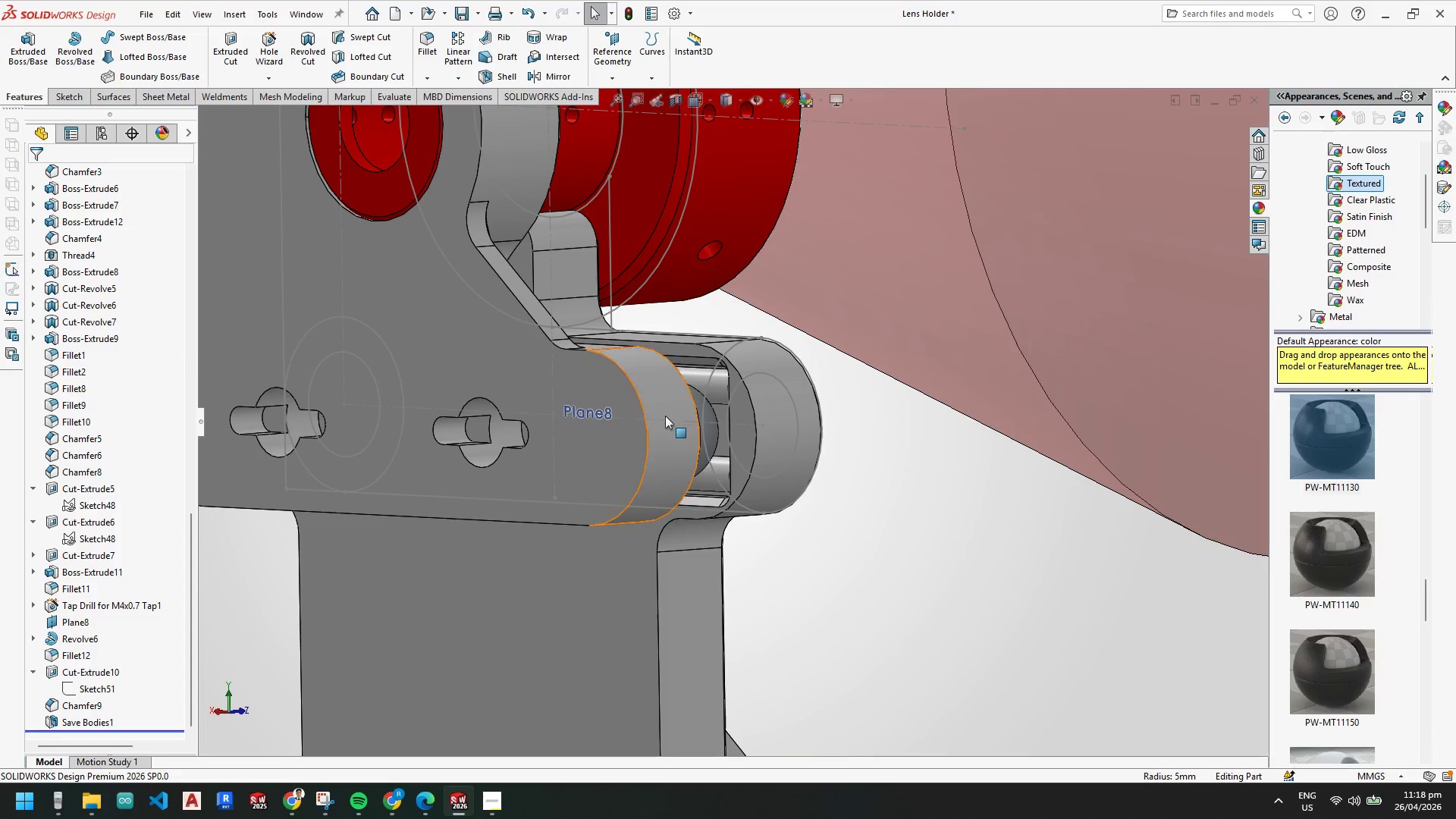 
left_click([657, 417])
 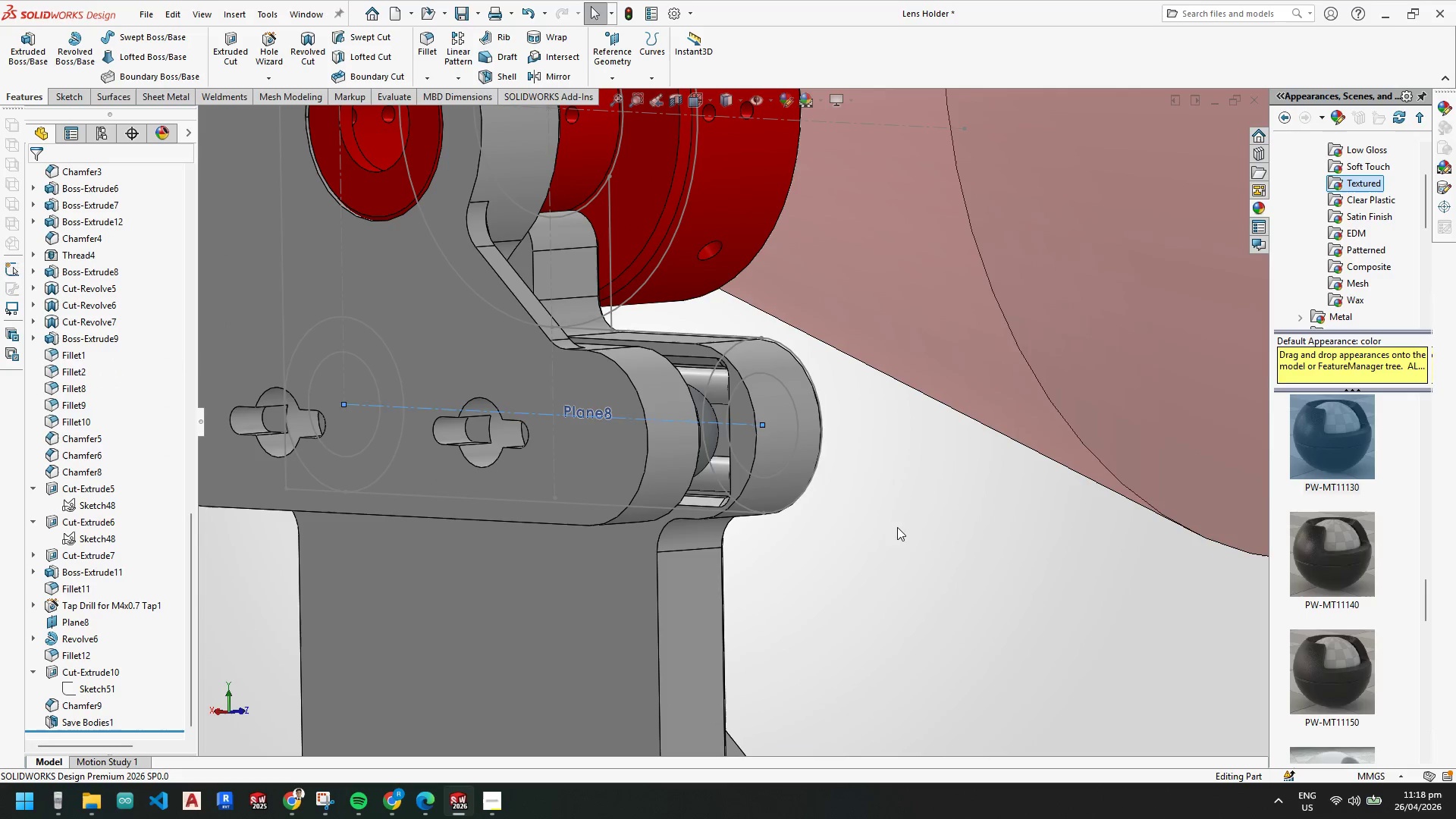 
left_click([806, 422])
 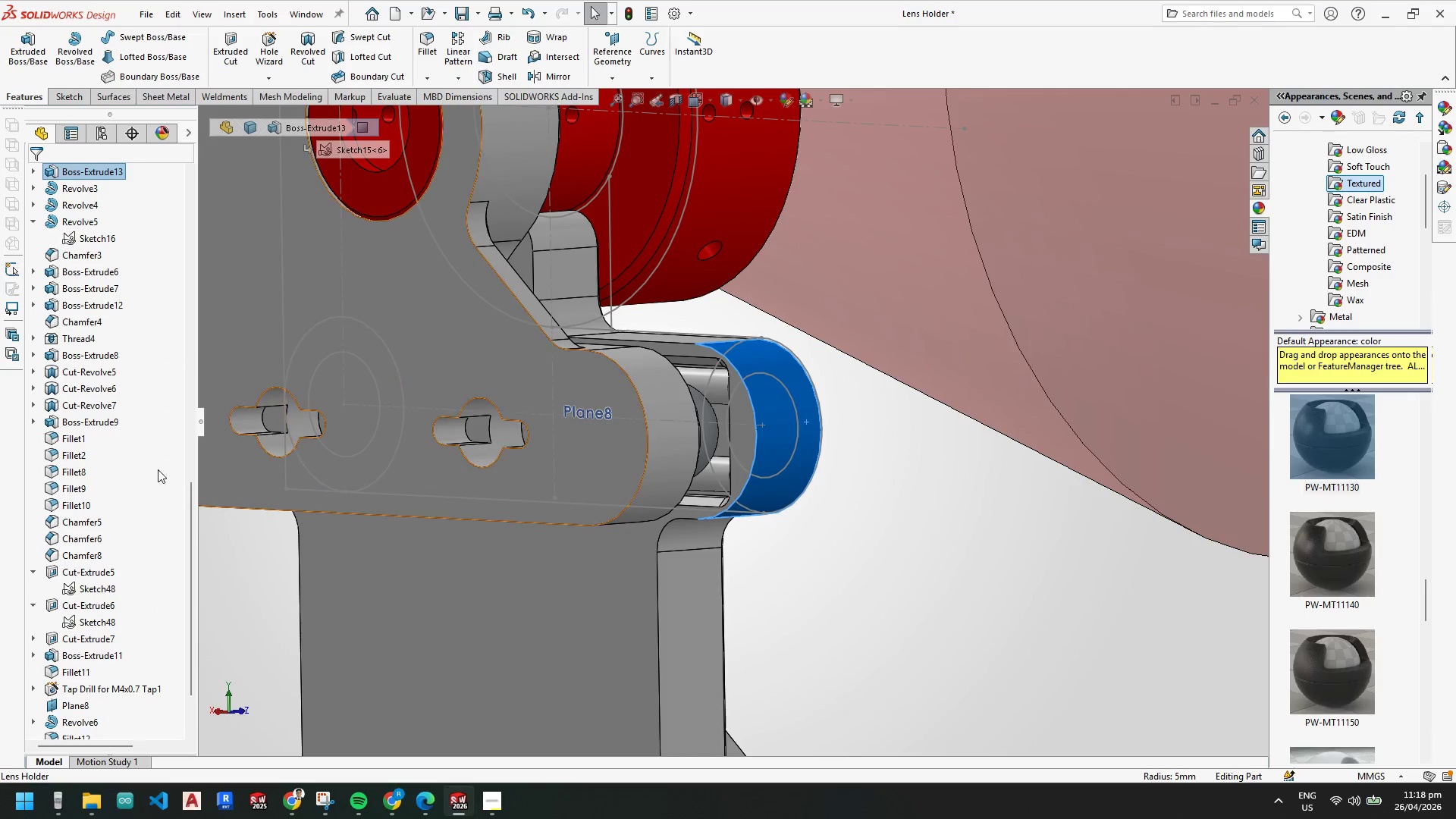 
left_click_drag(start_coordinate=[160, 730], to_coordinate=[143, 451])
 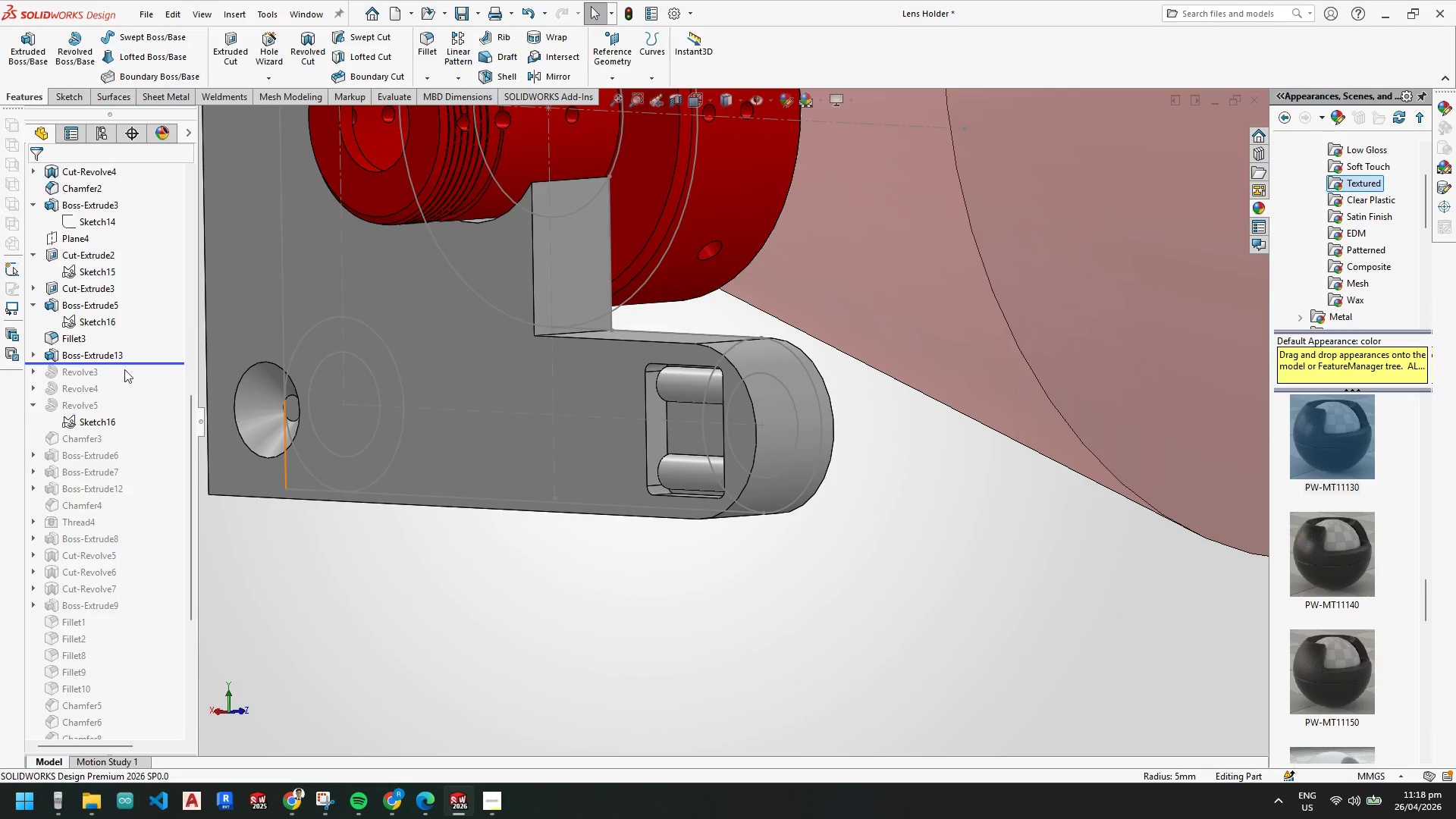 
scroll: coordinate [143, 549], scroll_direction: down, amount: 4.0
 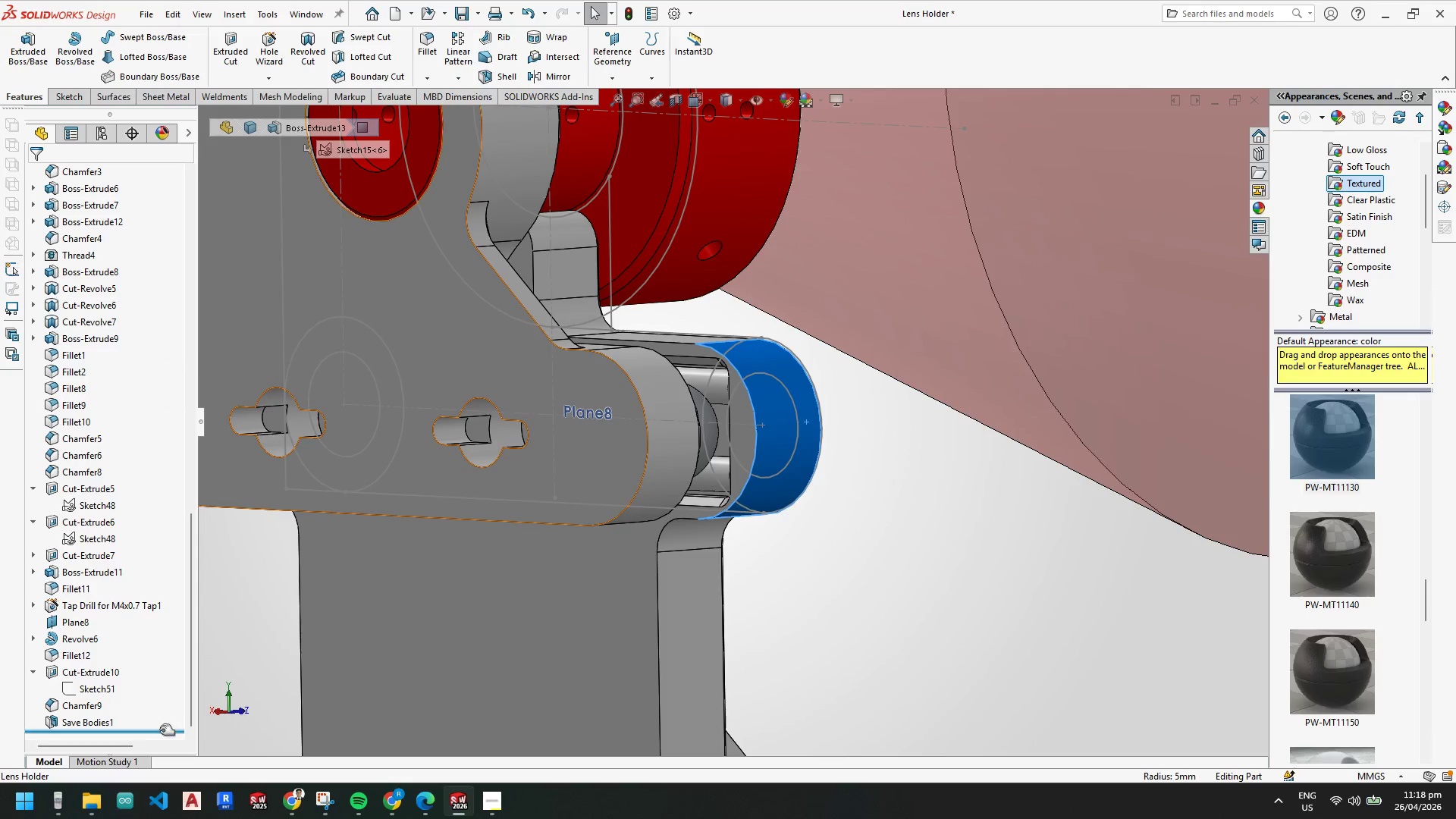 
left_click([115, 356])
 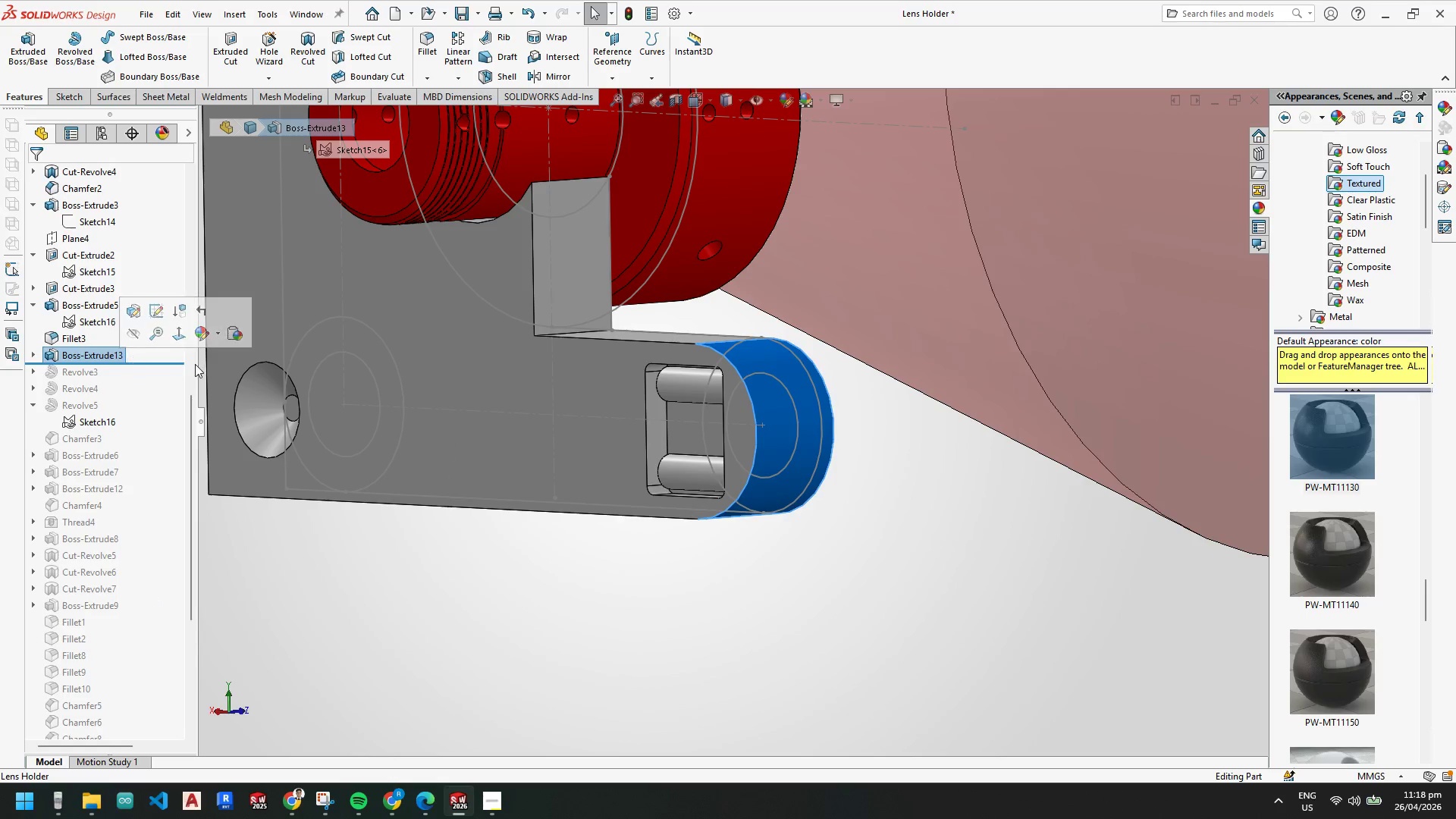 
scroll: coordinate [132, 278], scroll_direction: up, amount: 20.0
 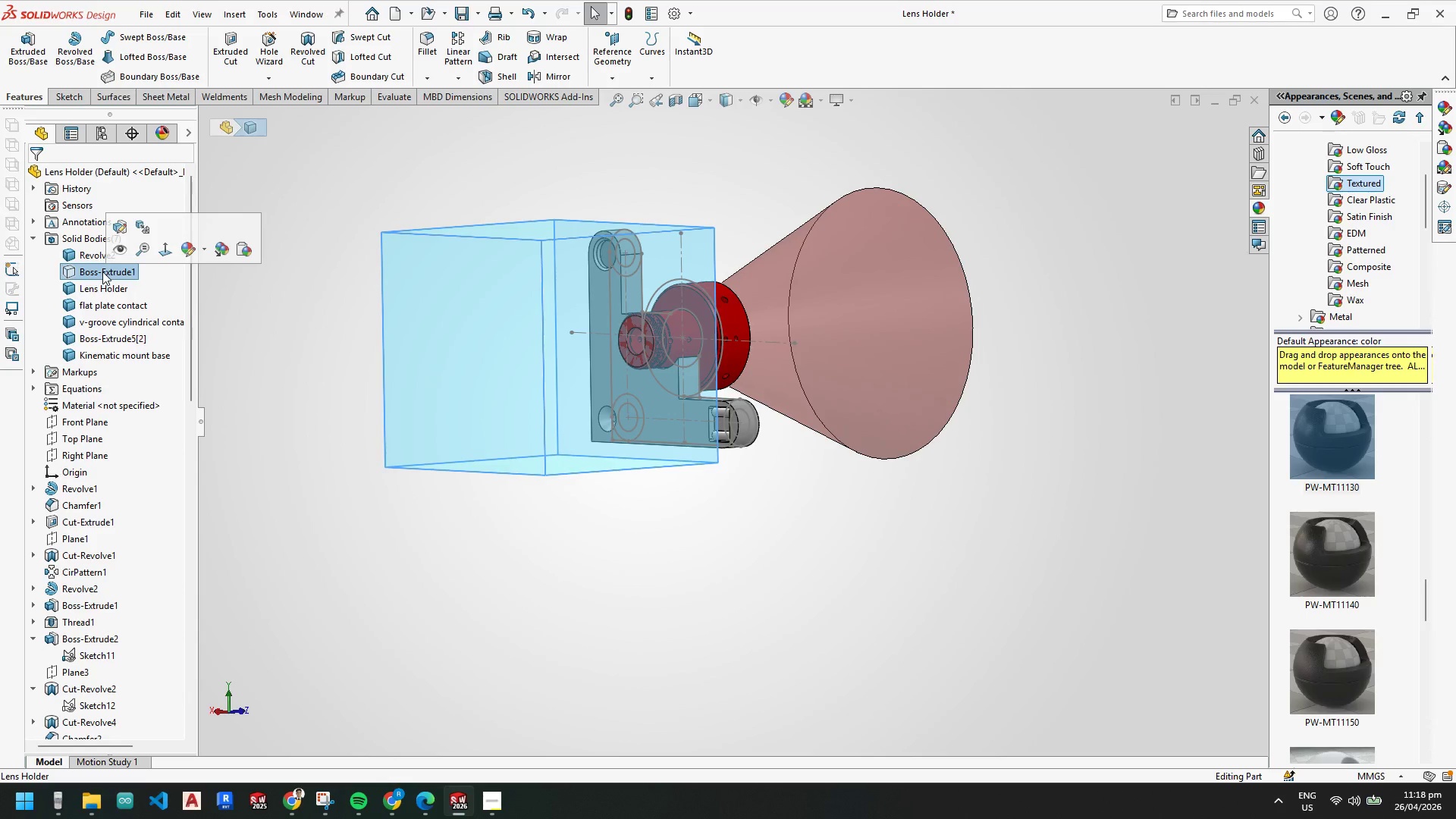 
left_click([286, 485])
 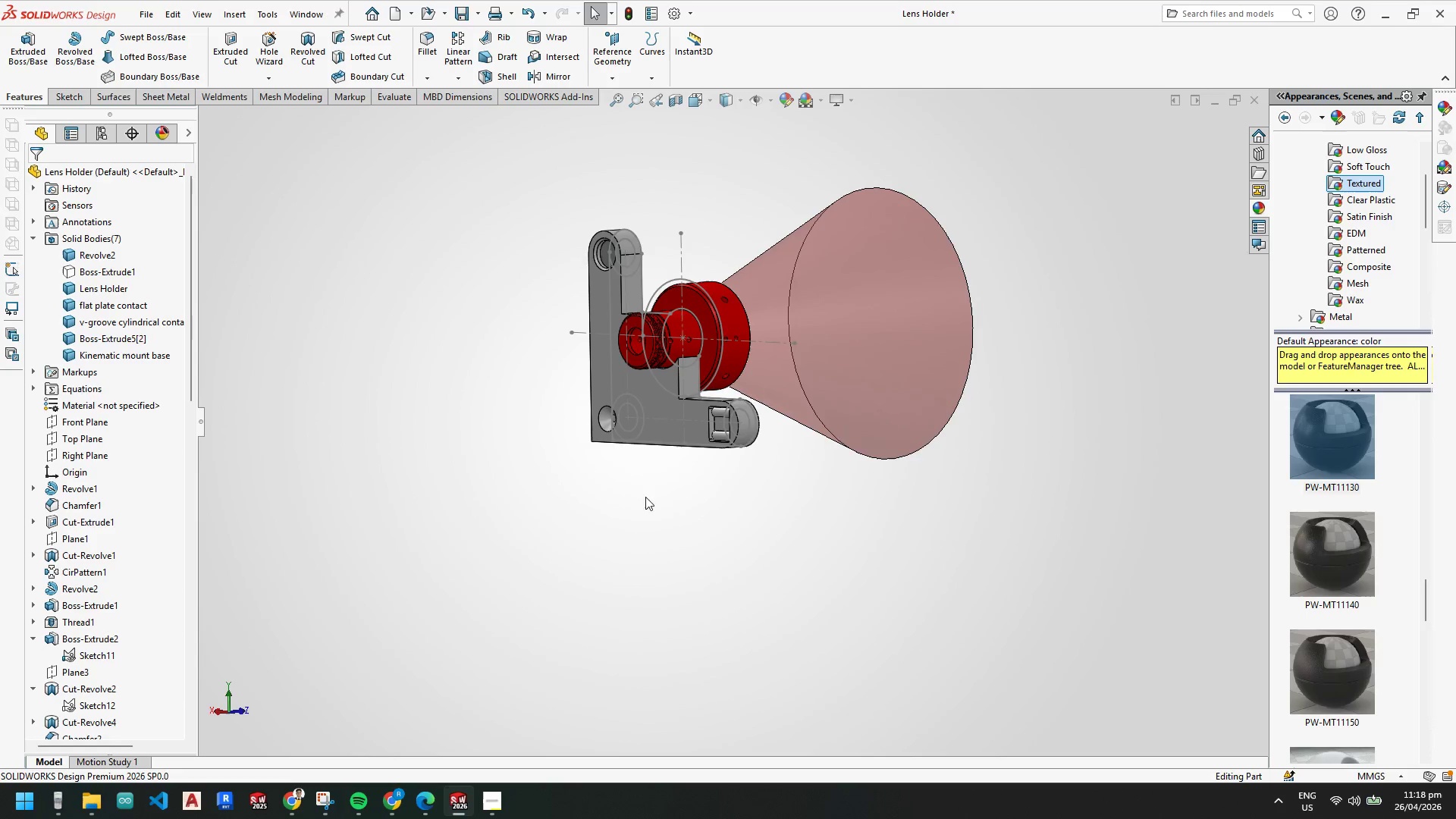 
left_click_drag(start_coordinate=[148, 415], to_coordinate=[137, 595])
 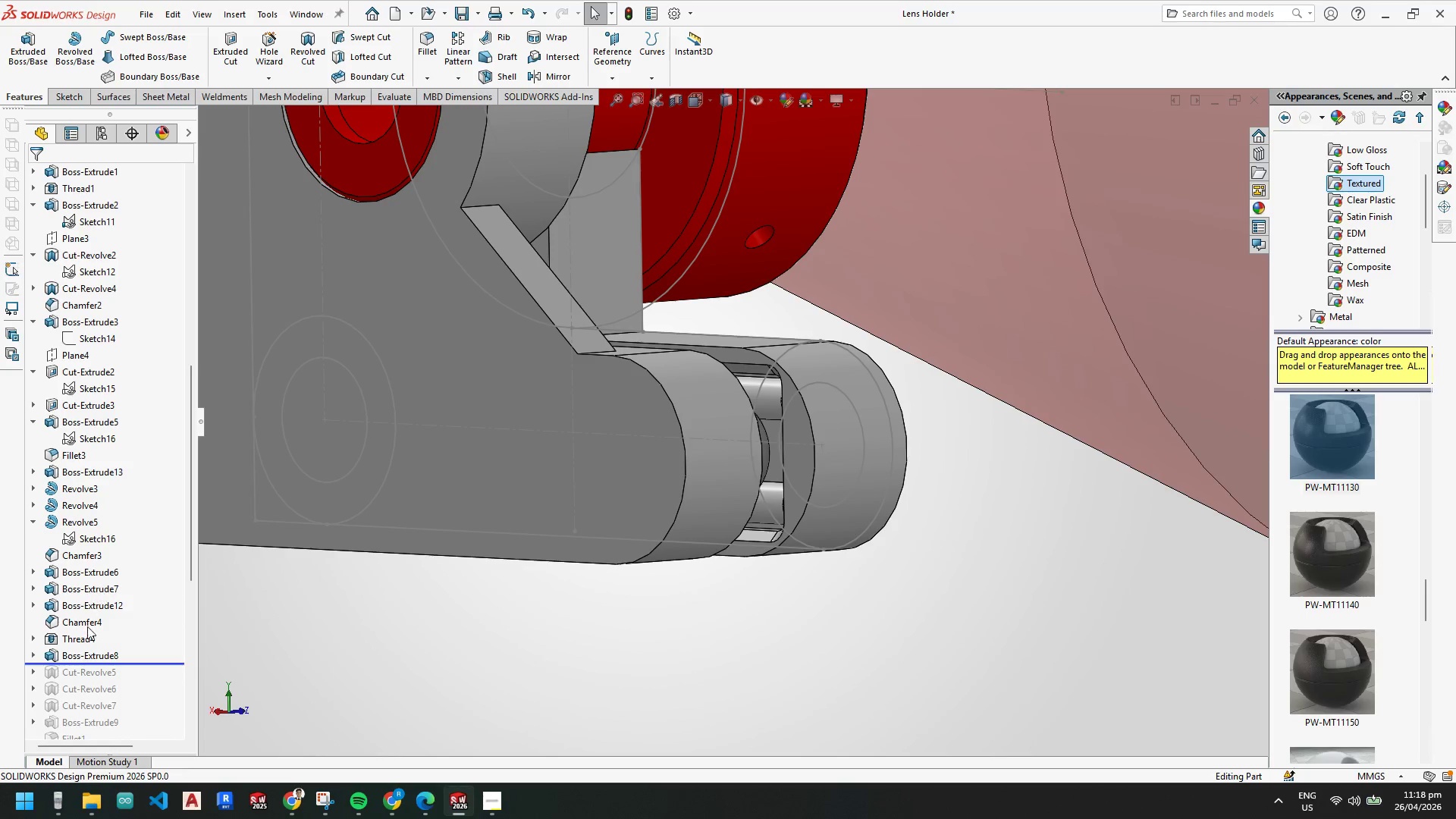 
scroll: coordinate [118, 550], scroll_direction: down, amount: 18.0
 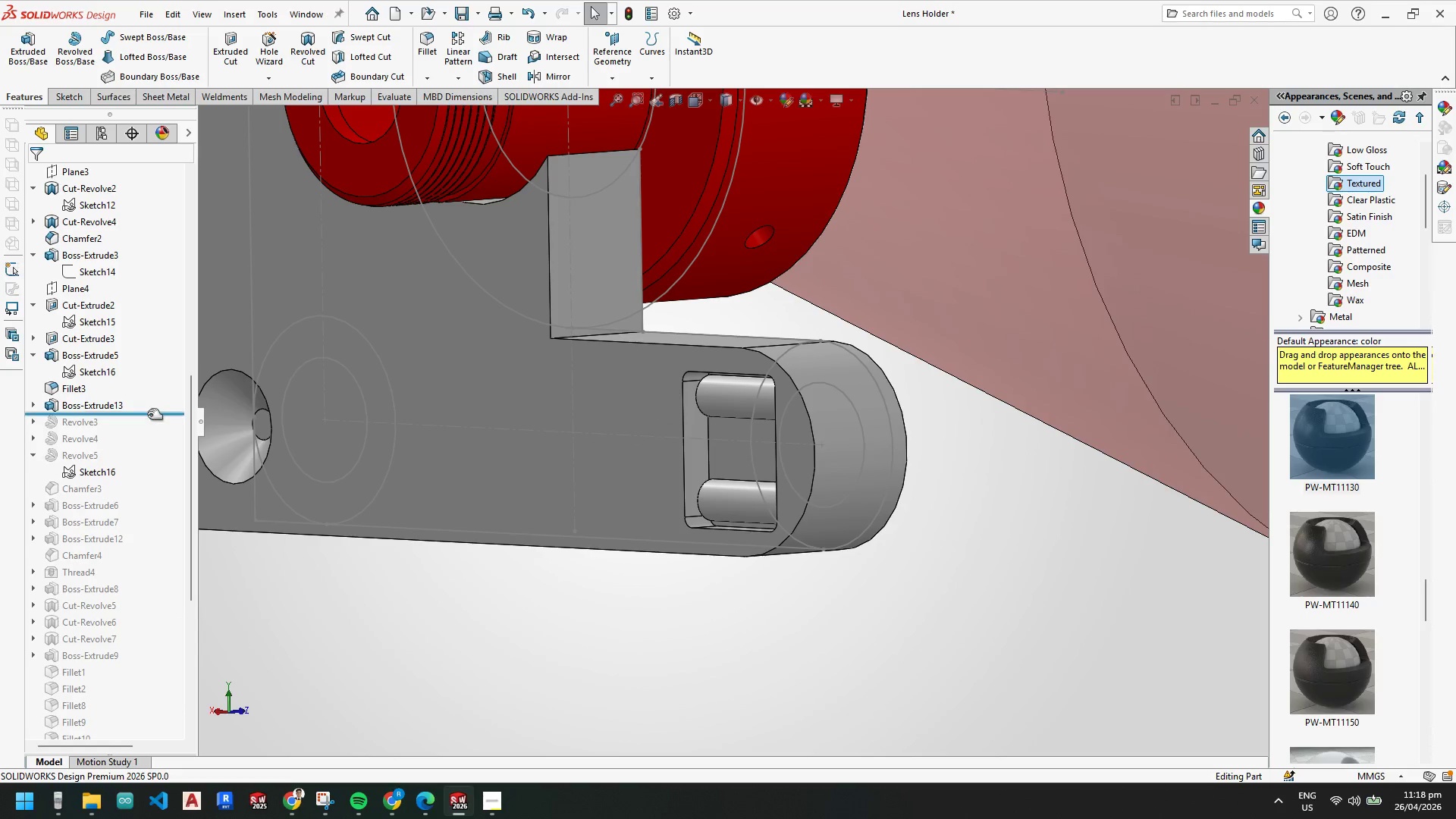 
left_click([93, 655])
 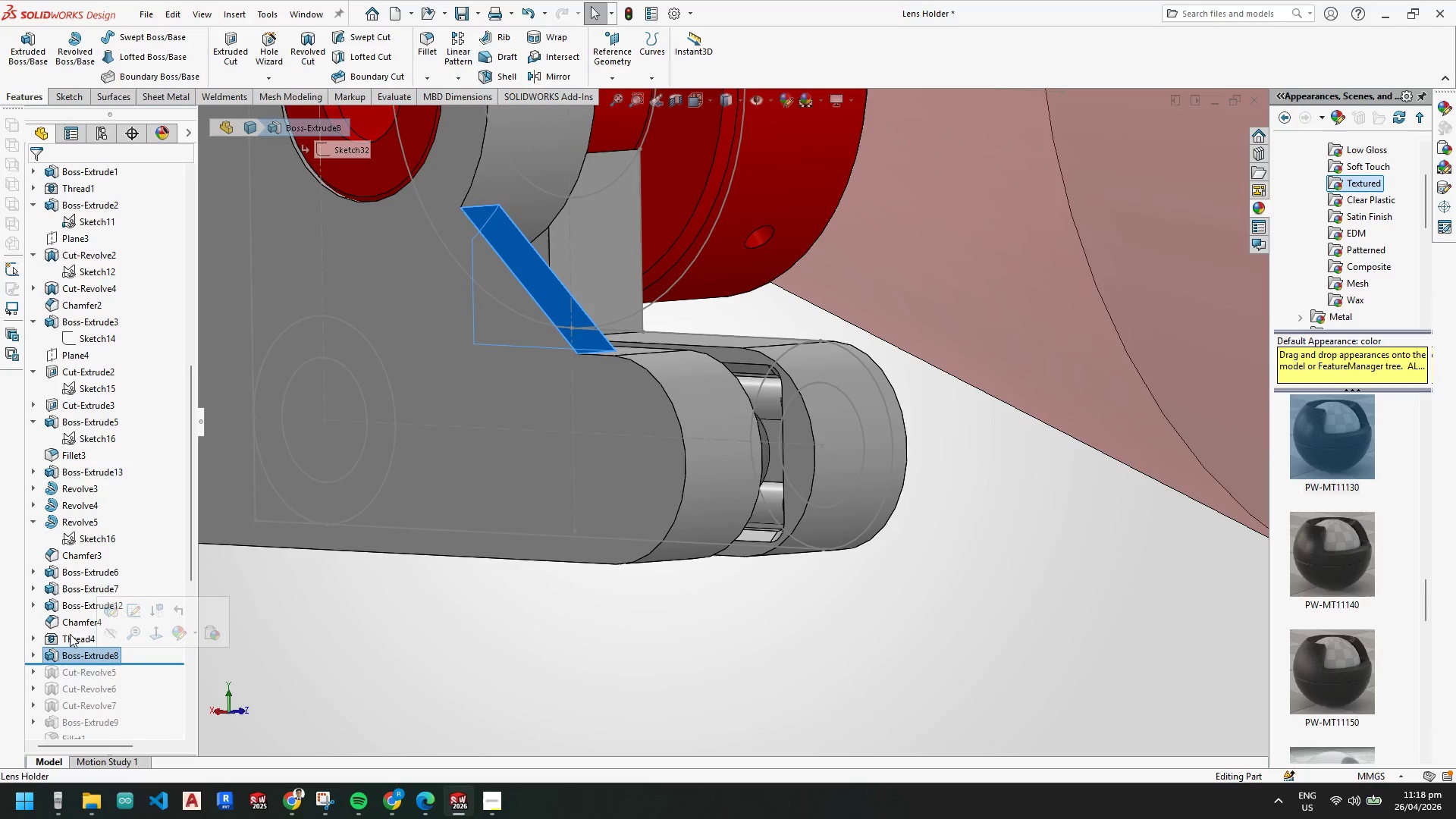 
left_click([80, 606])
 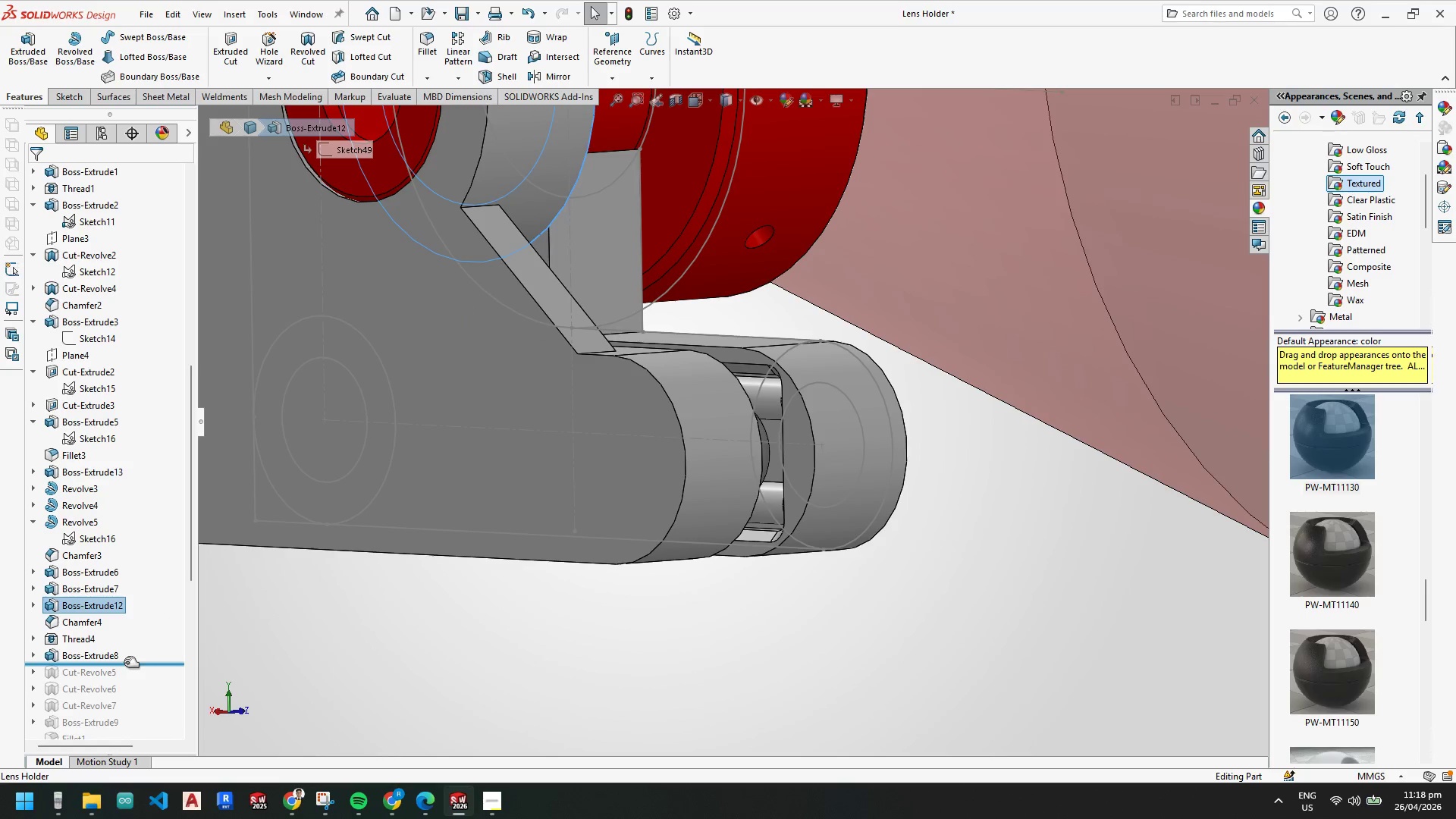 
left_click_drag(start_coordinate=[128, 664], to_coordinate=[121, 583])
 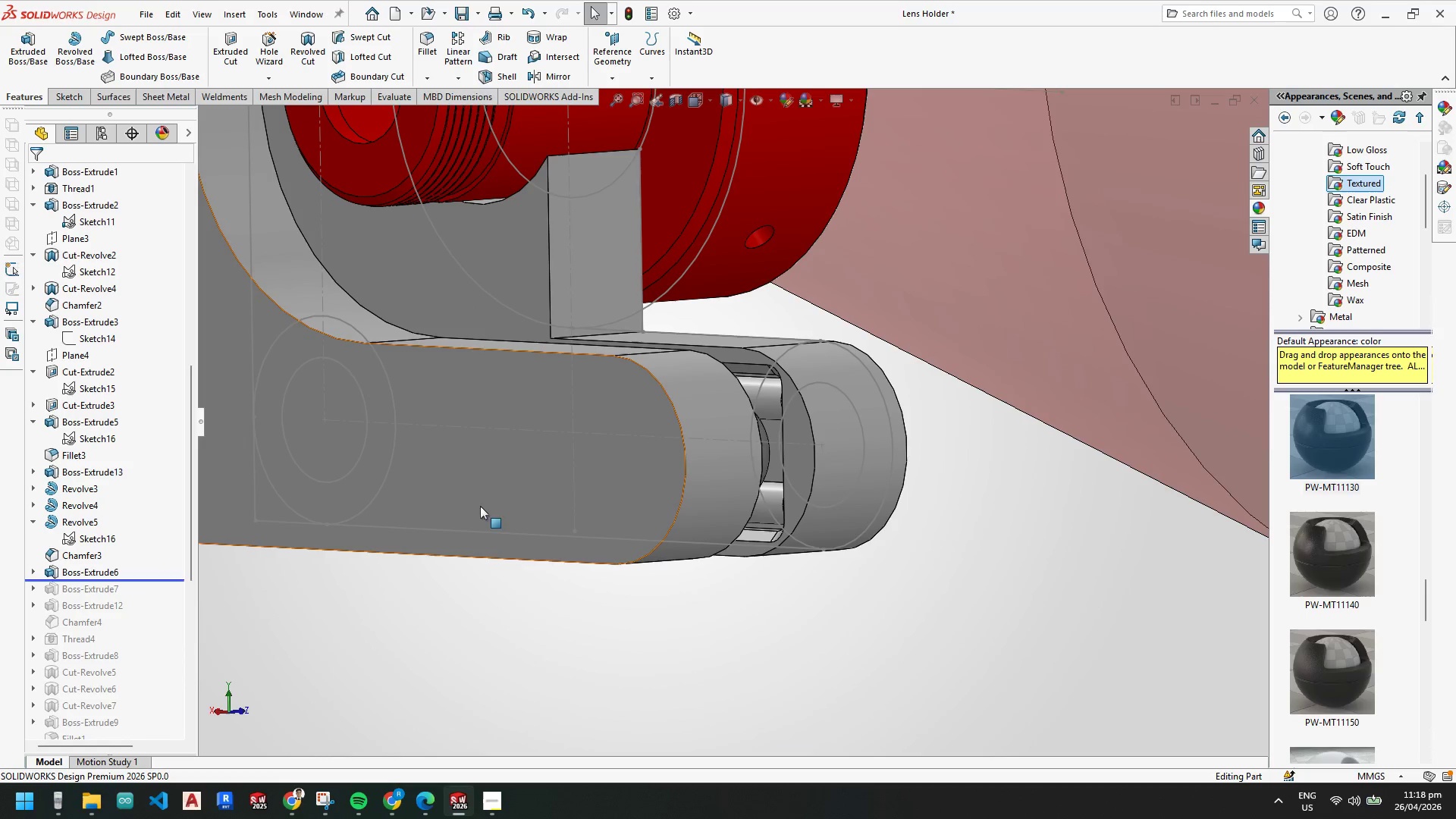 
left_click([573, 462])
 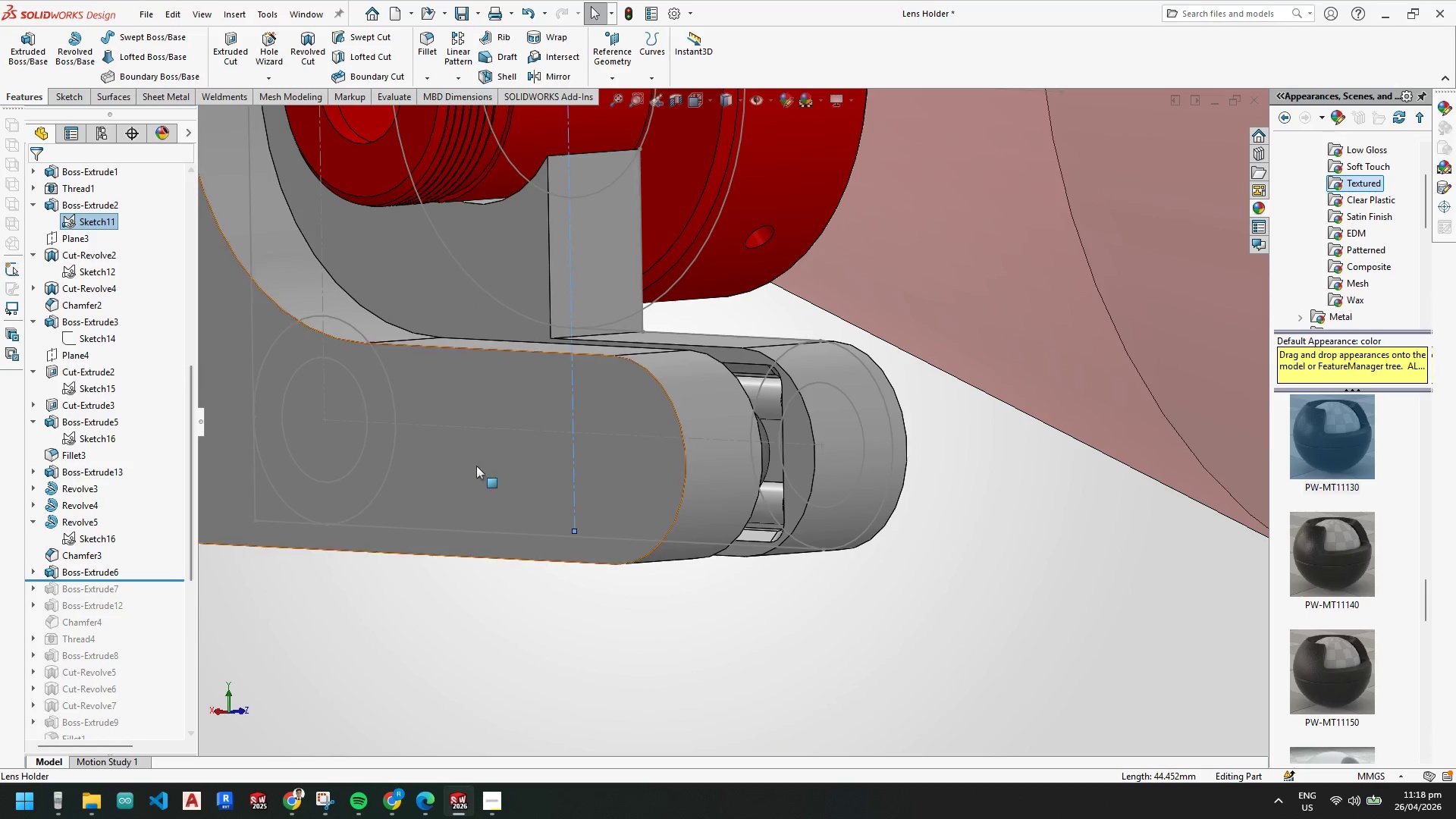 
left_click([651, 541])
 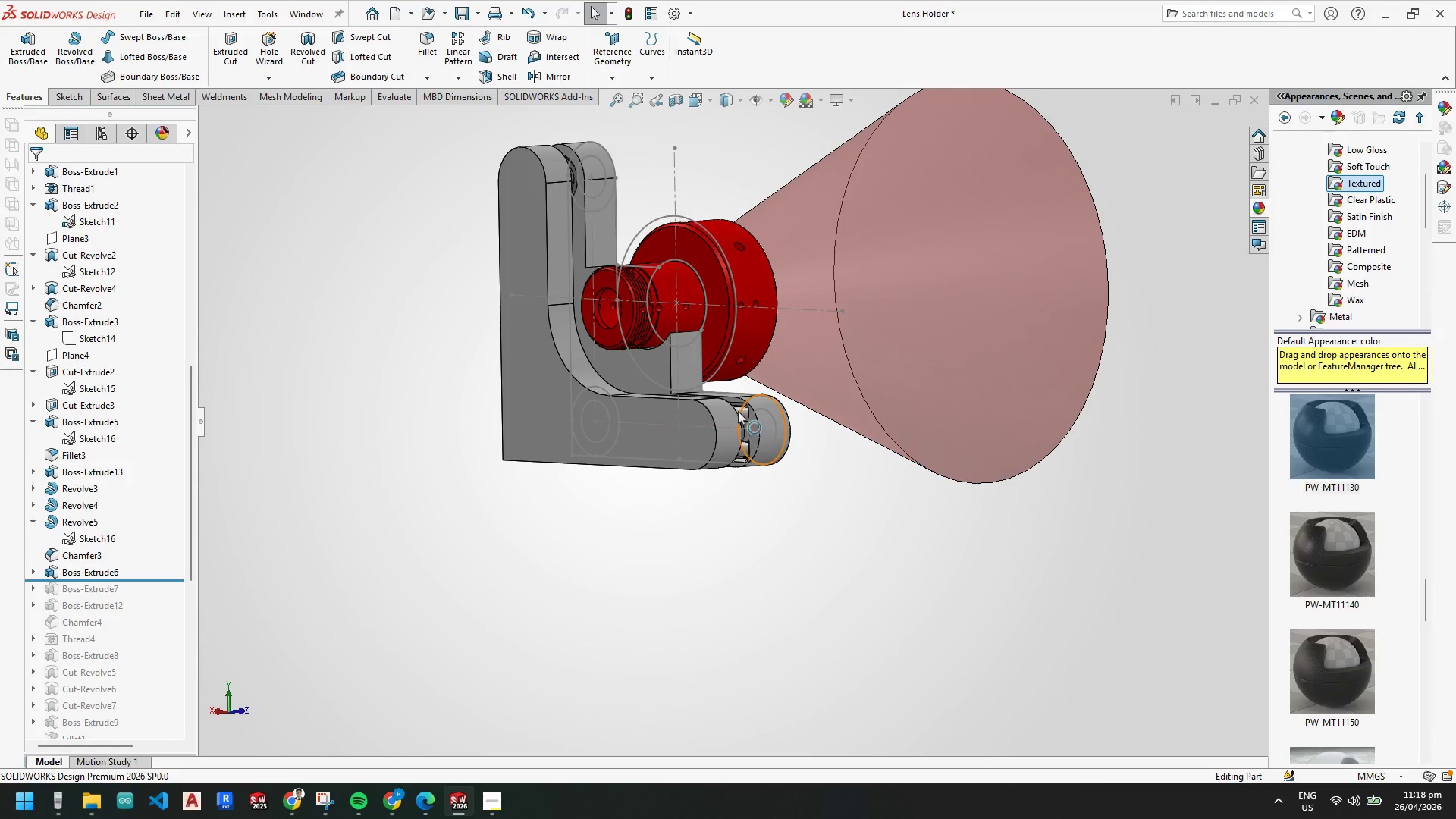 
scroll: coordinate [612, 523], scroll_direction: up, amount: 6.0
 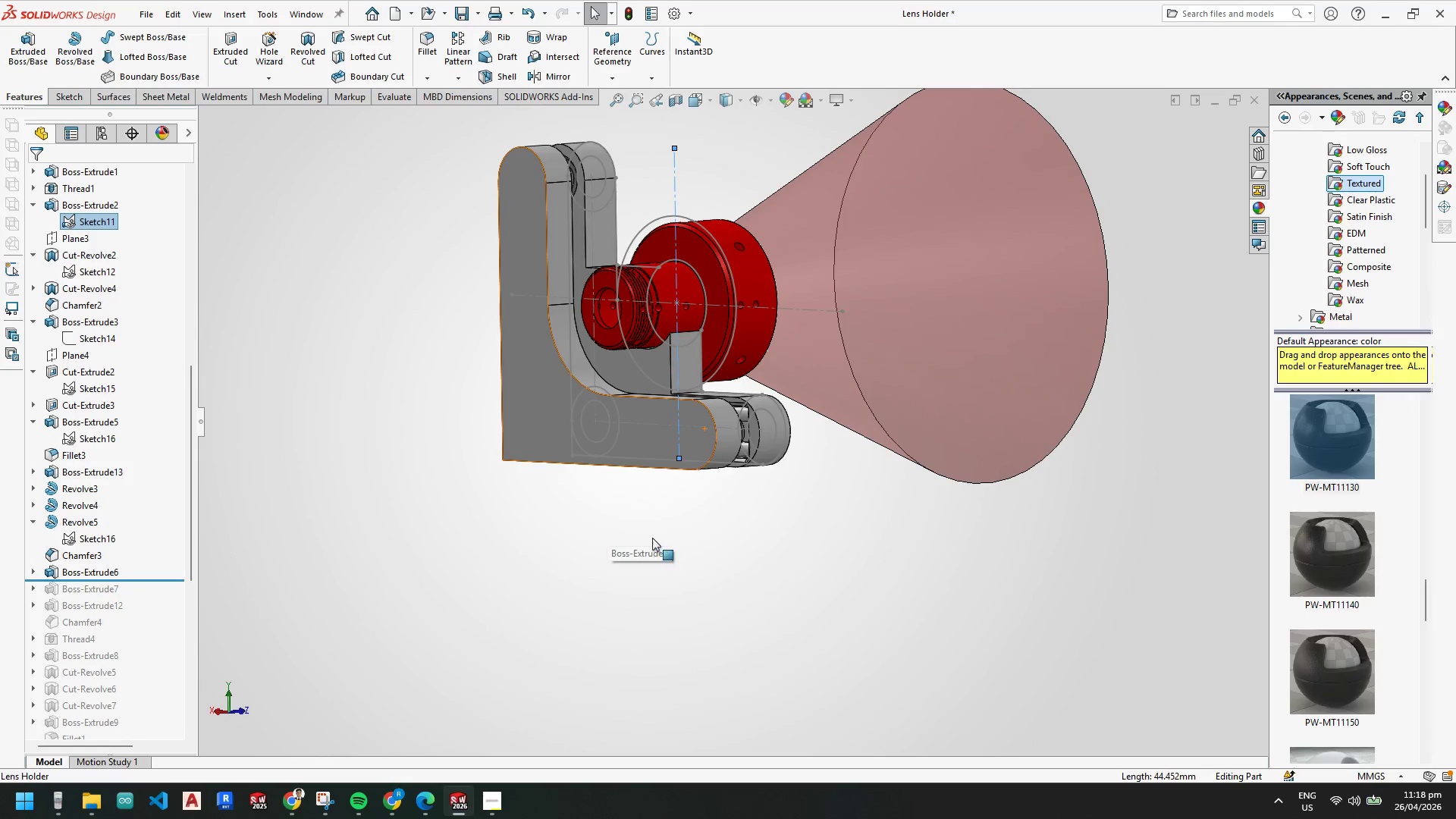 
scroll: coordinate [770, 420], scroll_direction: down, amount: 5.0
 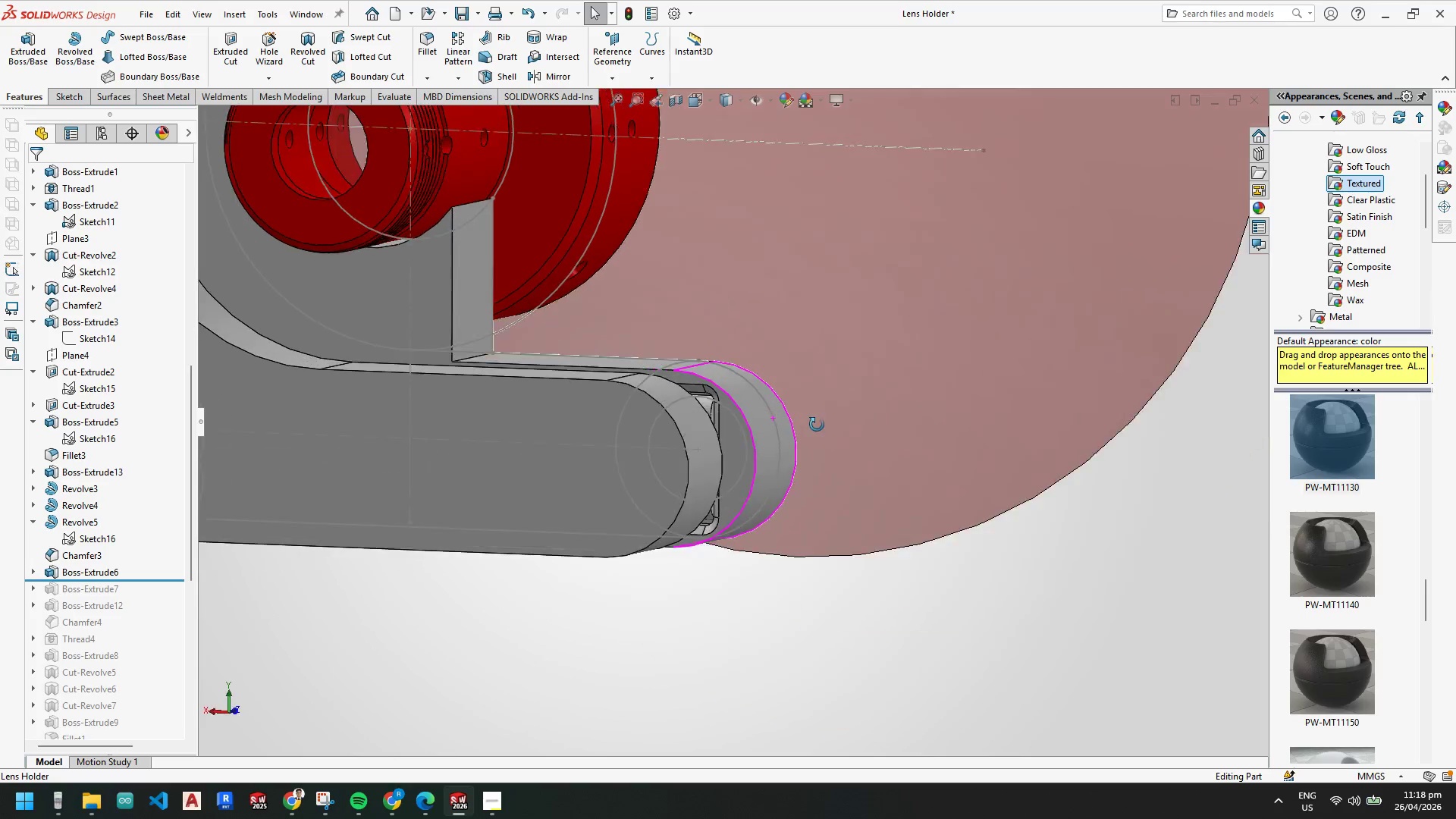 
left_click([758, 410])
 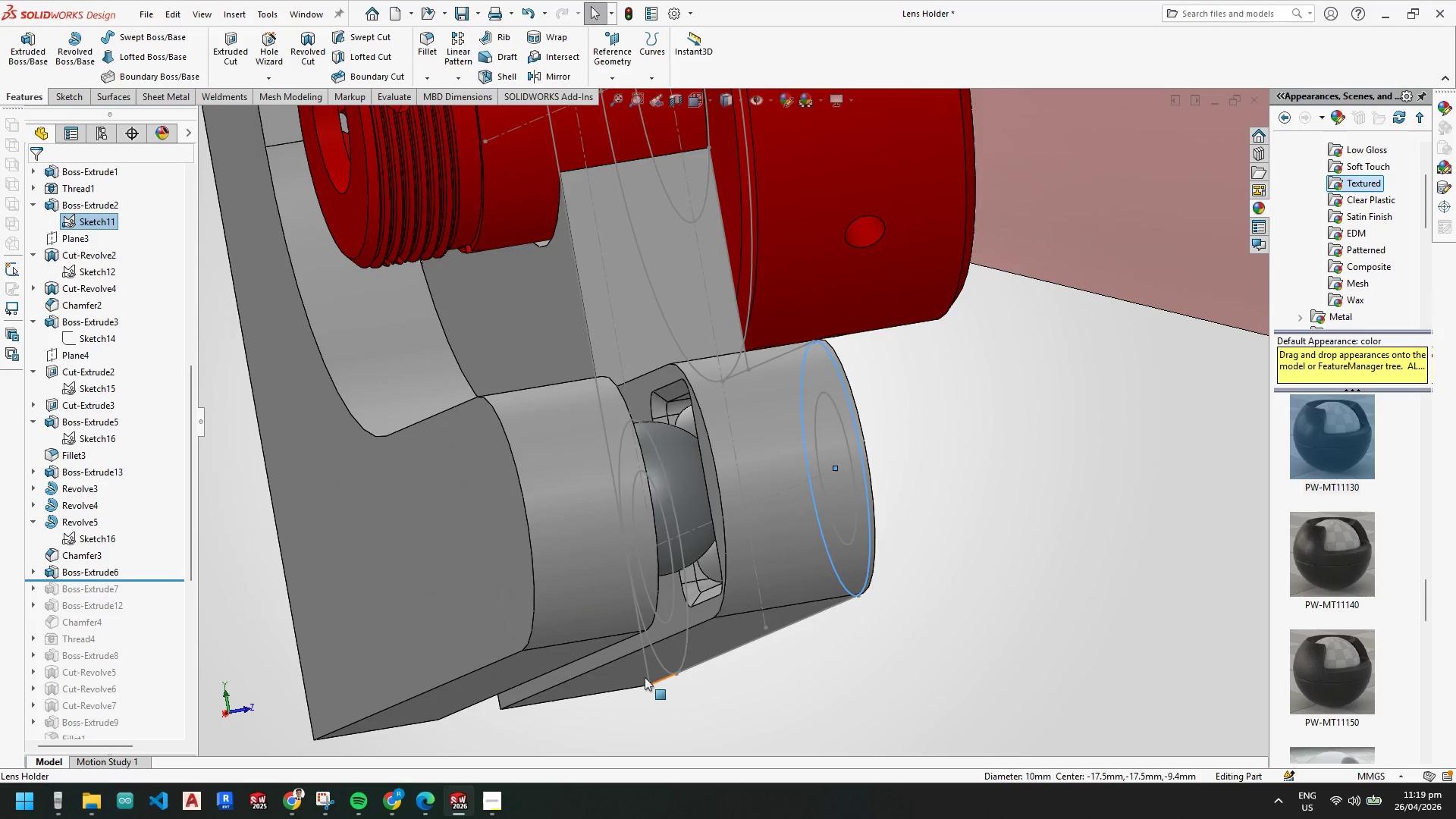 
scroll: coordinate [808, 426], scroll_direction: down, amount: 1.0
 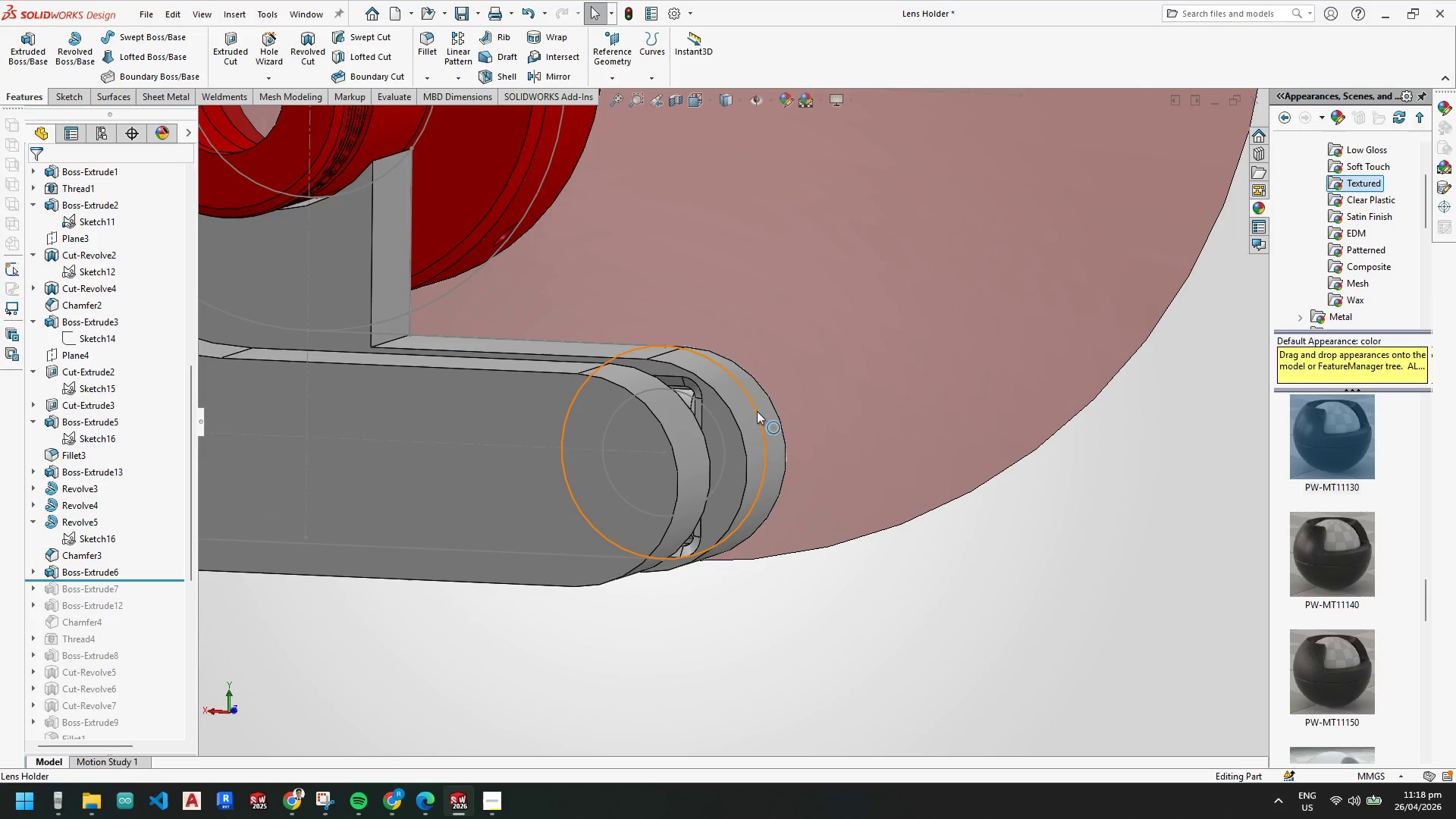 
right_click([831, 410])
 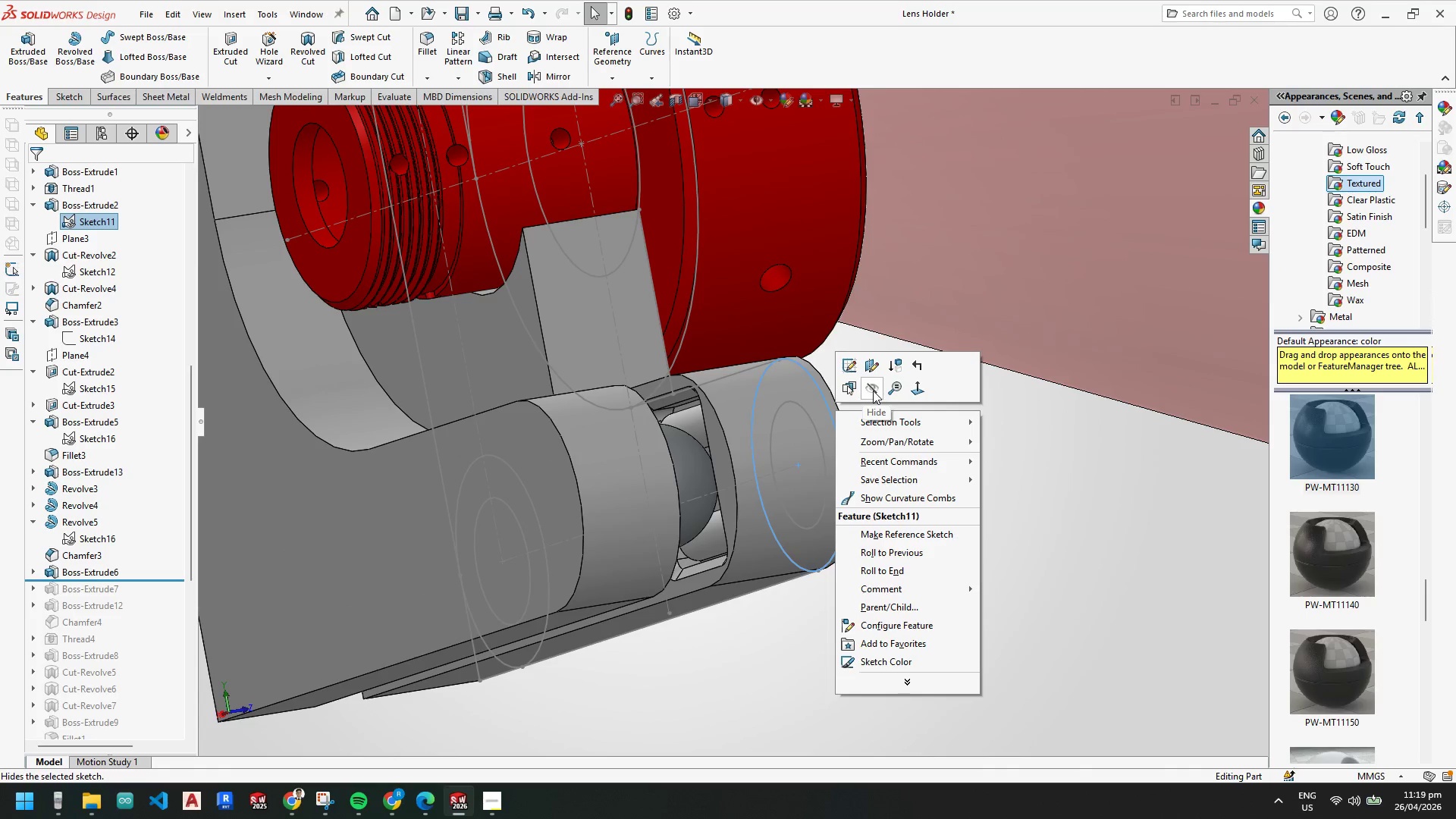 
scroll: coordinate [843, 471], scroll_direction: up, amount: 1.0
 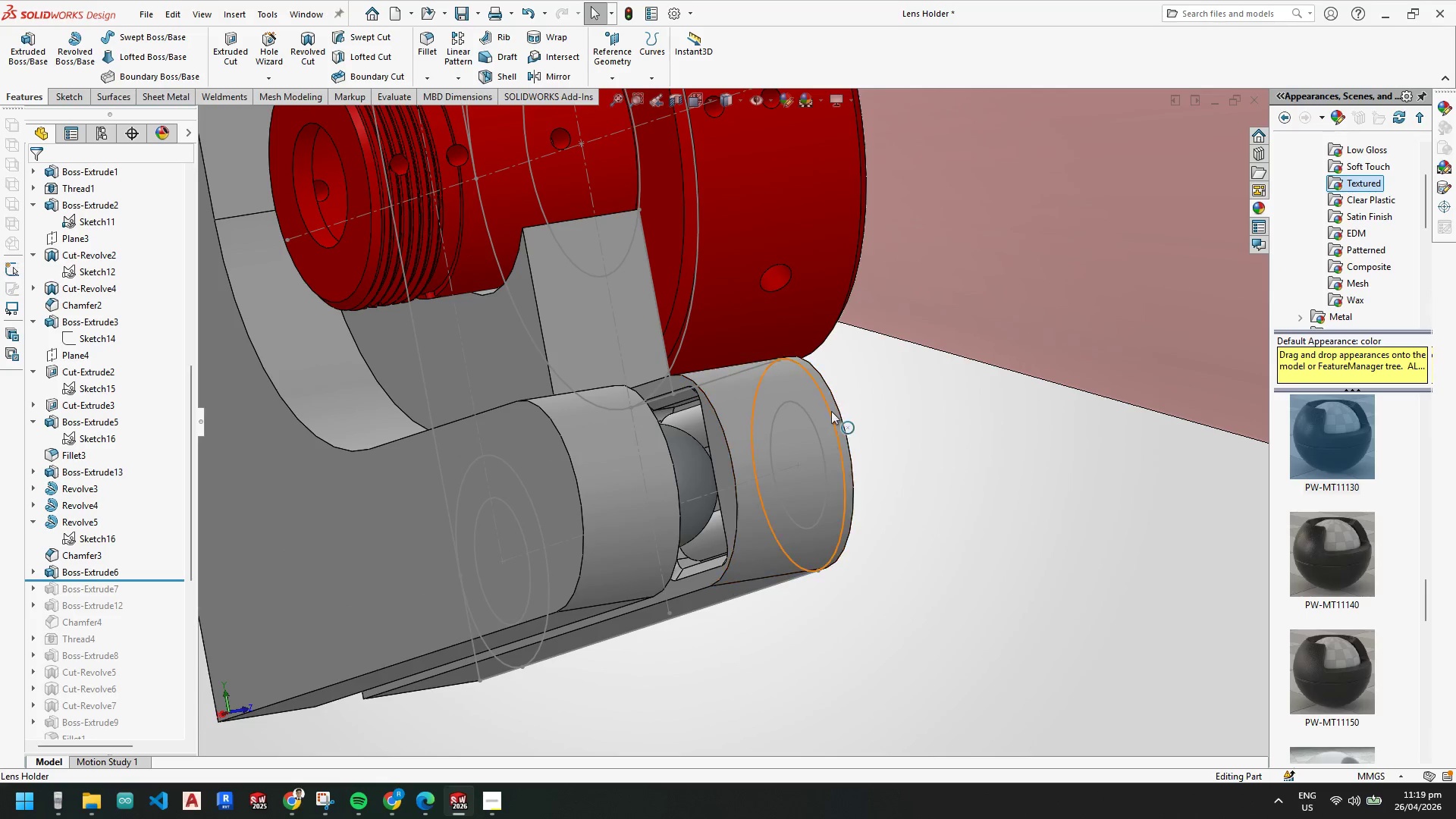 
left_click([873, 391])
 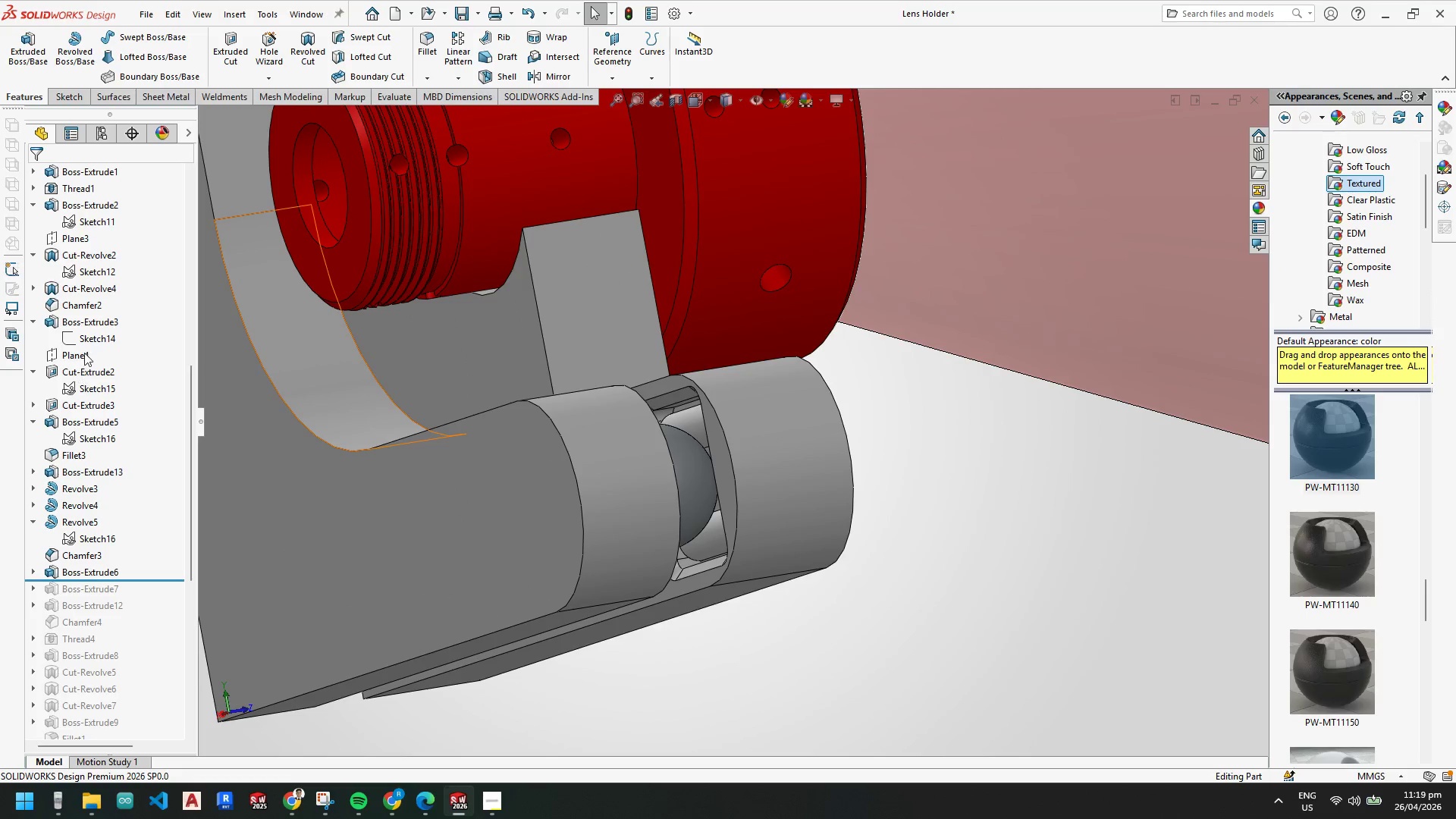 
left_click([93, 336])
 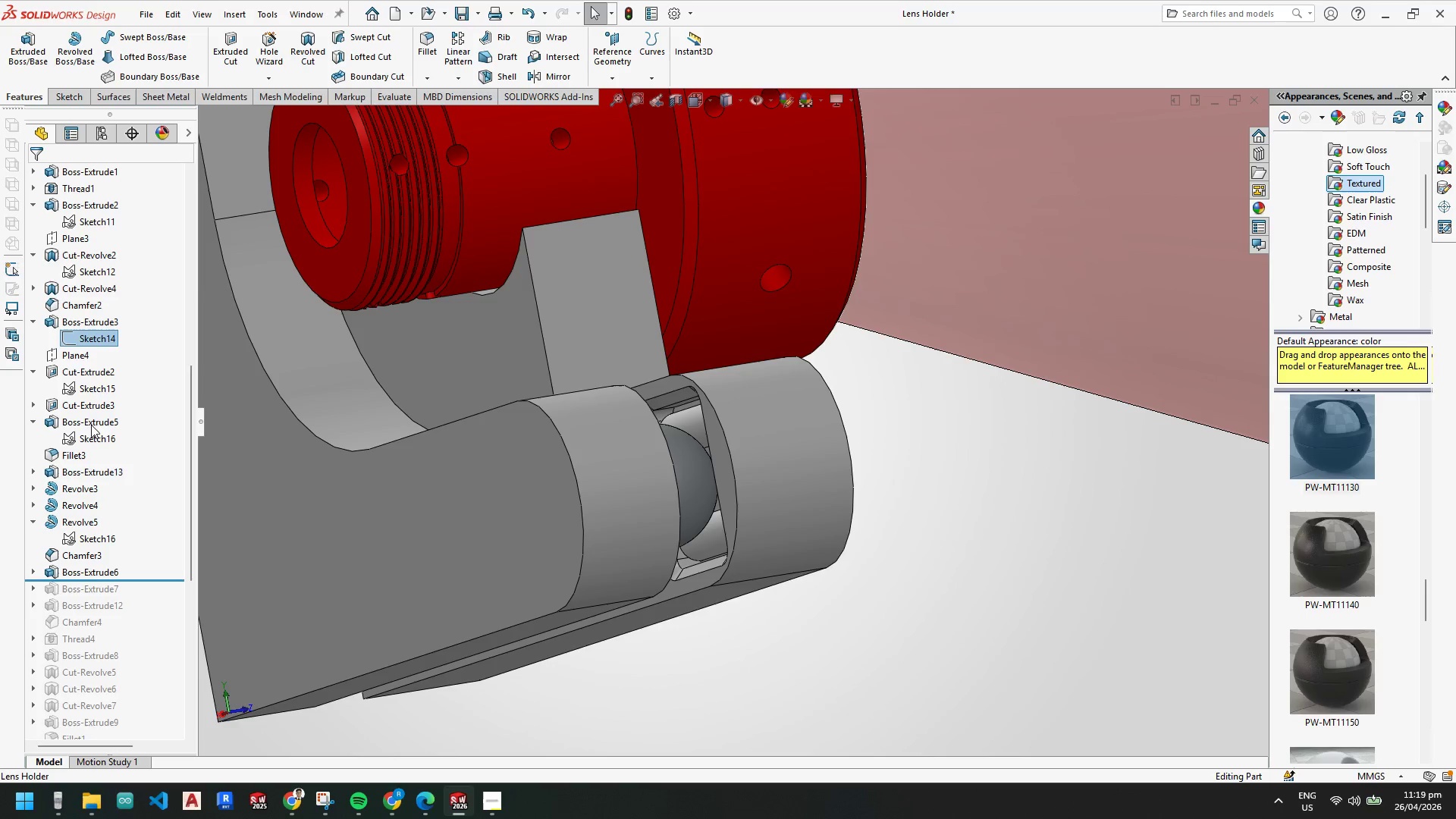 
left_click([90, 435])
 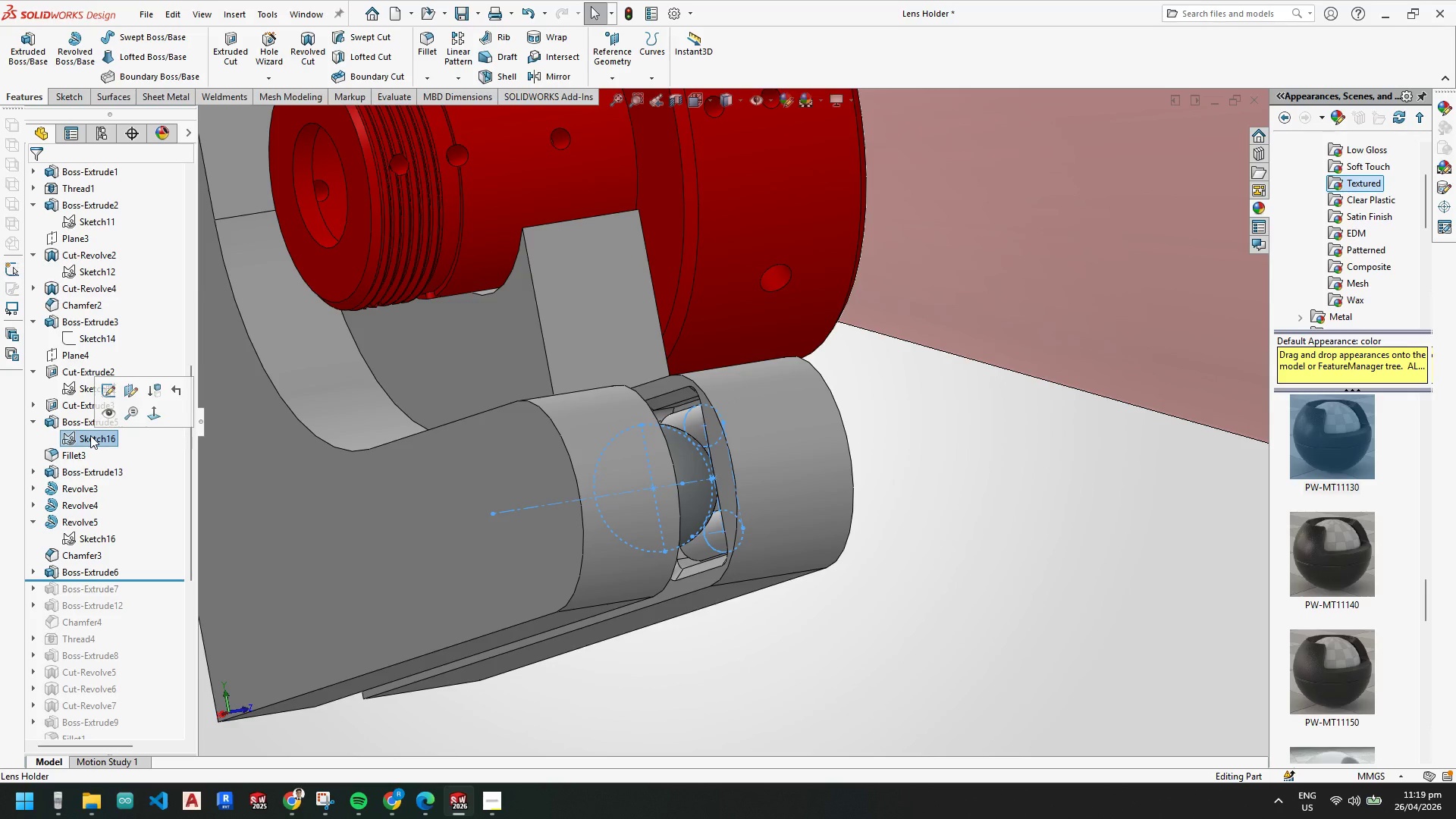 
mouse_move([112, 441])
 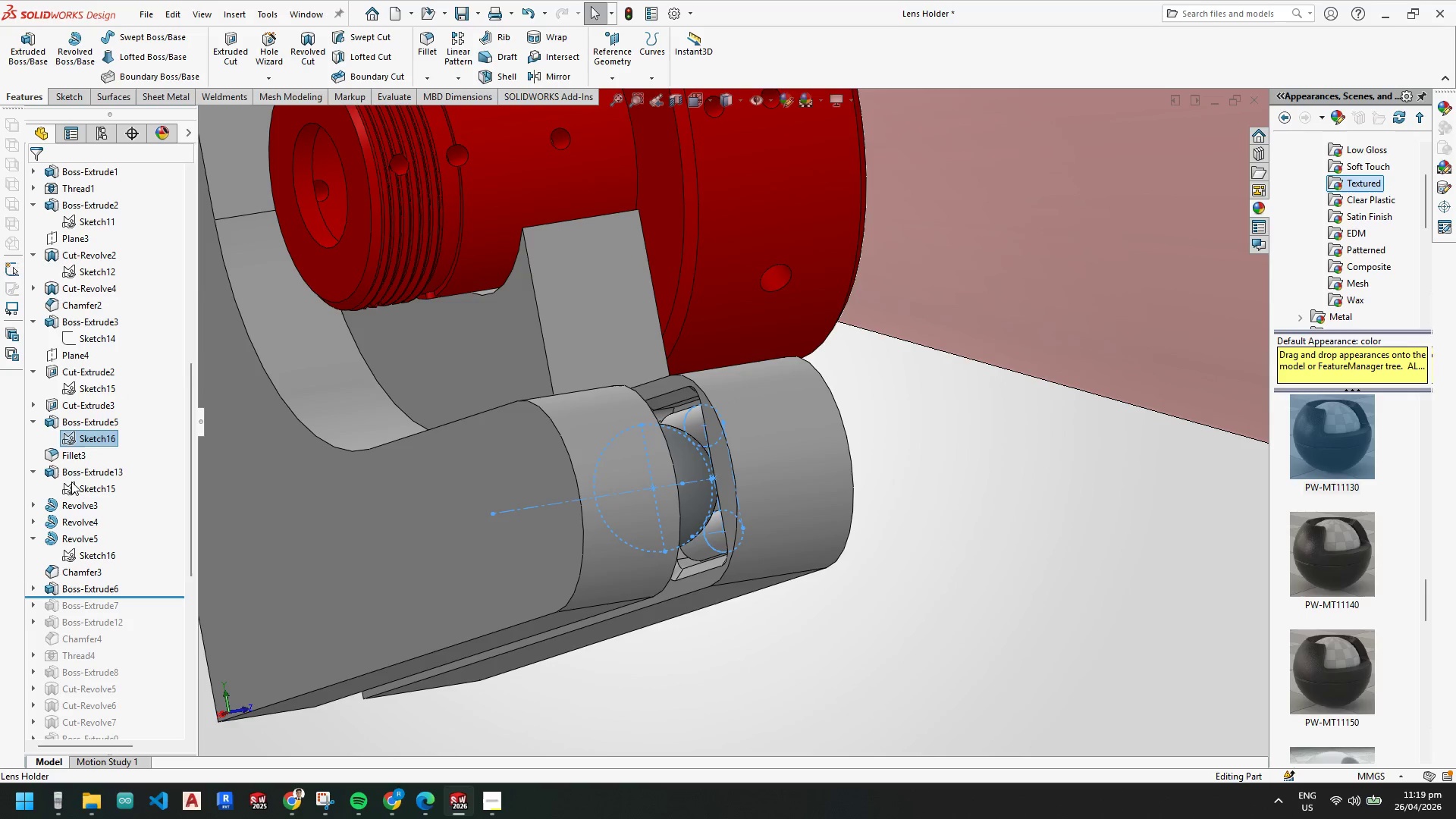 
double_click([75, 485])
 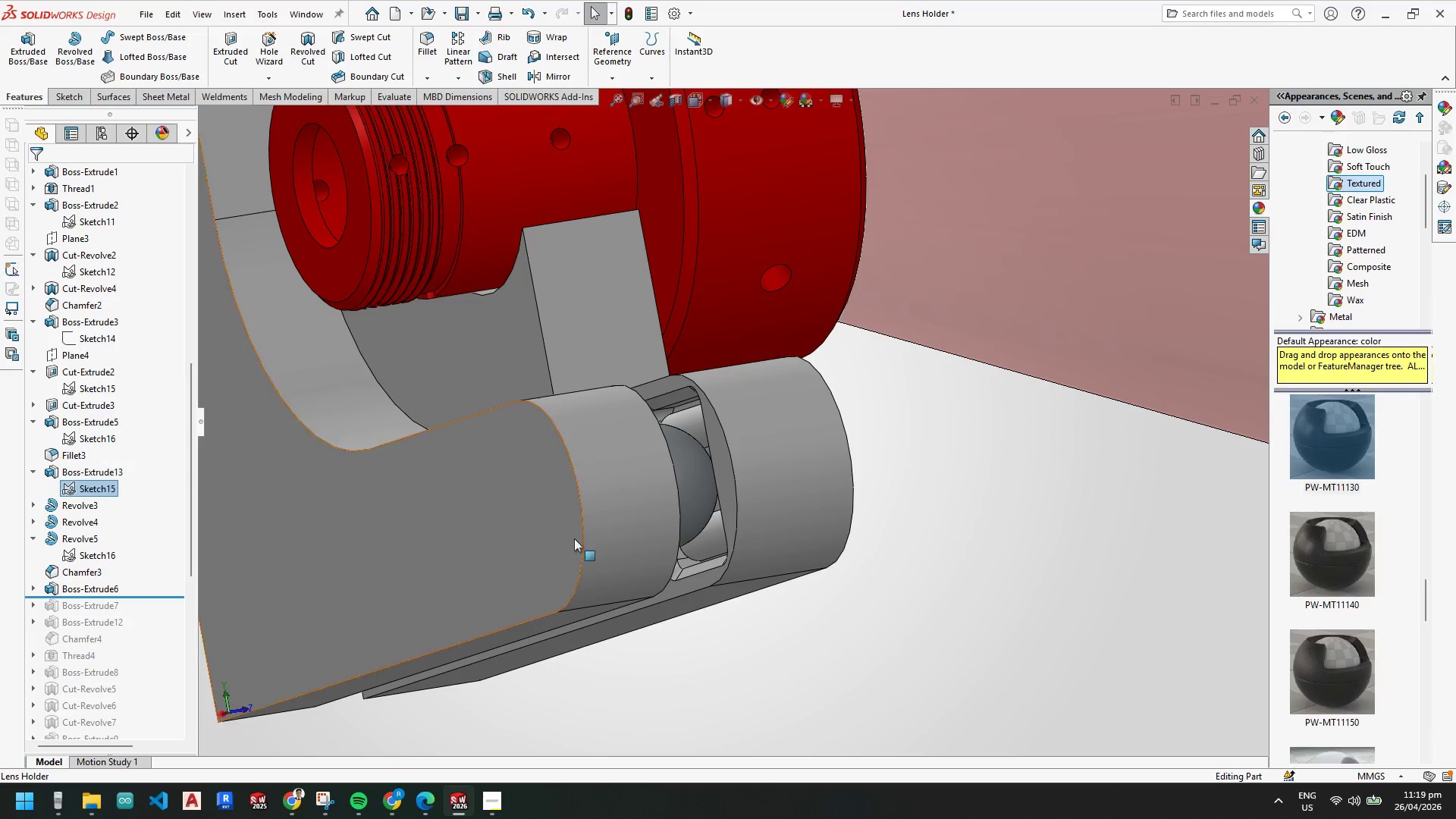 
left_click([774, 462])
 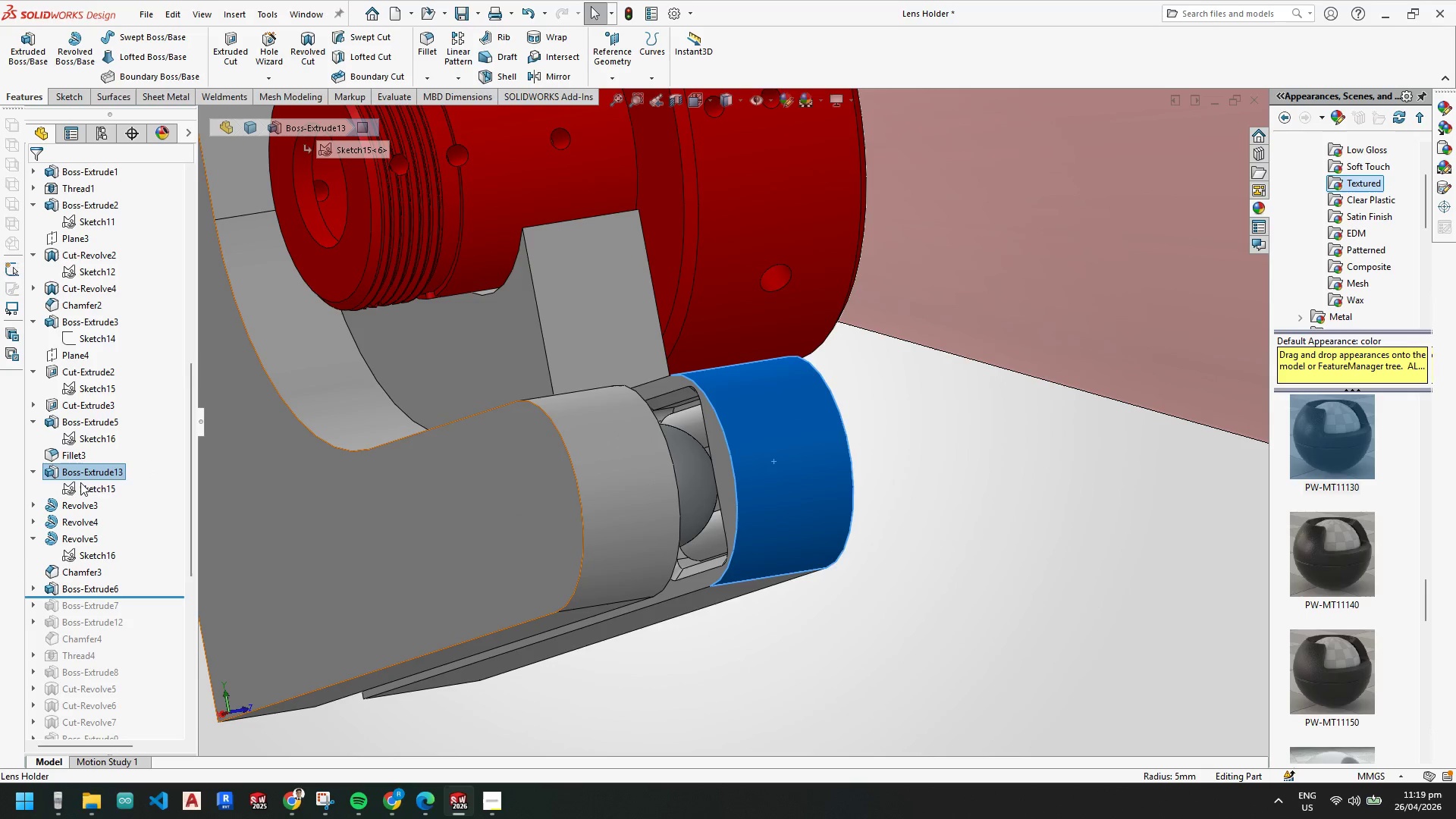 
left_click([83, 486])
 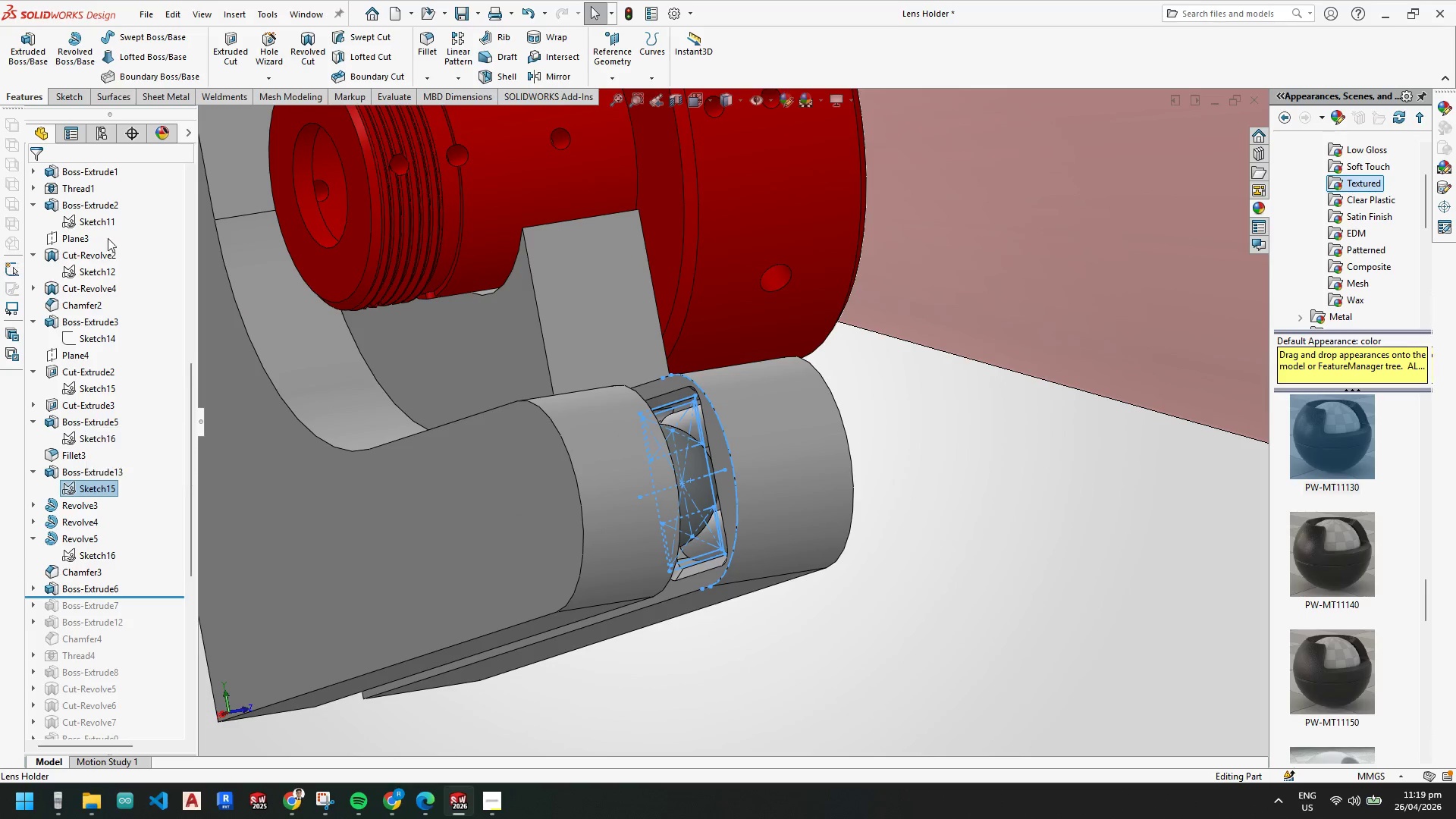 
left_click([23, 49])
 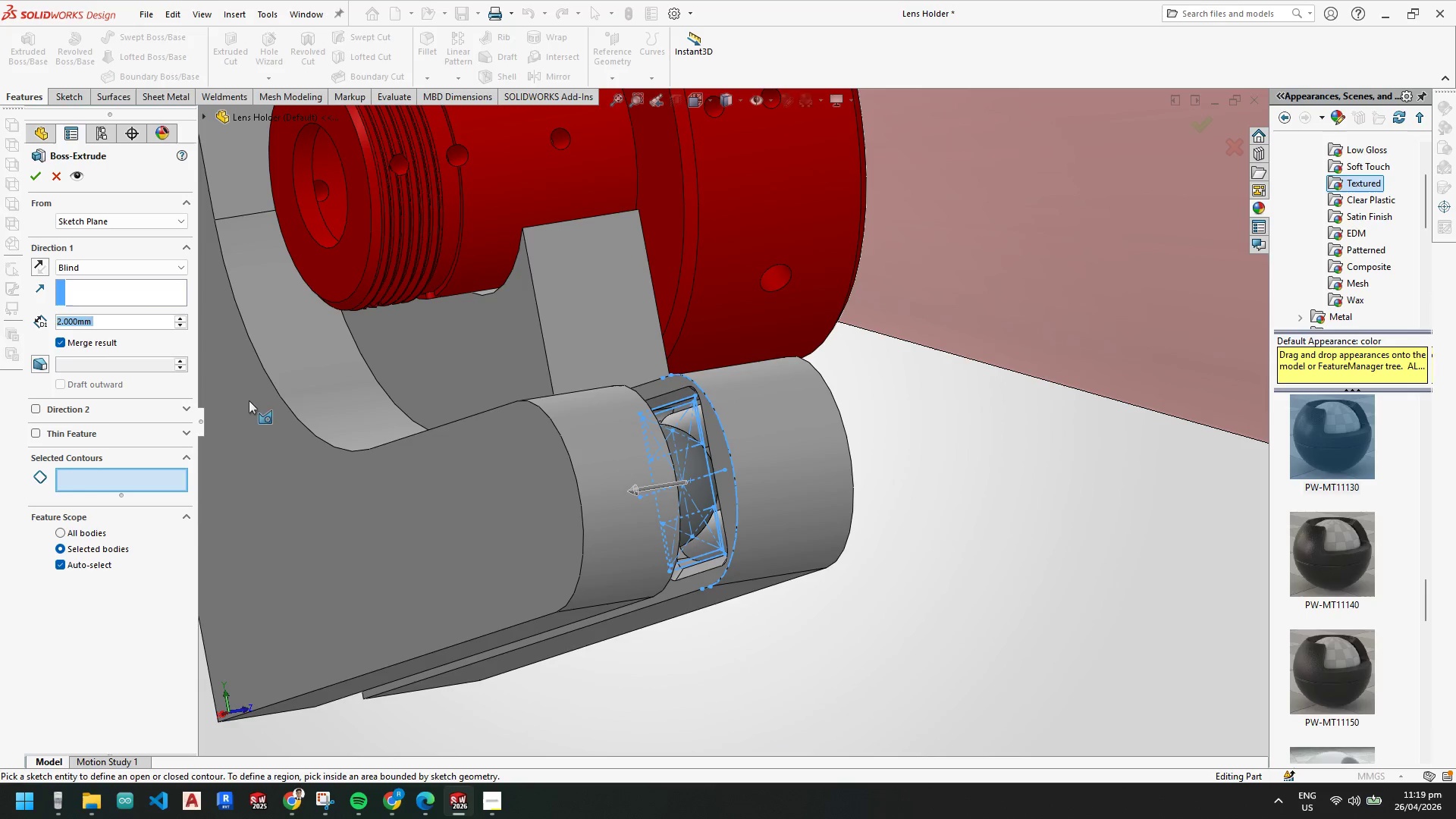 
left_click([124, 476])
 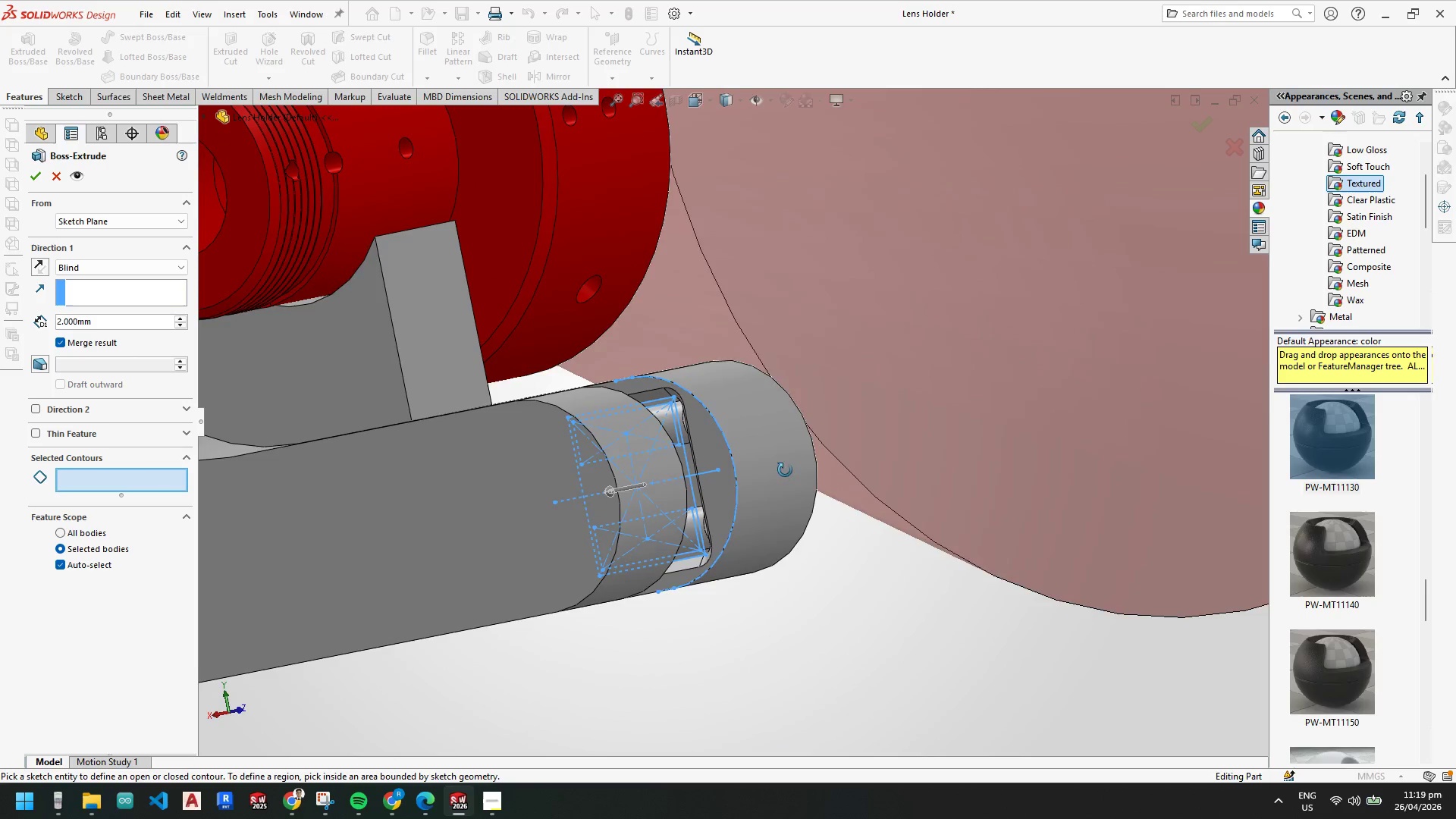 
left_click([716, 444])
 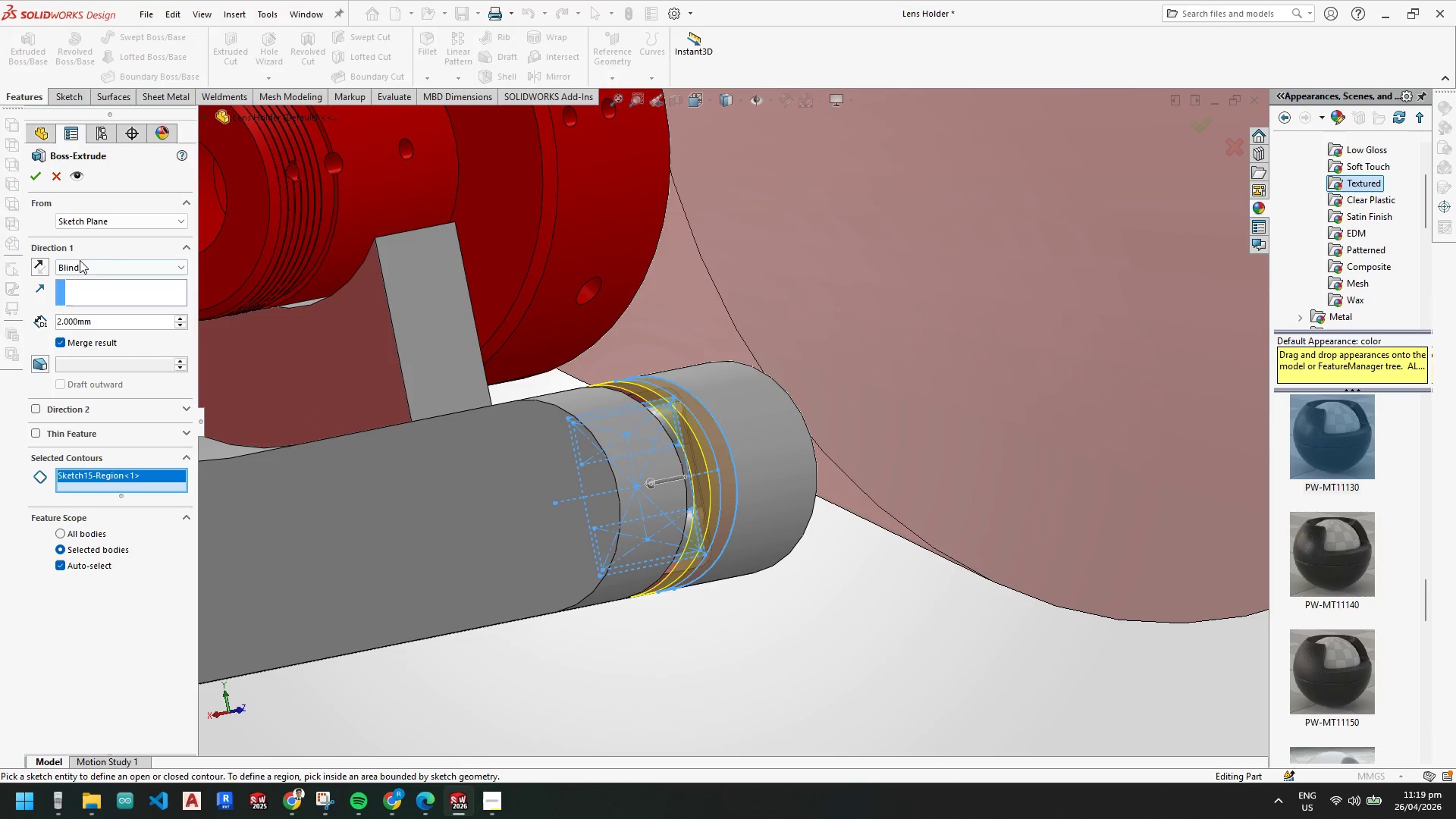 
left_click([98, 216])
 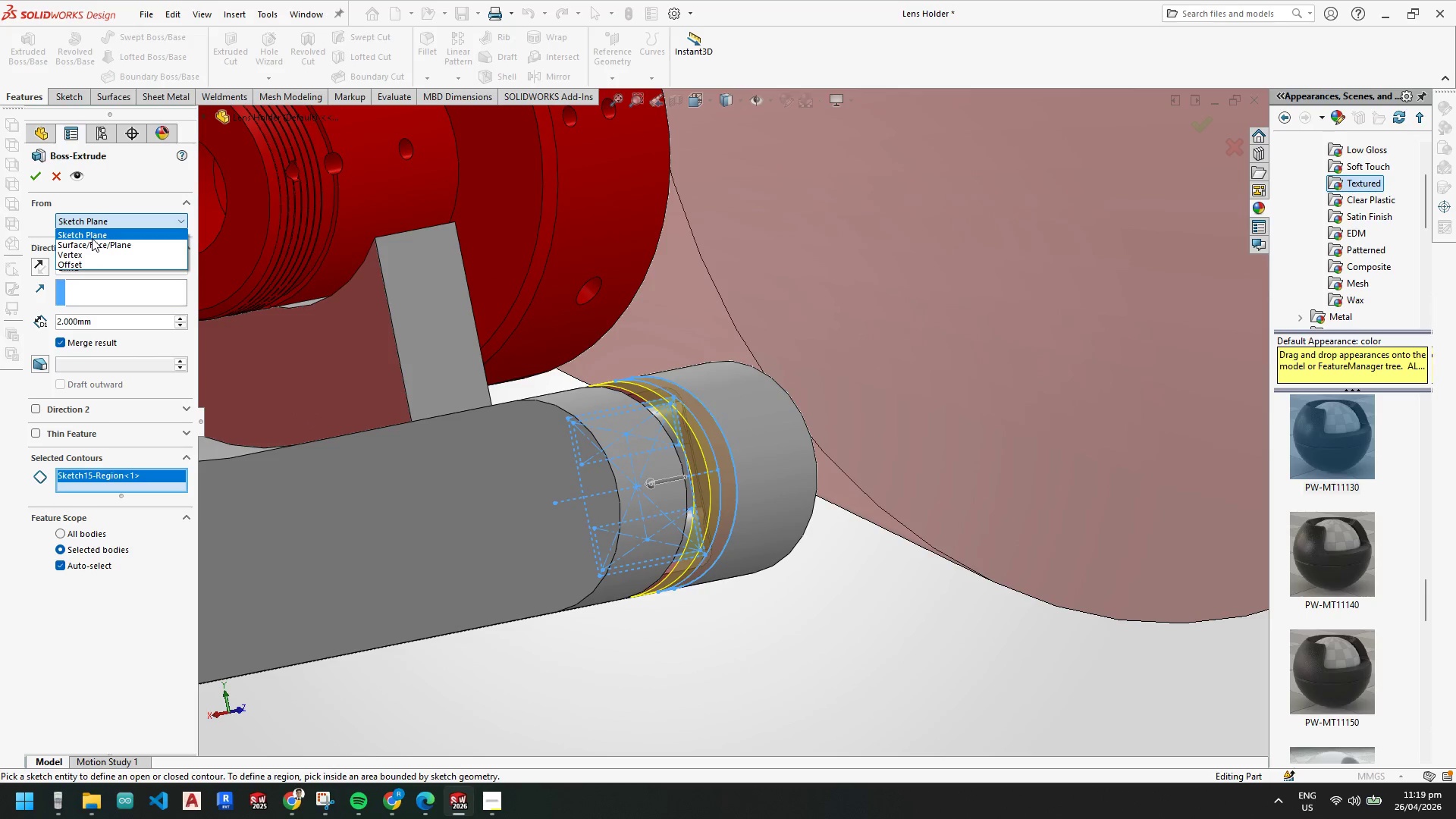 
left_click_drag(start_coordinate=[87, 243], to_coordinate=[93, 246])
 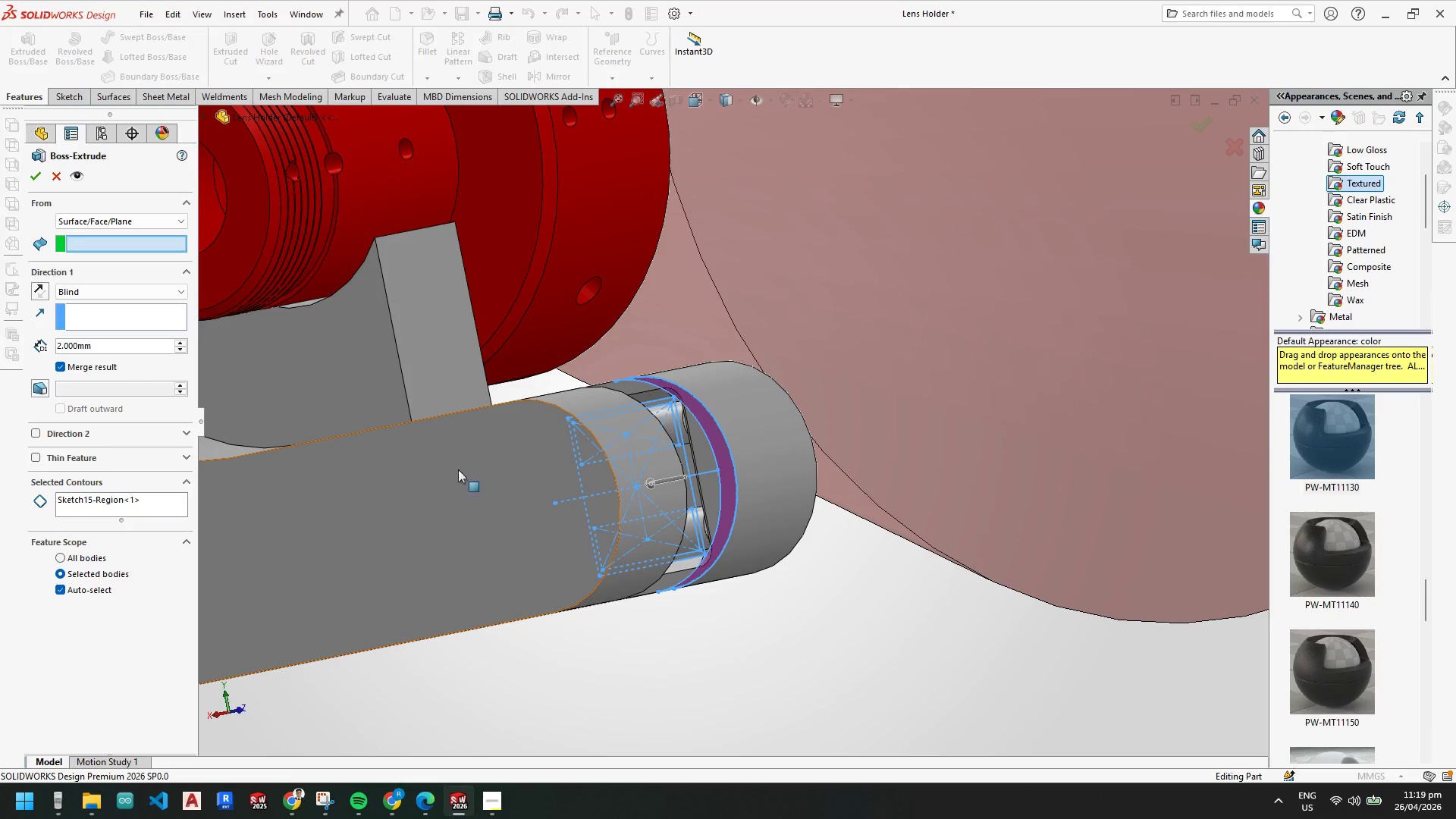 
left_click([500, 460])
 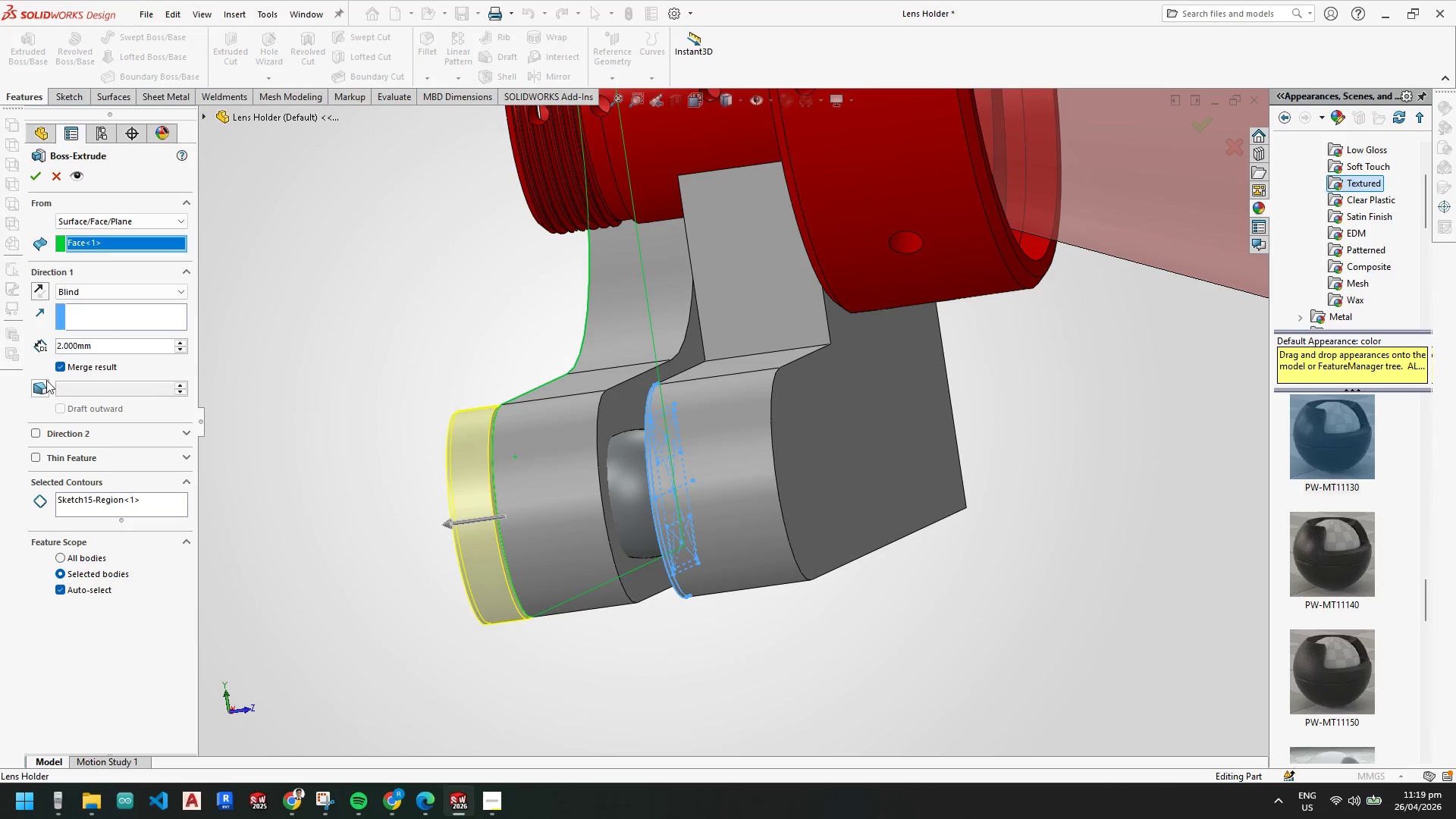 
left_click([115, 287])
 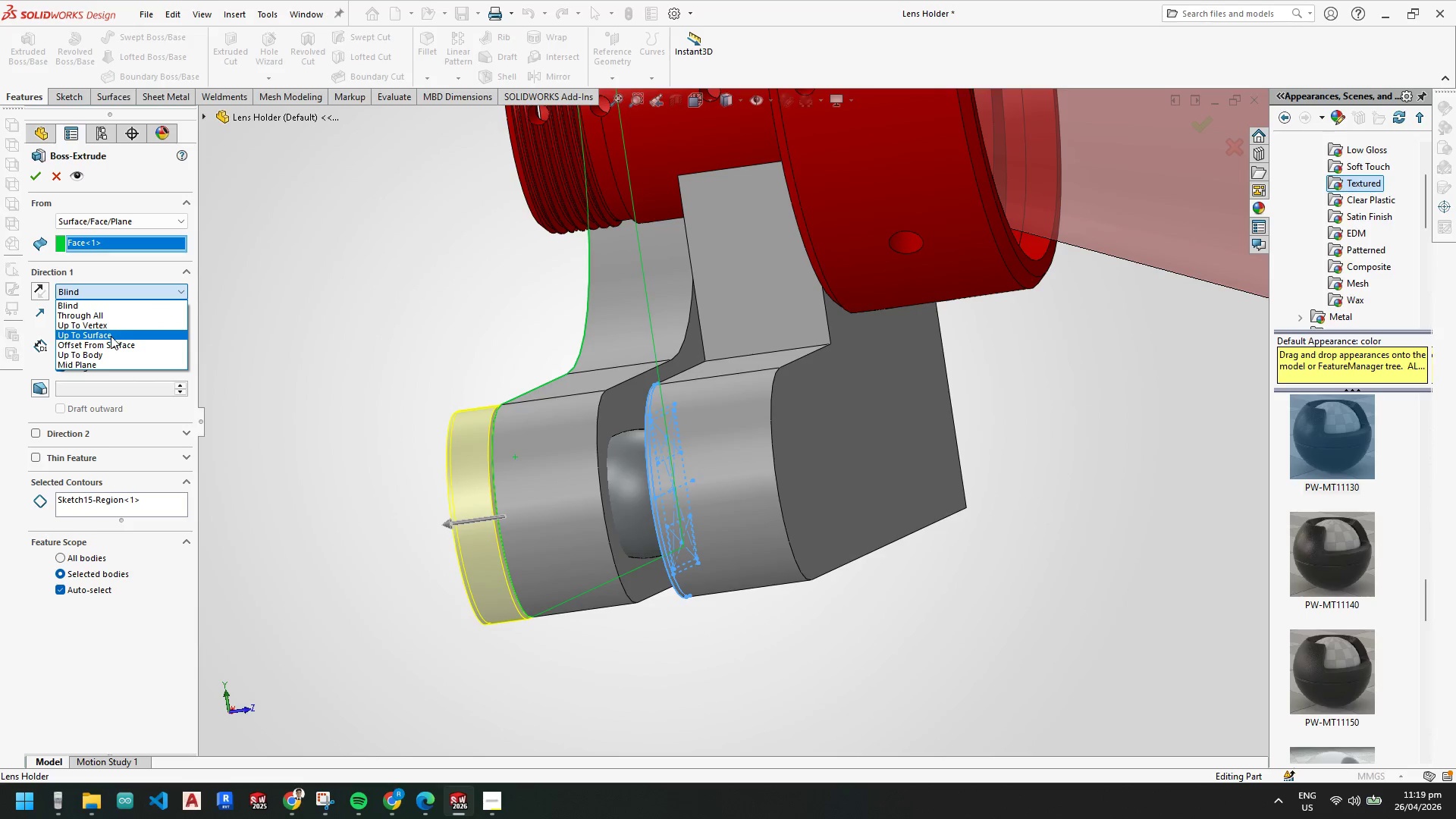 
left_click_drag(start_coordinate=[110, 341], to_coordinate=[110, 334])
 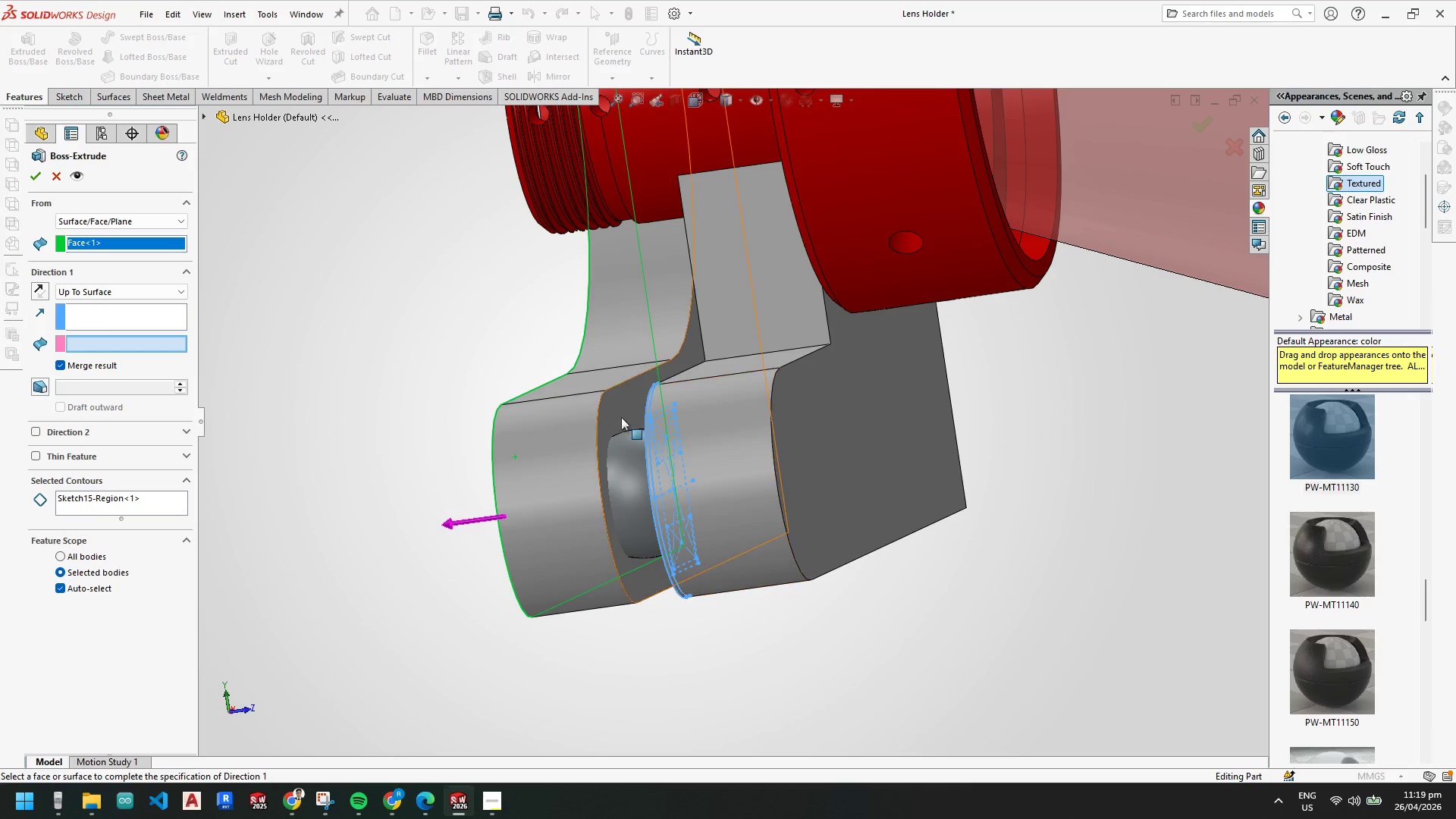 
left_click([613, 416])
 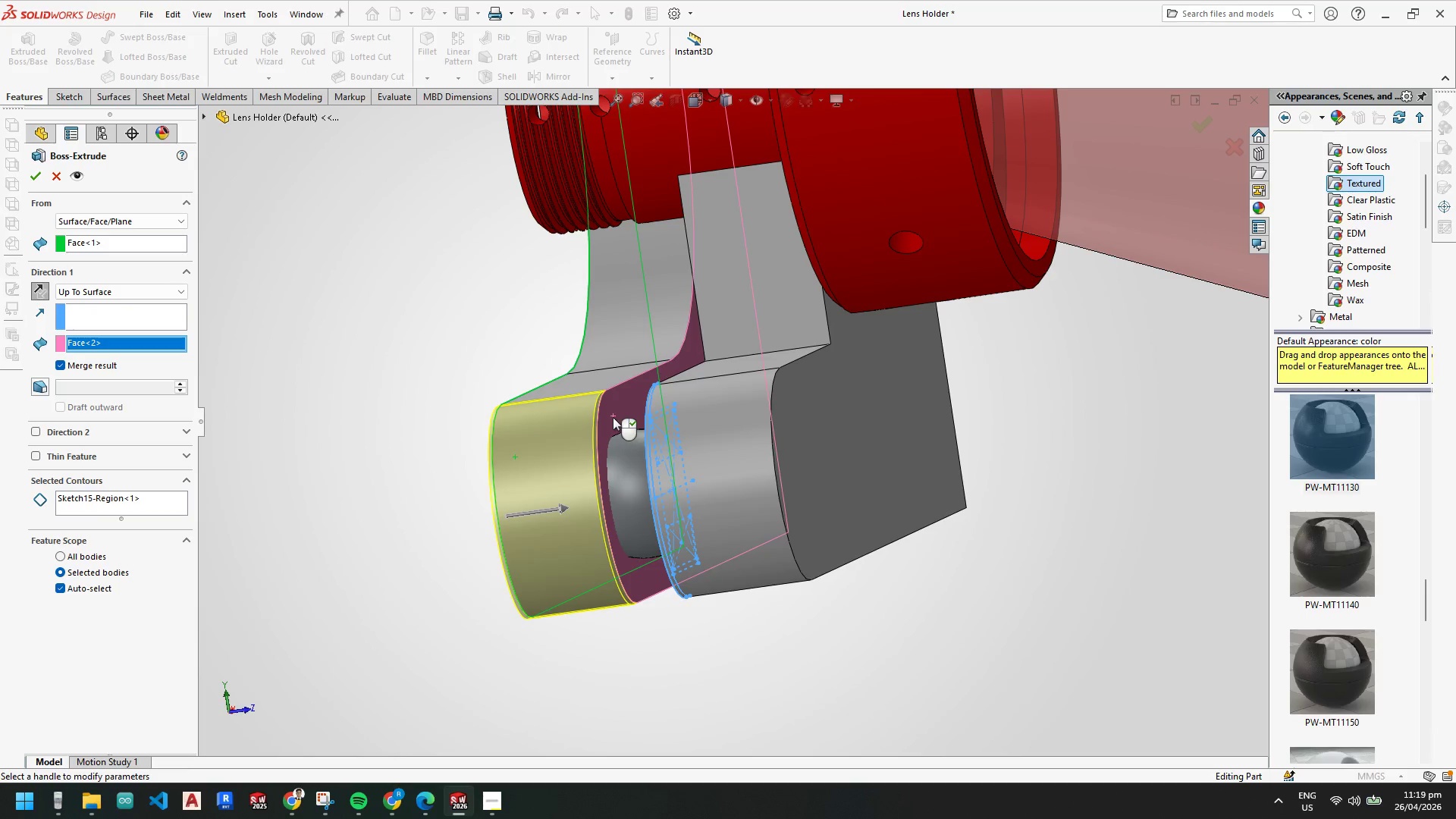 
scroll: coordinate [610, 424], scroll_direction: down, amount: 2.0
 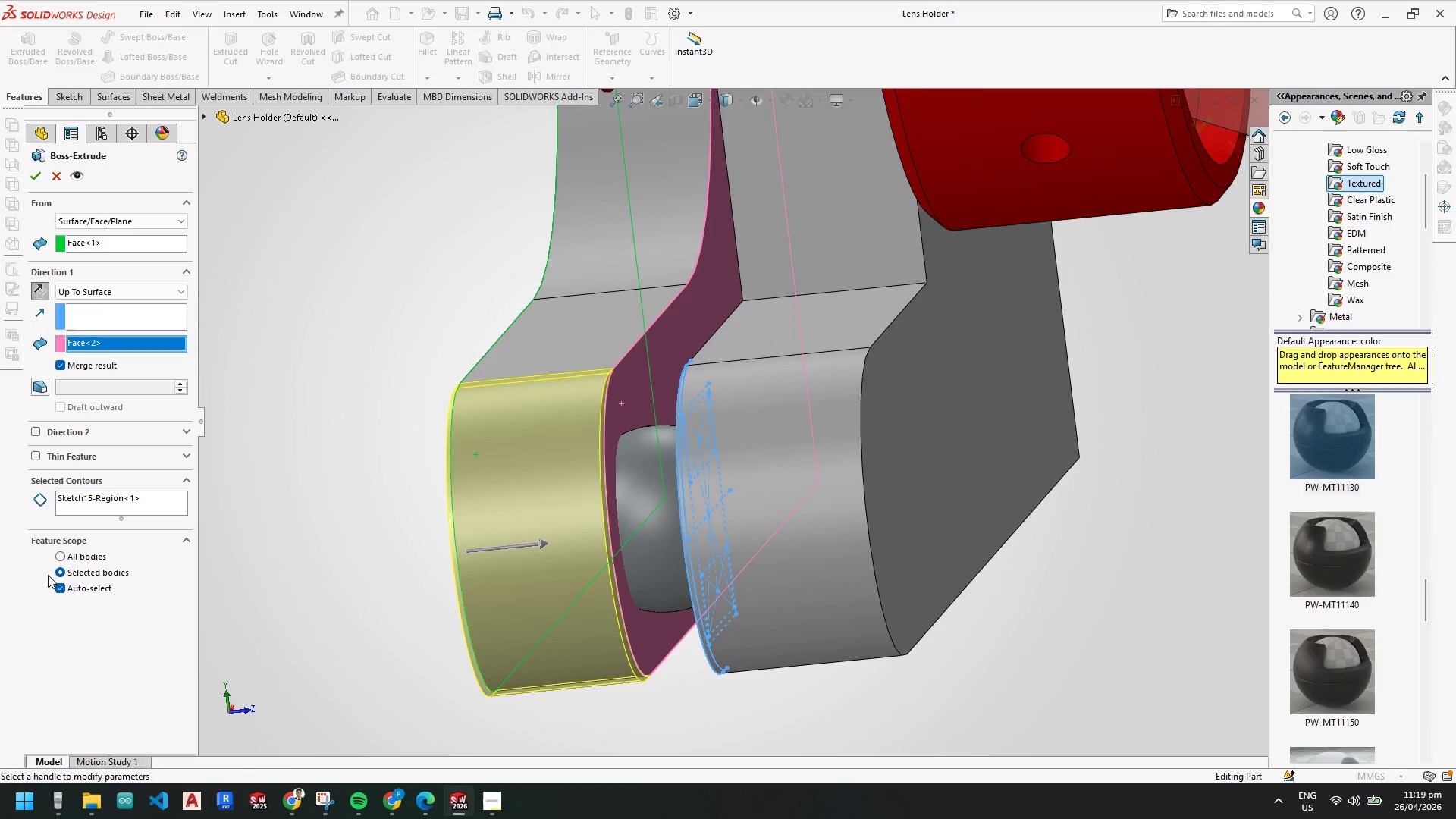 
left_click([58, 587])
 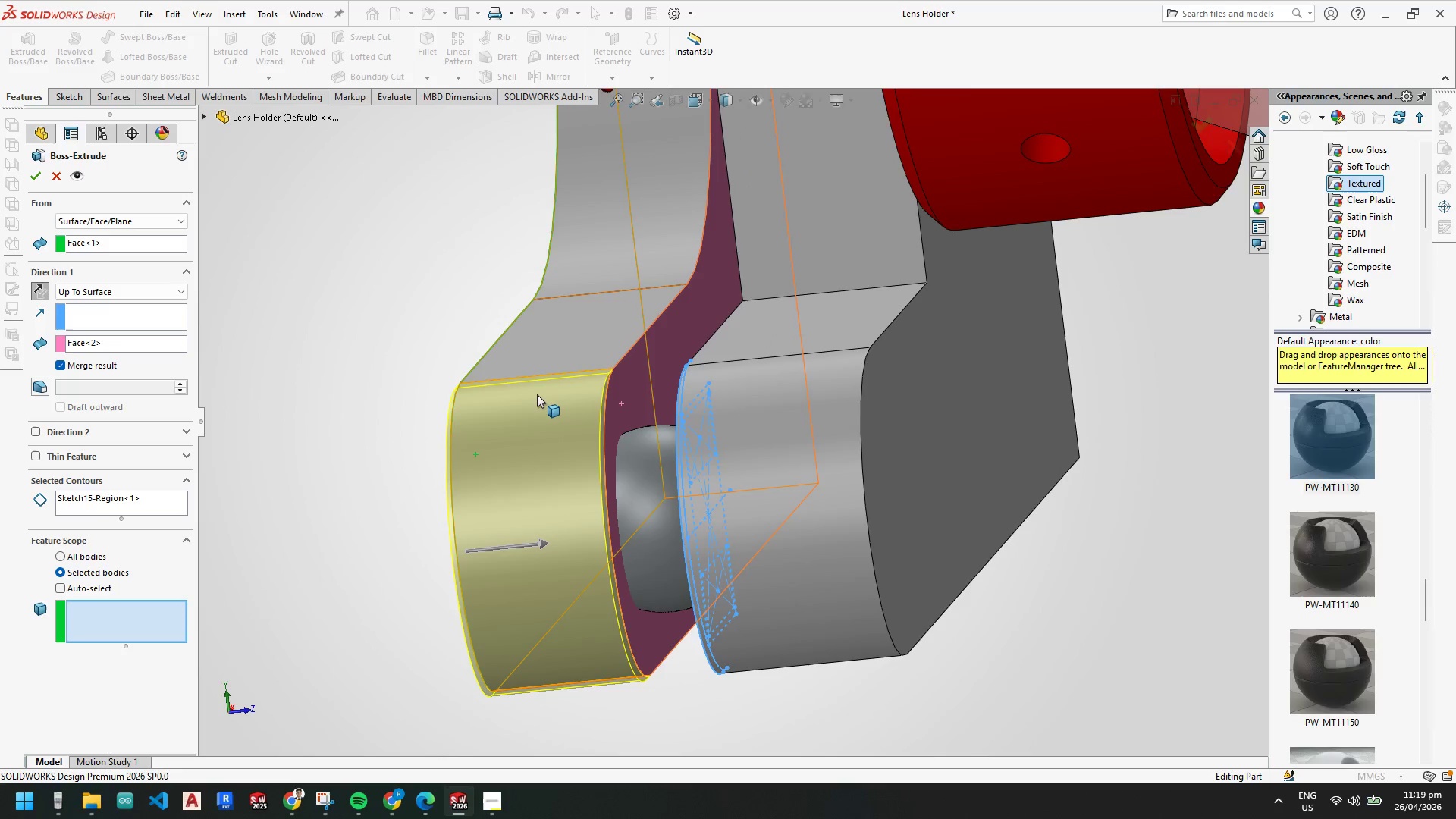 
left_click([547, 365])
 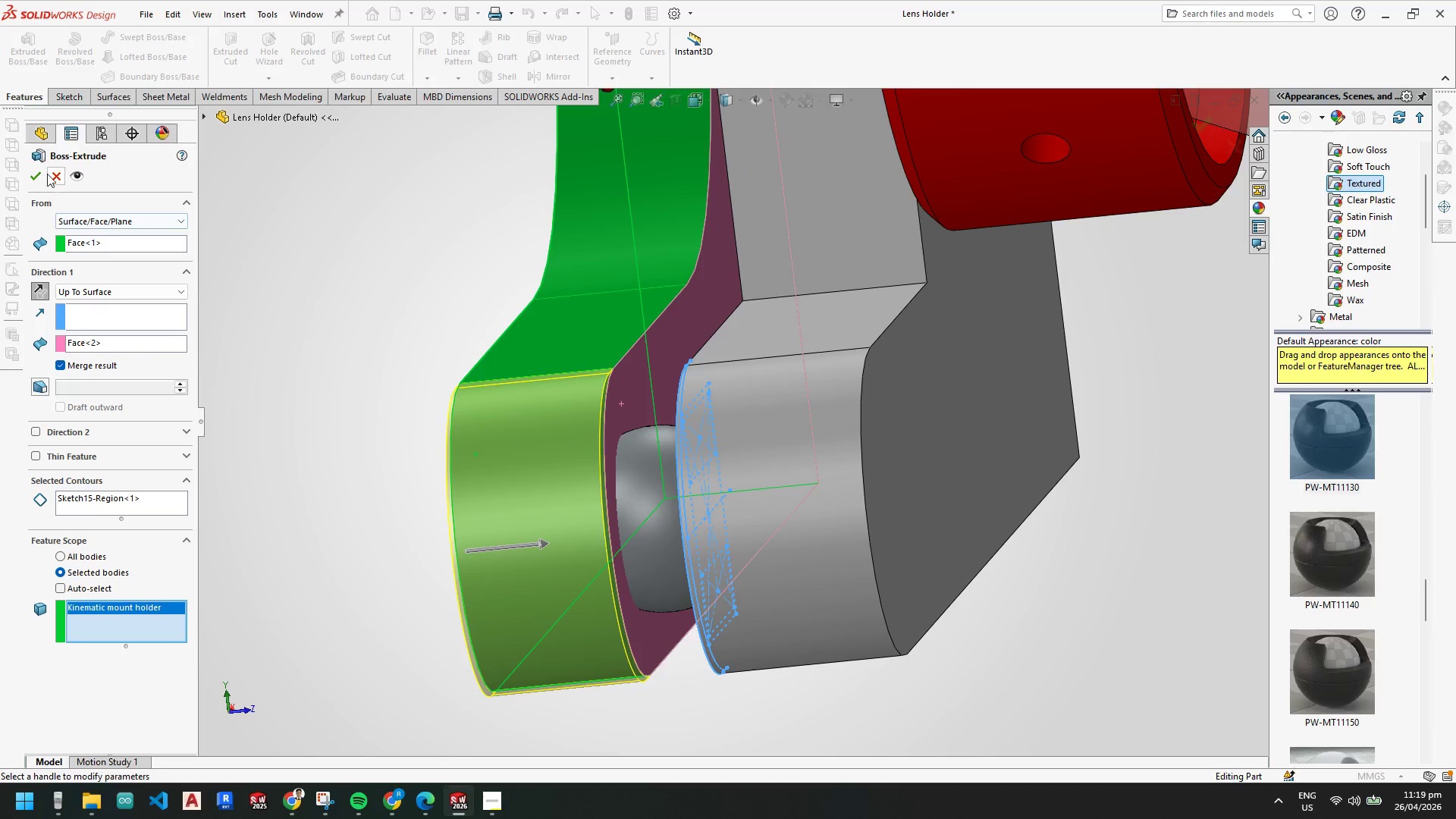 
left_click([39, 175])
 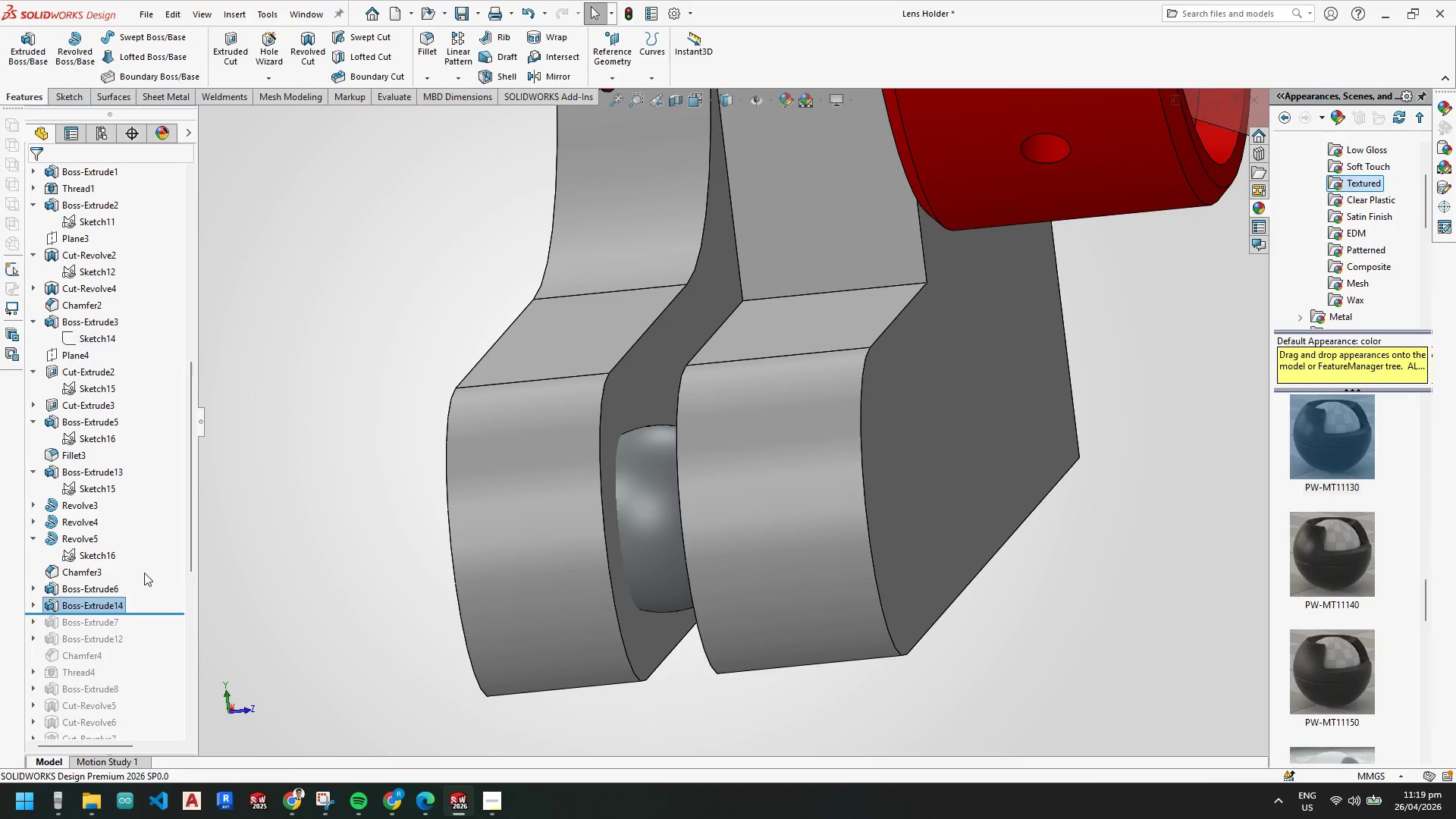 
left_click_drag(start_coordinate=[168, 413], to_coordinate=[82, 732])
 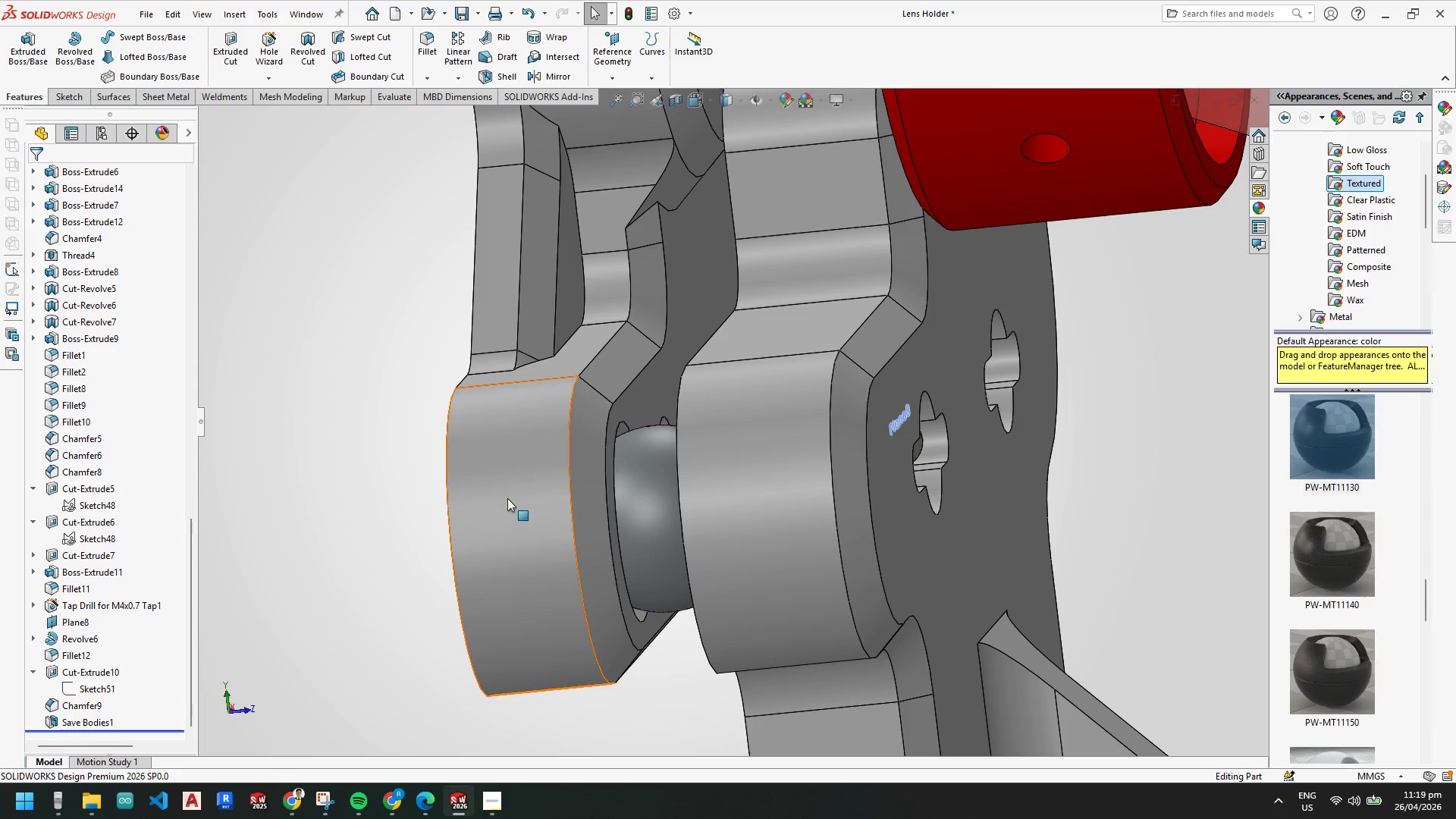 
scroll: coordinate [149, 585], scroll_direction: down, amount: 4.0
 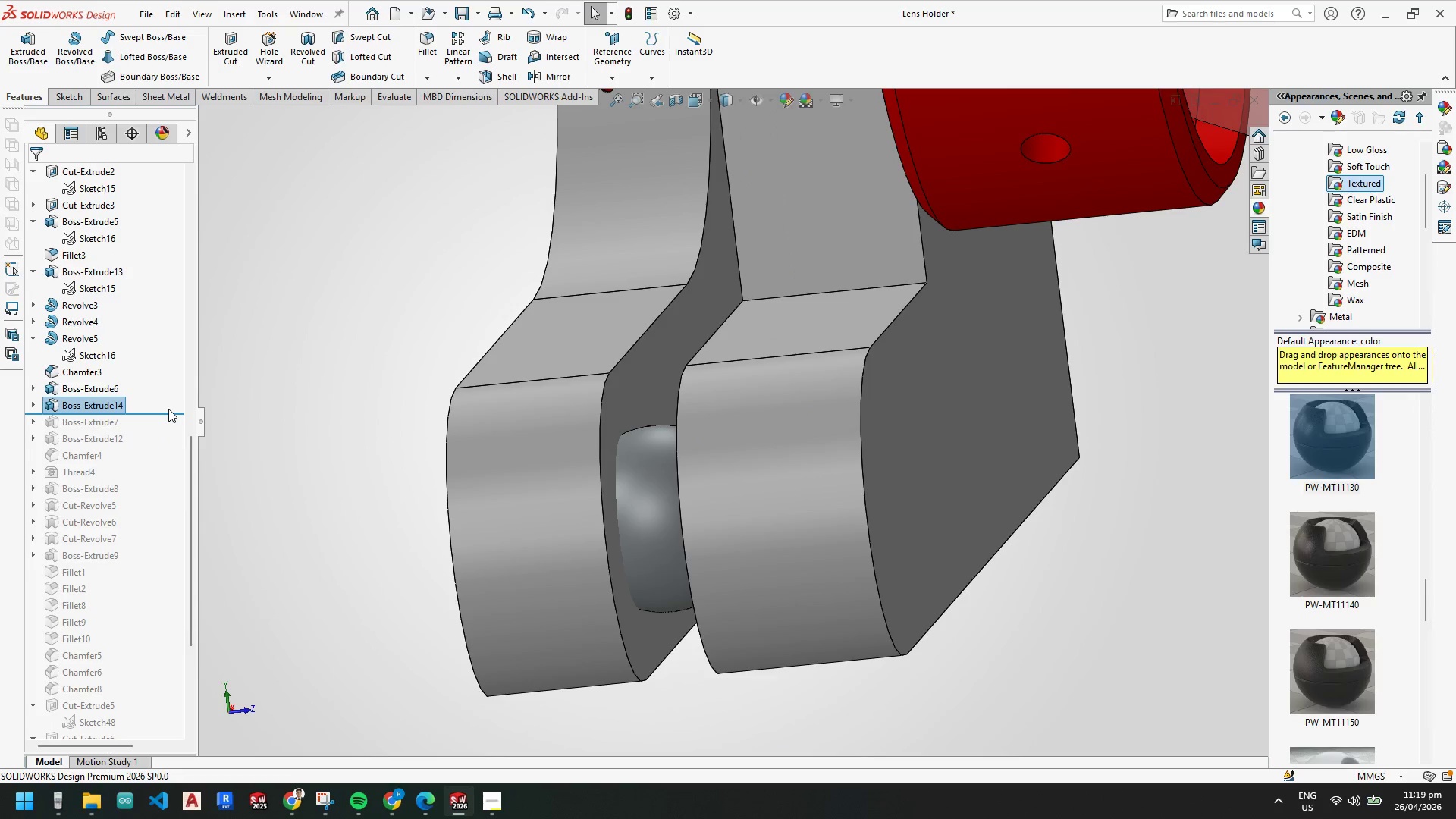 
scroll: coordinate [733, 491], scroll_direction: up, amount: 5.0
 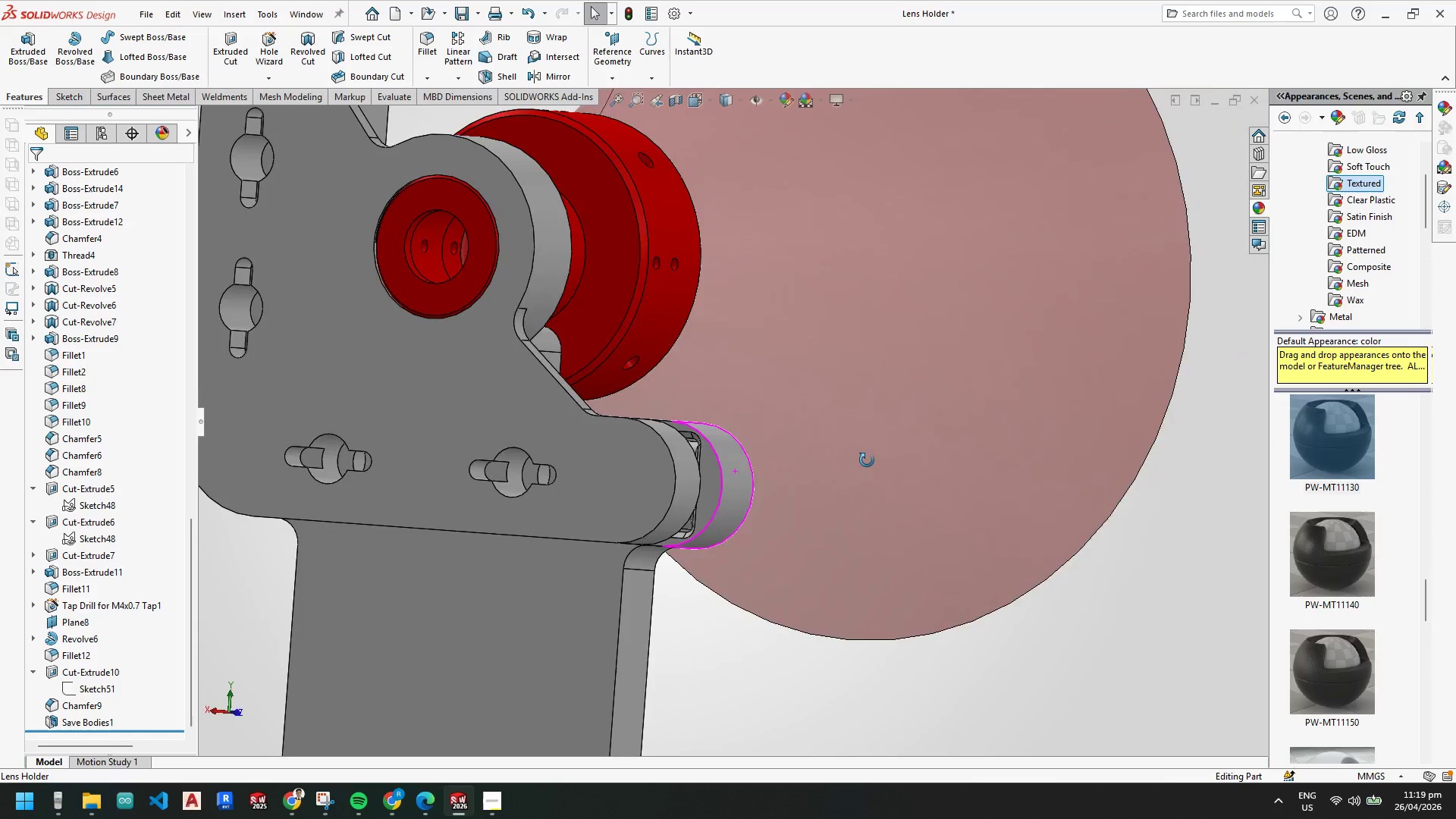 
scroll: coordinate [719, 439], scroll_direction: down, amount: 7.0
 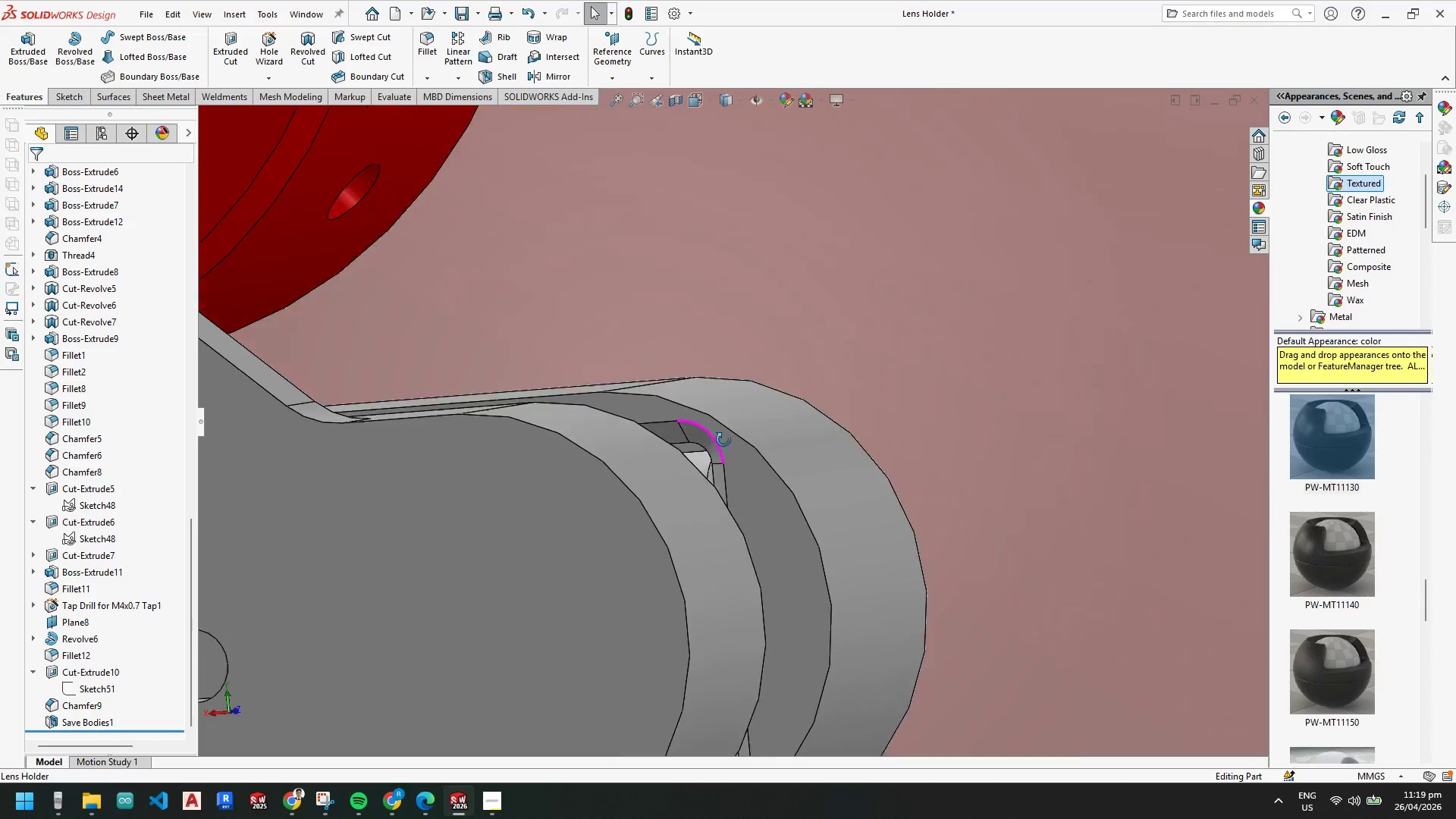 
scroll: coordinate [517, 469], scroll_direction: up, amount: 9.0
 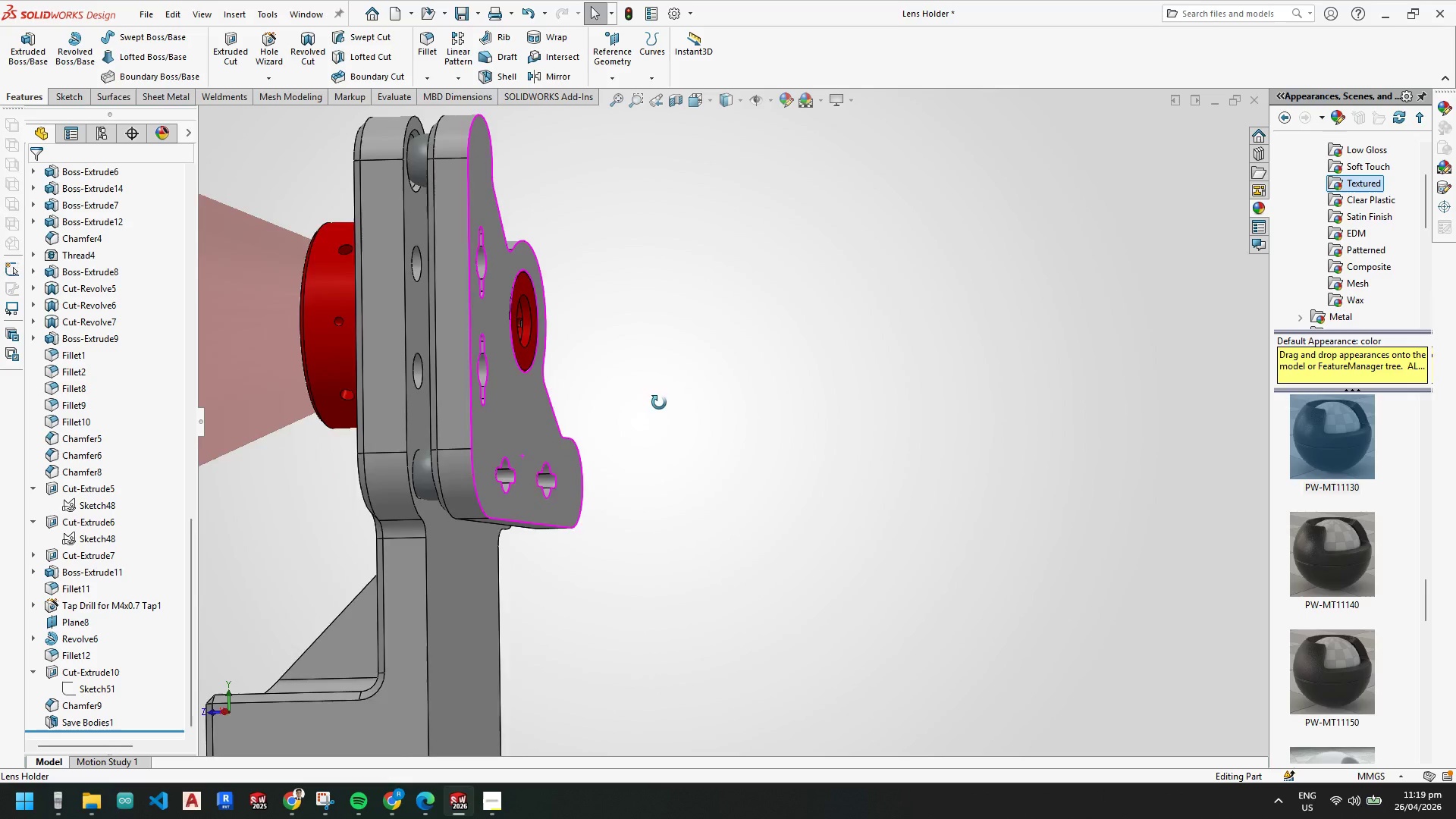 
scroll: coordinate [463, 223], scroll_direction: down, amount: 7.0
 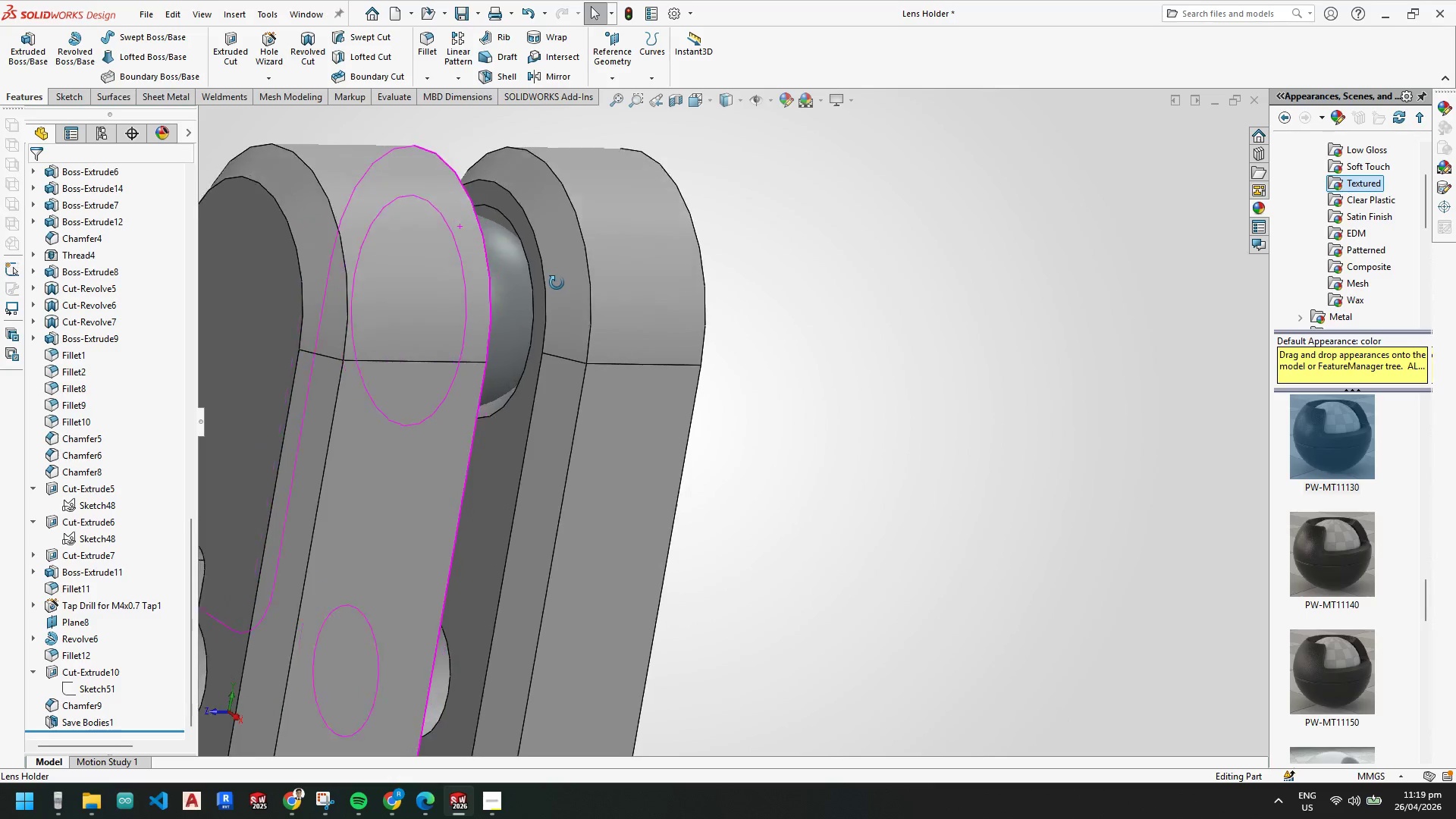 
scroll: coordinate [672, 474], scroll_direction: up, amount: 14.0
 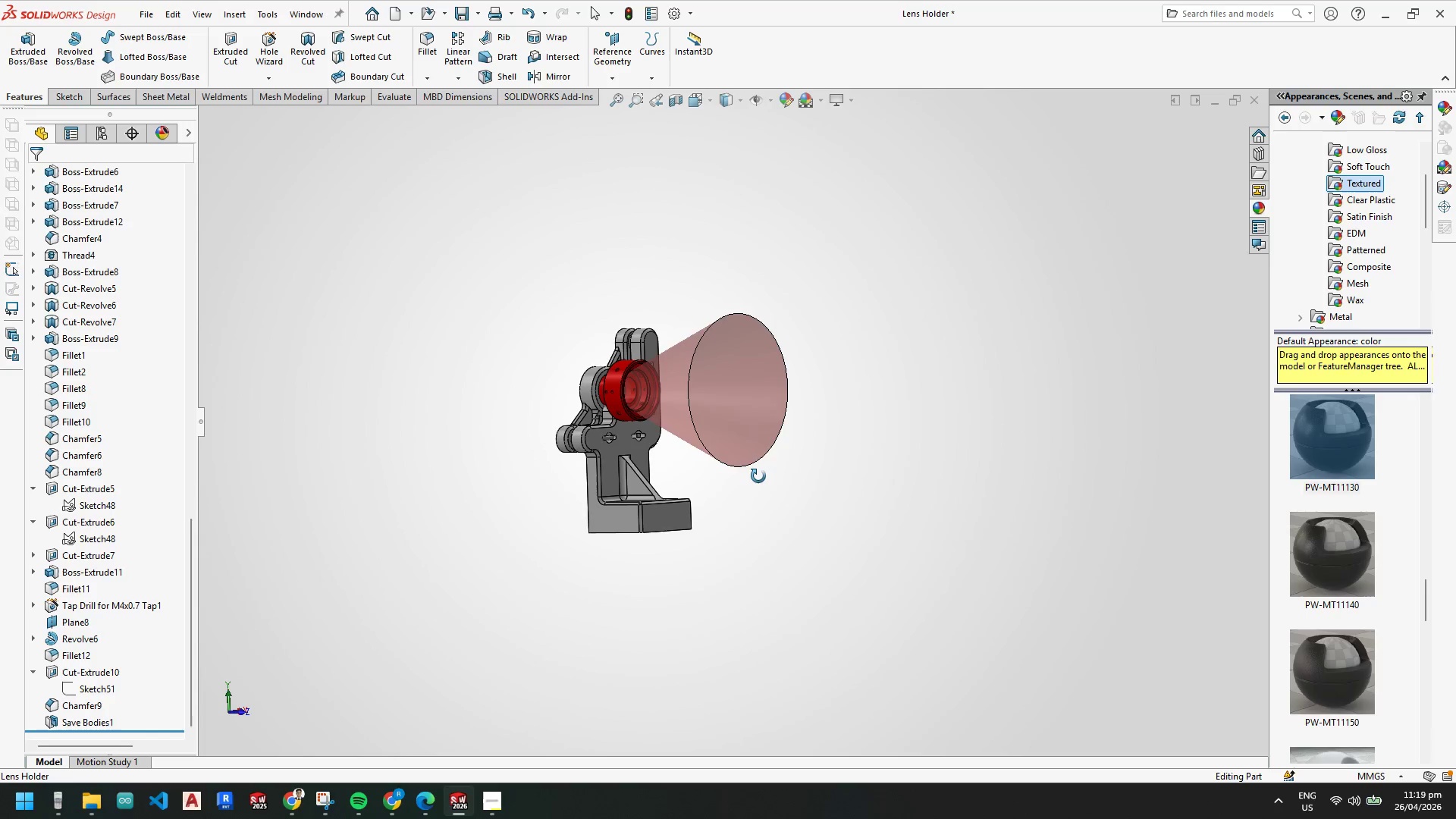 
scroll: coordinate [614, 487], scroll_direction: down, amount: 6.0
 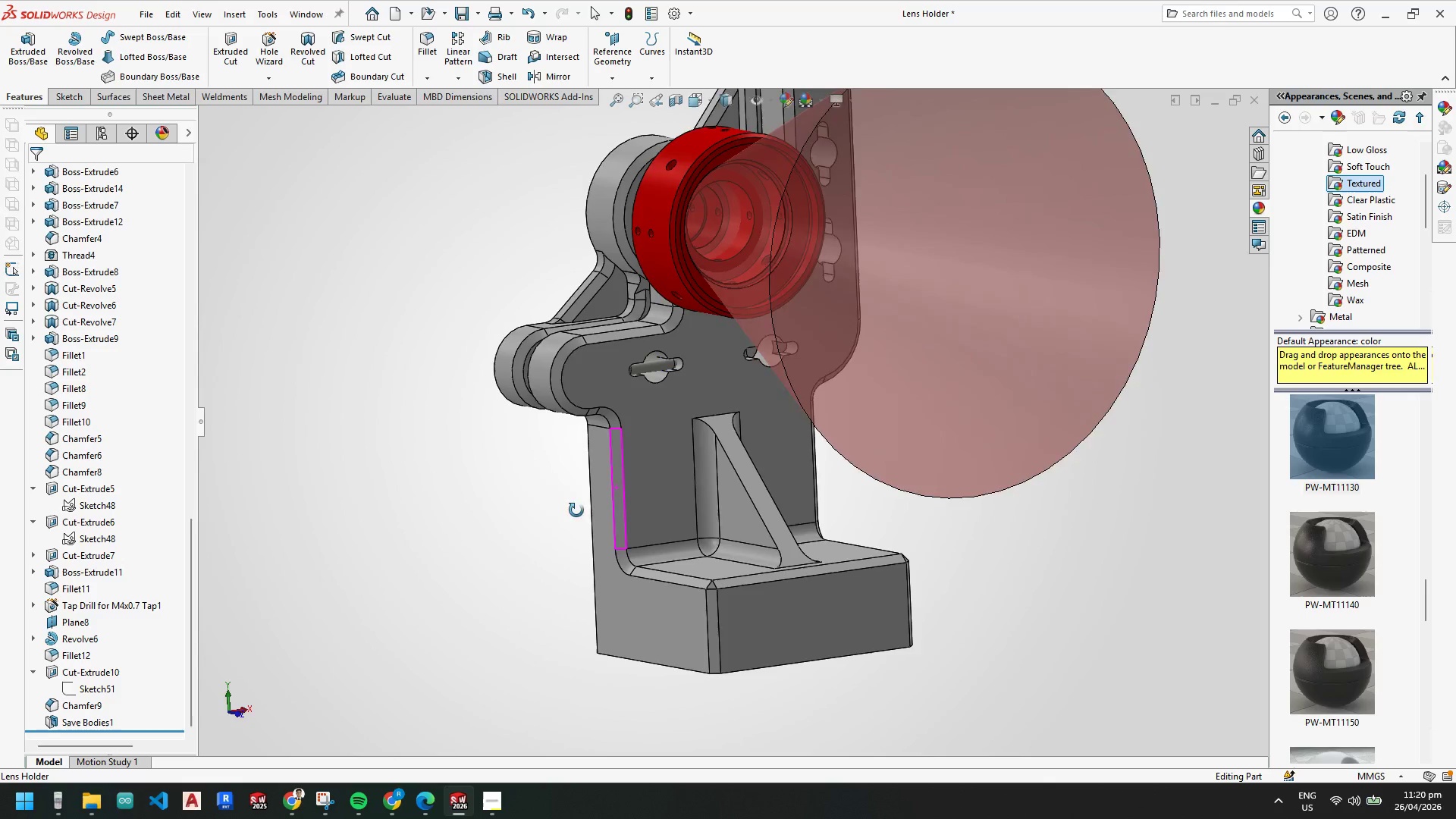 
left_click([666, 475])
 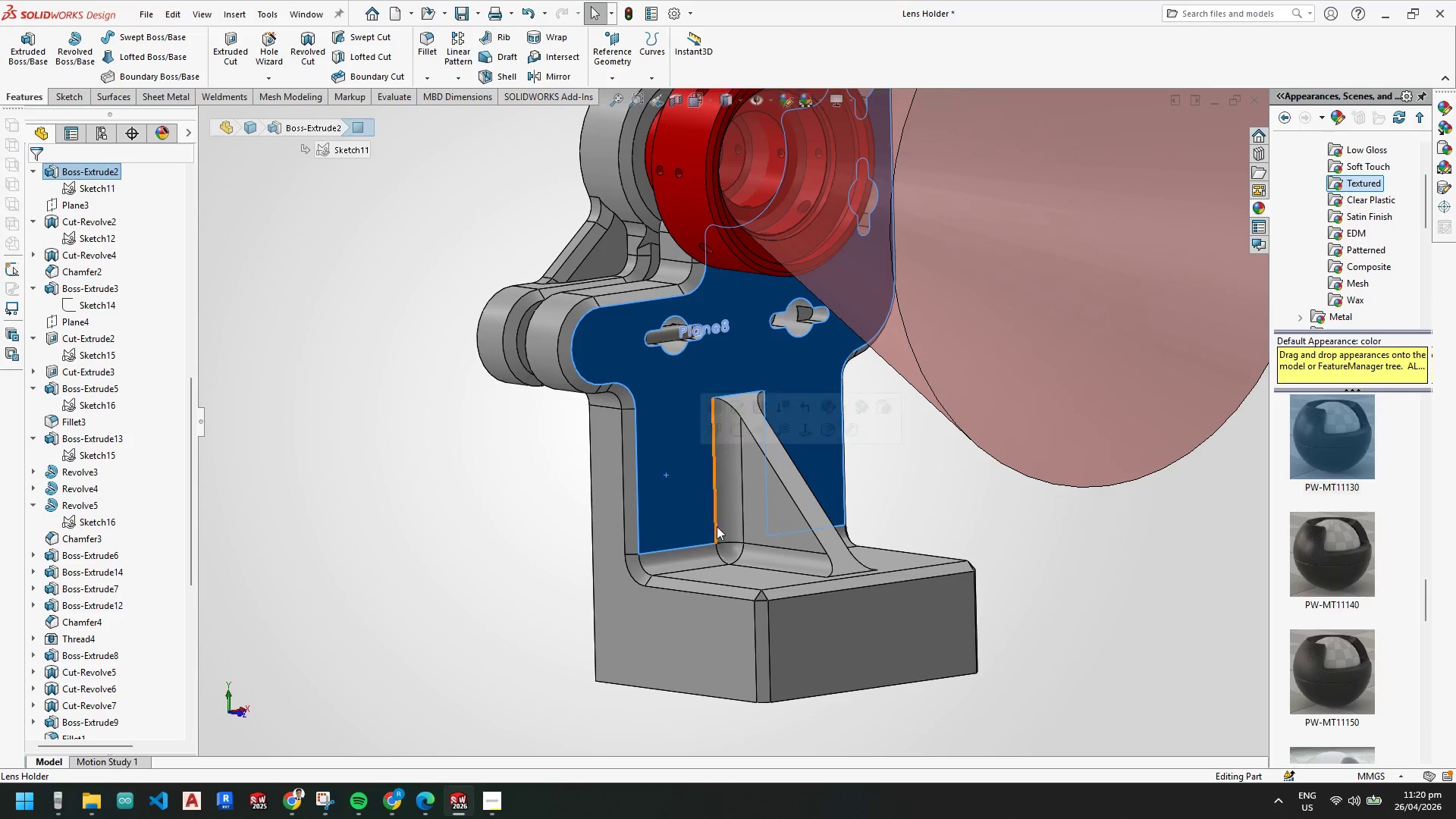 
scroll: coordinate [594, 503], scroll_direction: down, amount: 1.0
 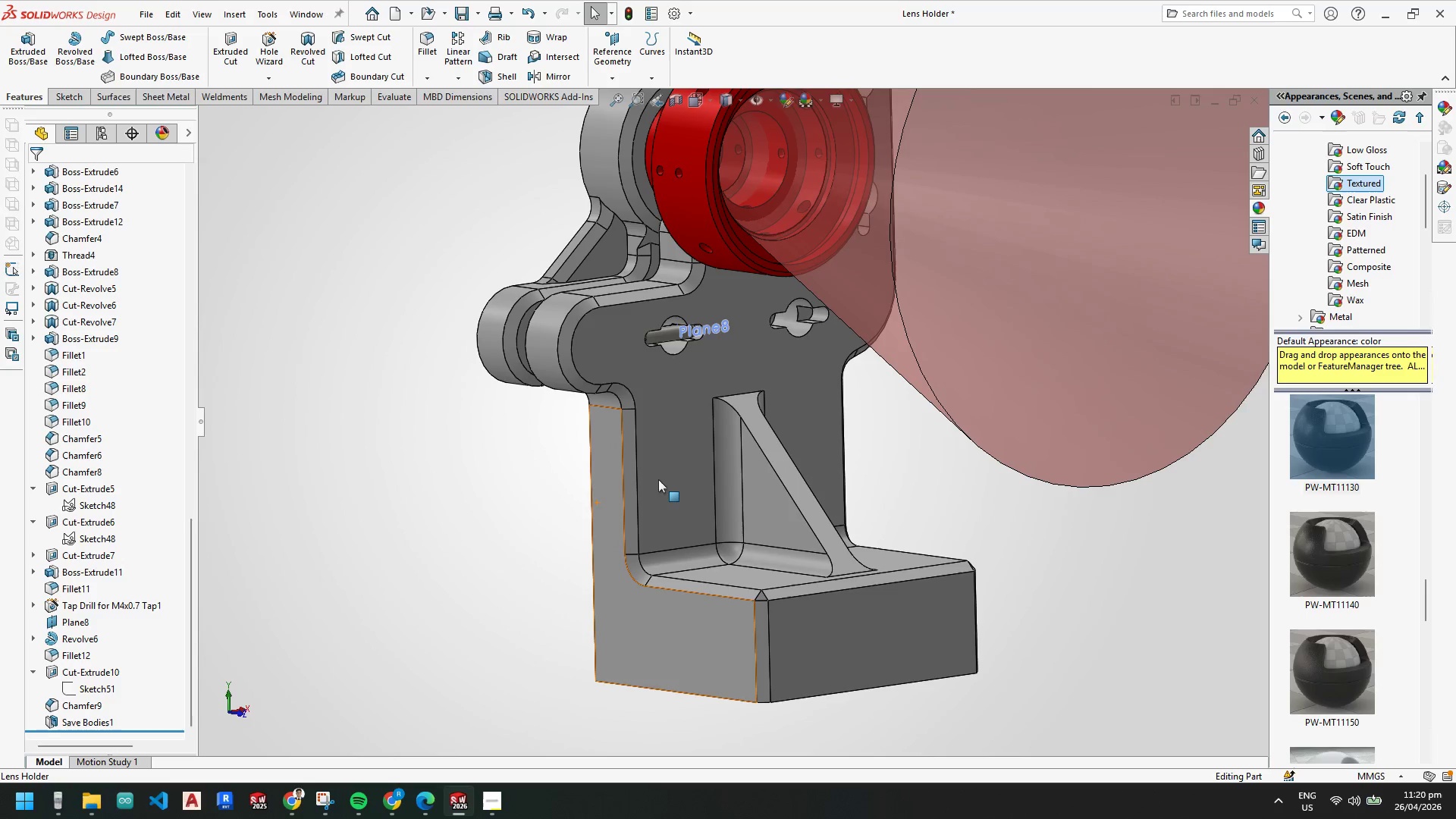 
scroll: coordinate [714, 526], scroll_direction: up, amount: 4.0
 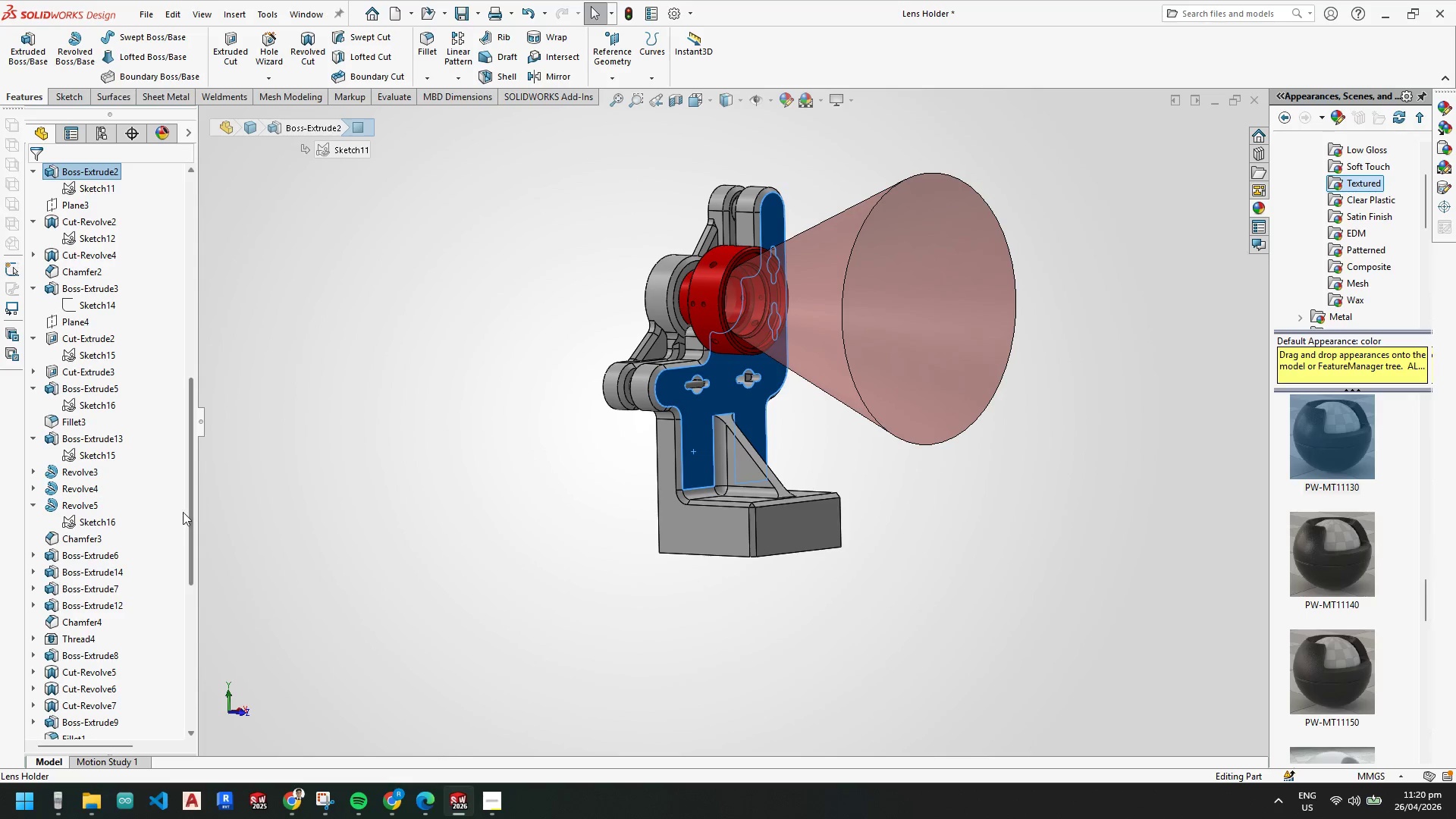 
left_click([648, 444])
 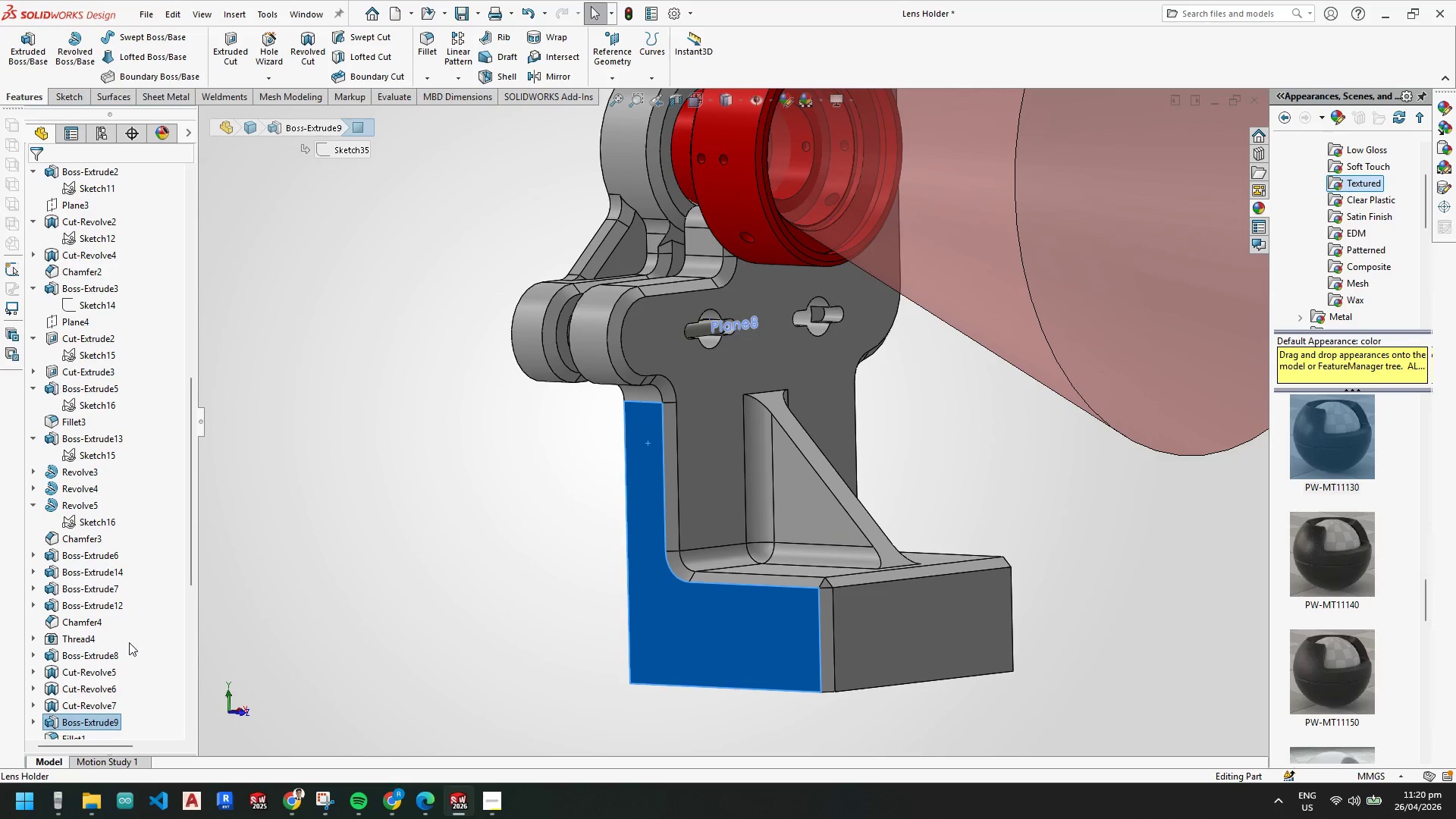 
scroll: coordinate [695, 432], scroll_direction: down, amount: 4.0
 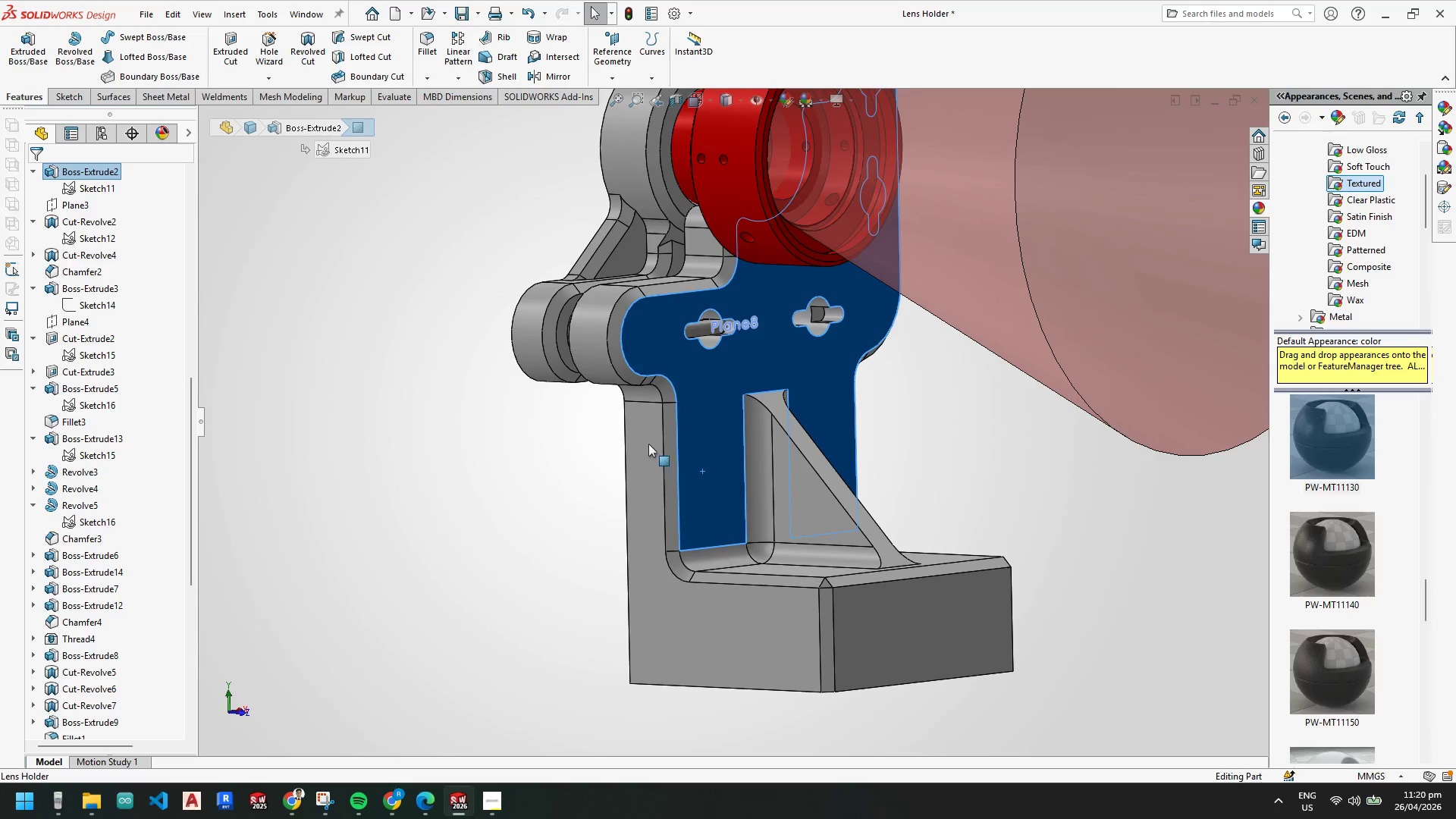 
right_click([98, 340])
 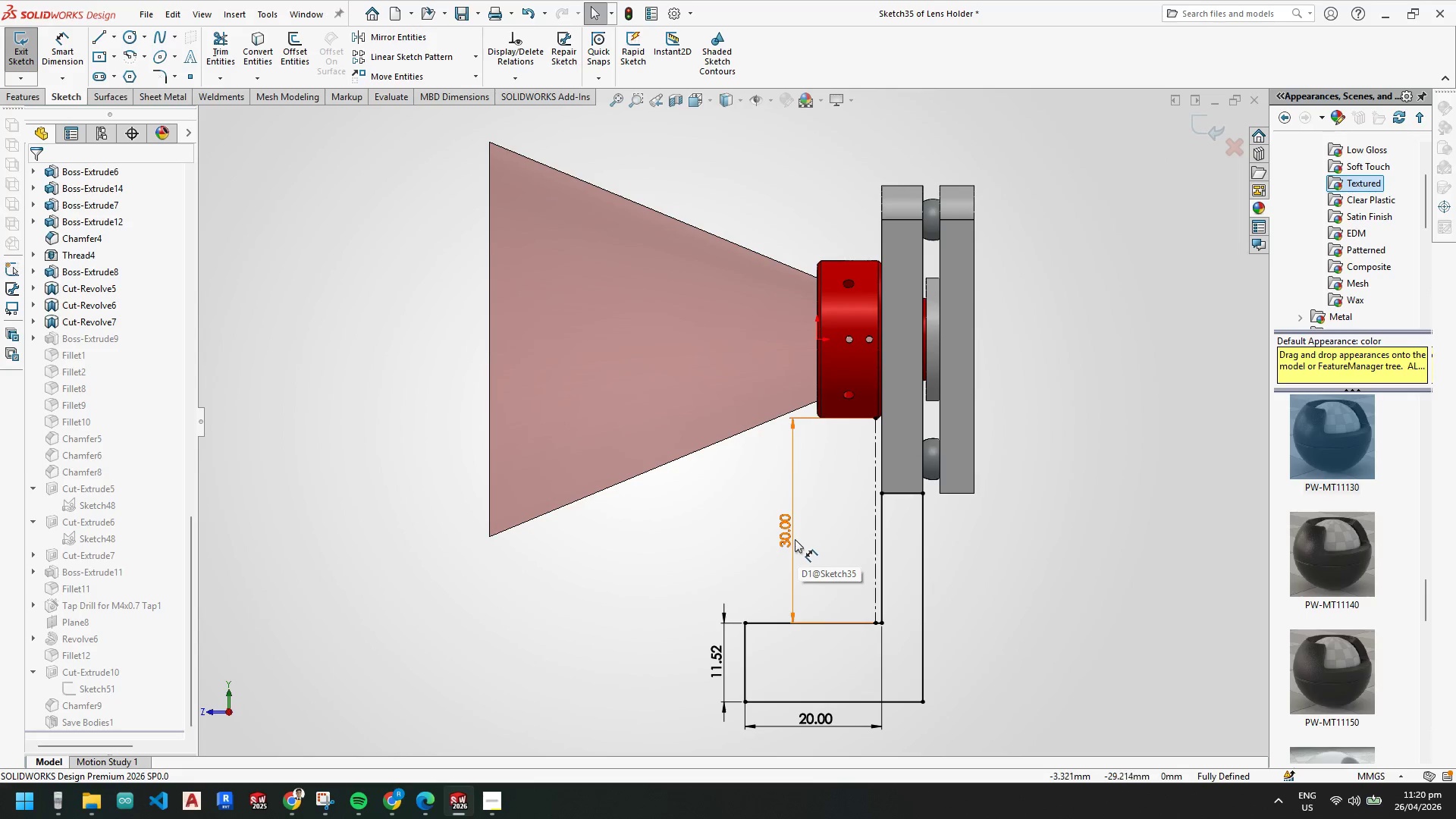 
scroll: coordinate [117, 566], scroll_direction: down, amount: 11.0
 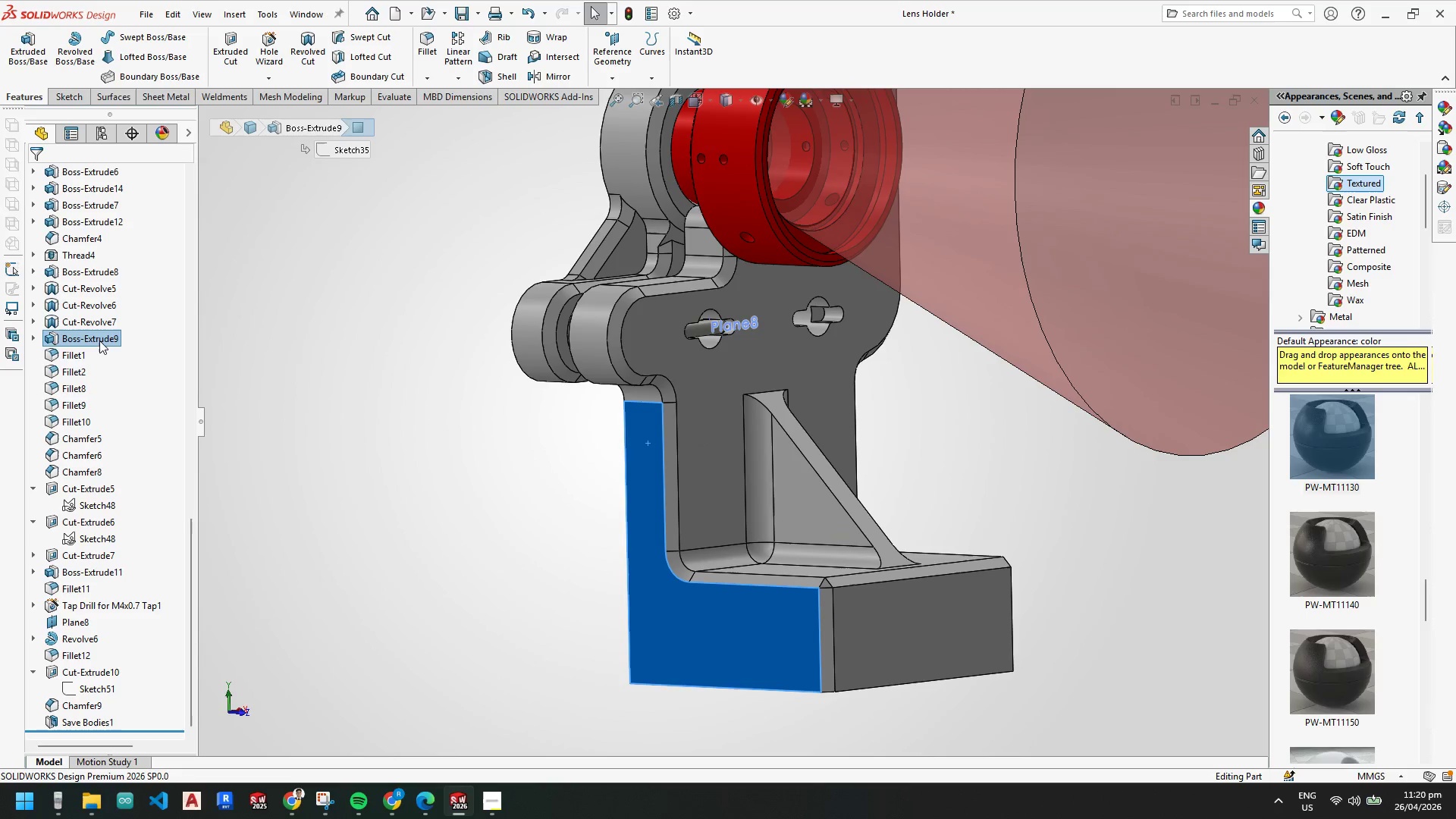 
wait(5.58)
 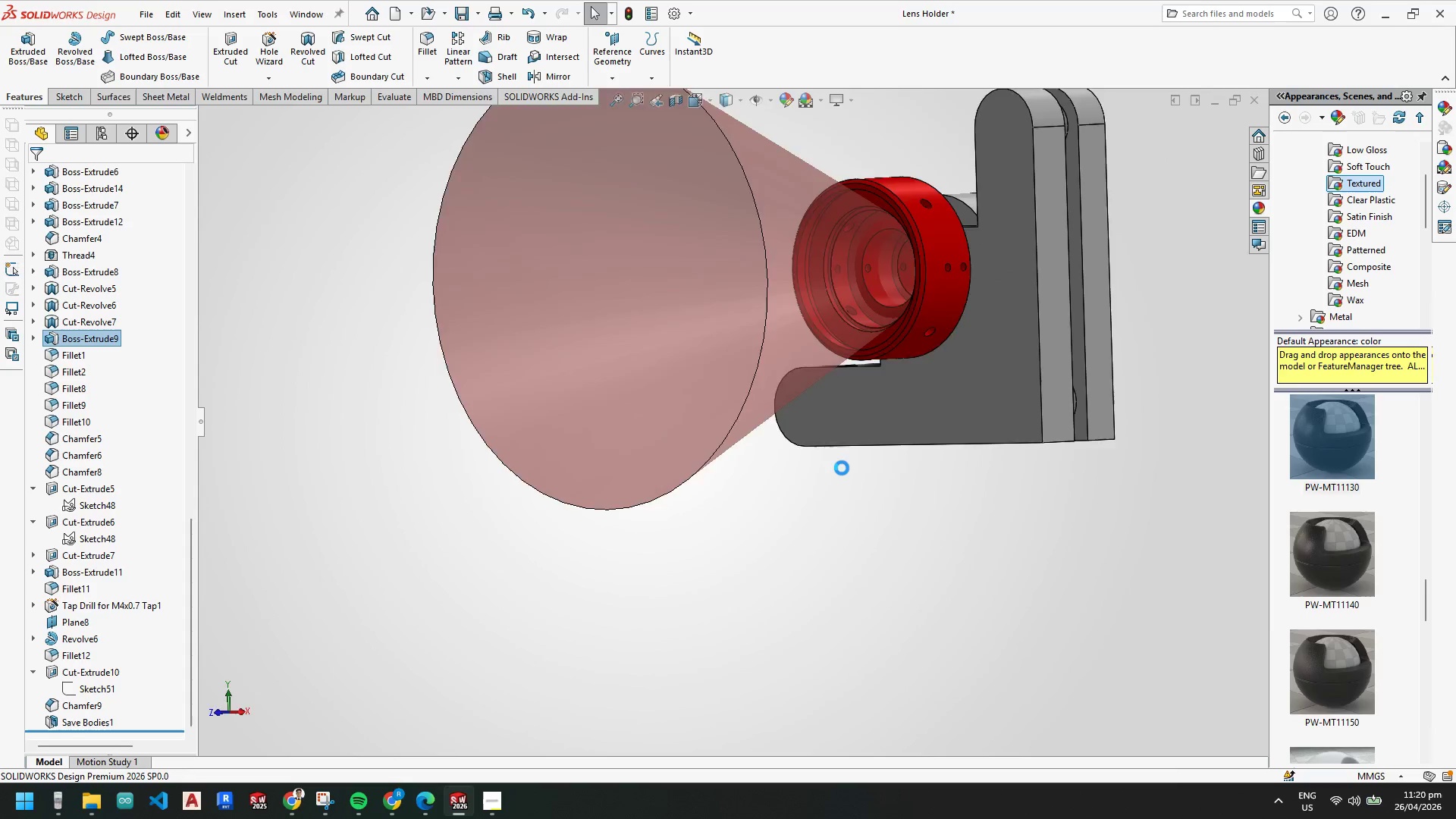 
double_click([784, 535])
 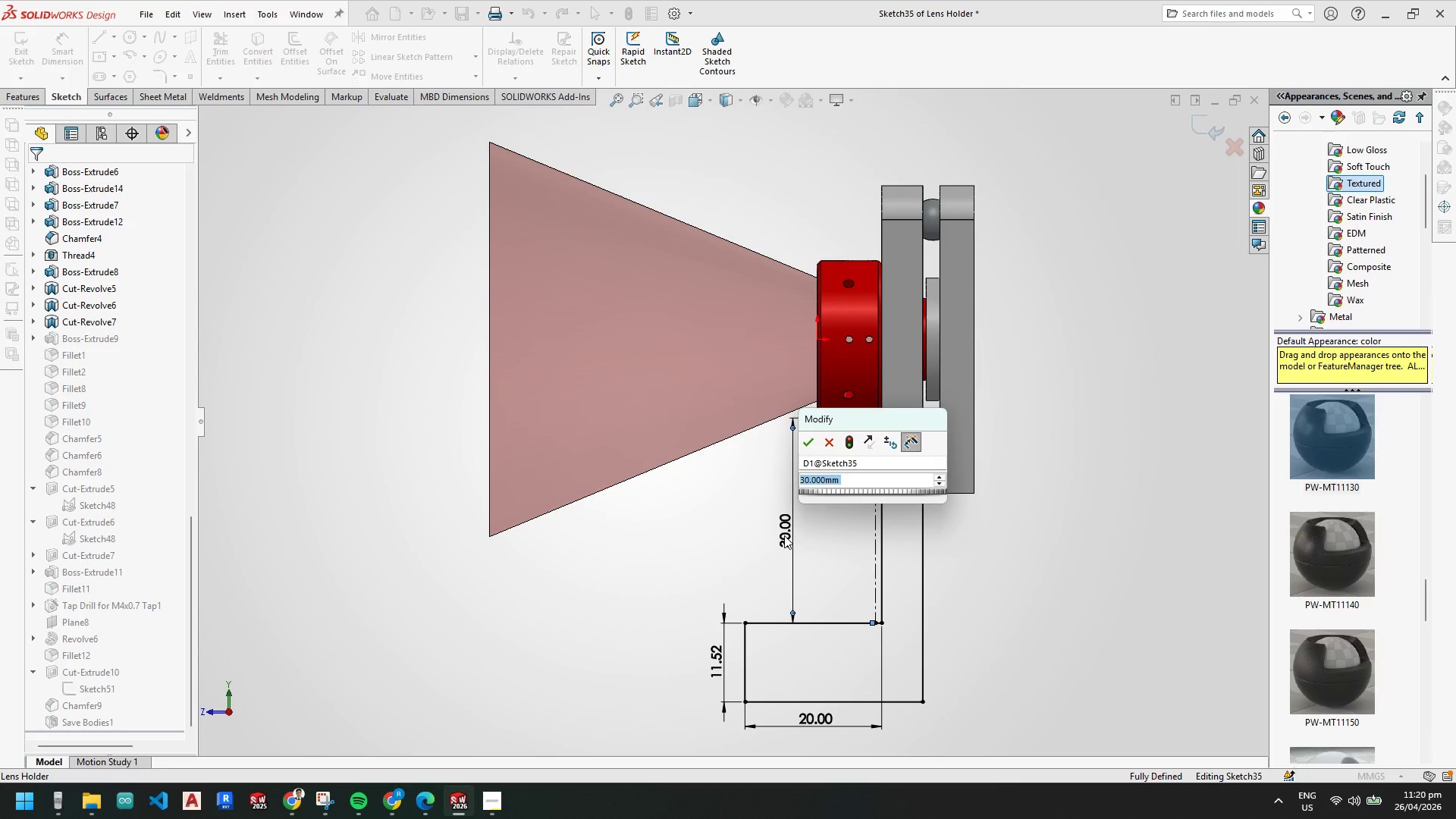 
key(Numpad2)
 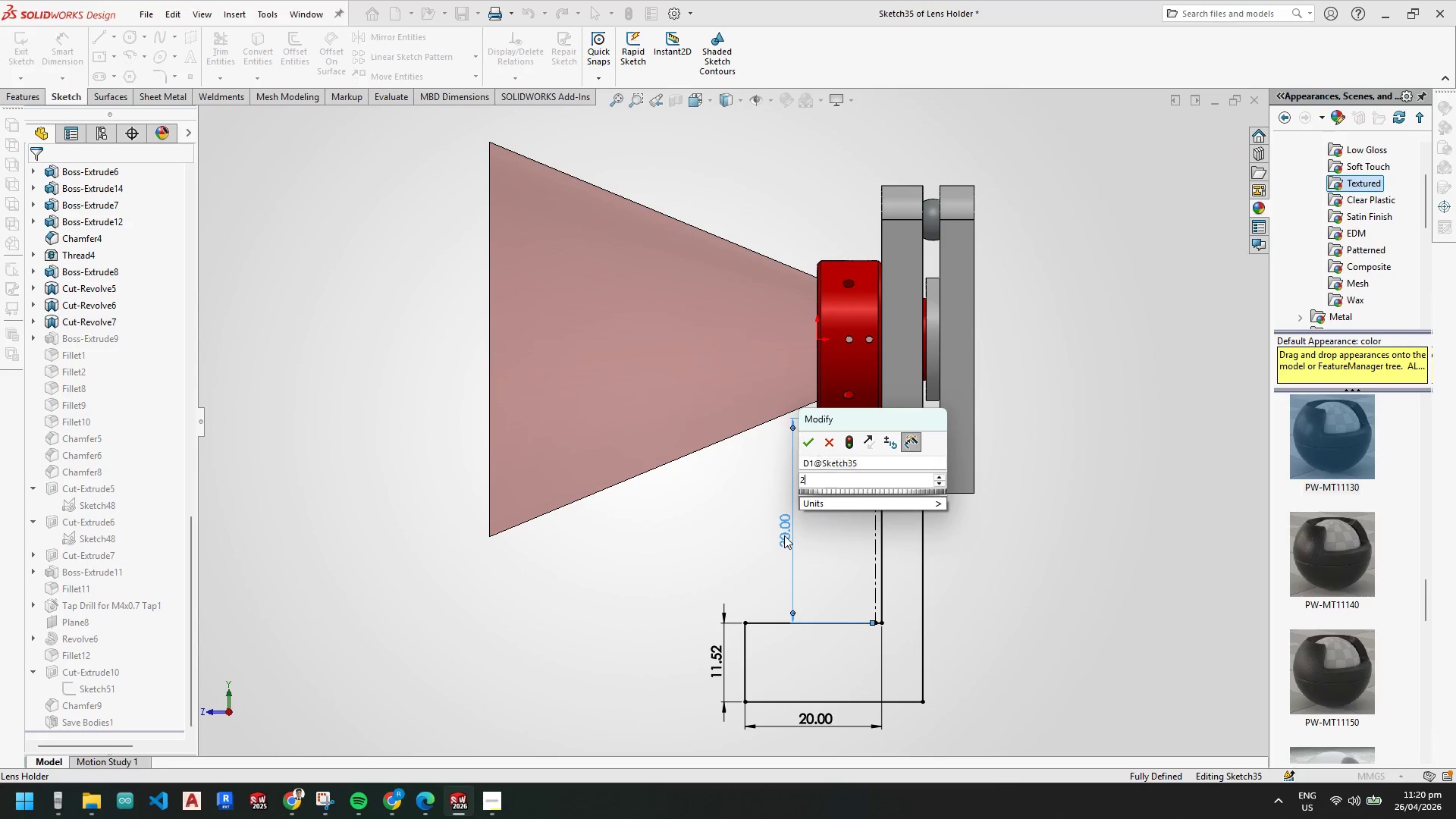 
key(Numpad5)
 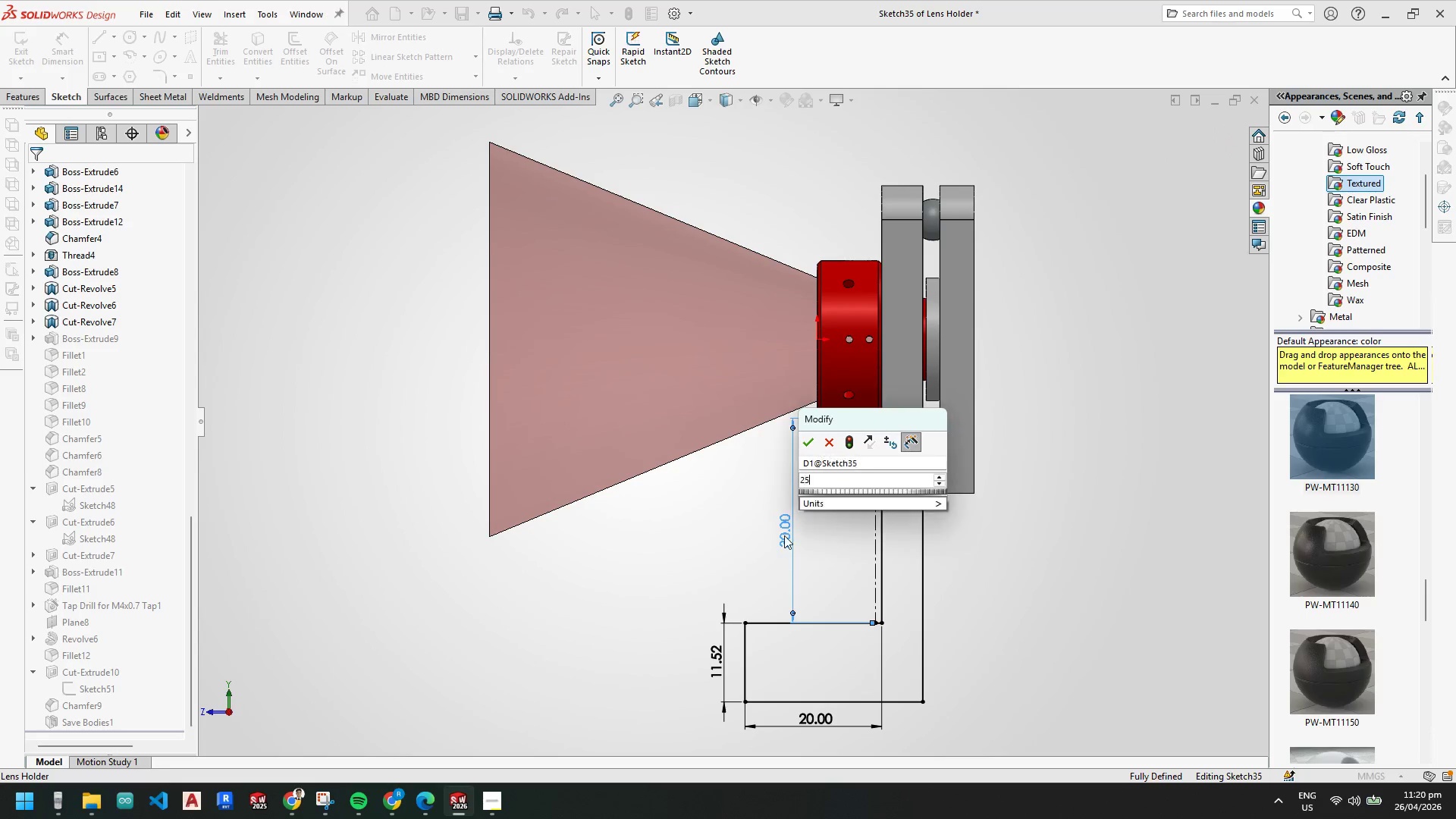 
key(NumpadEnter)
 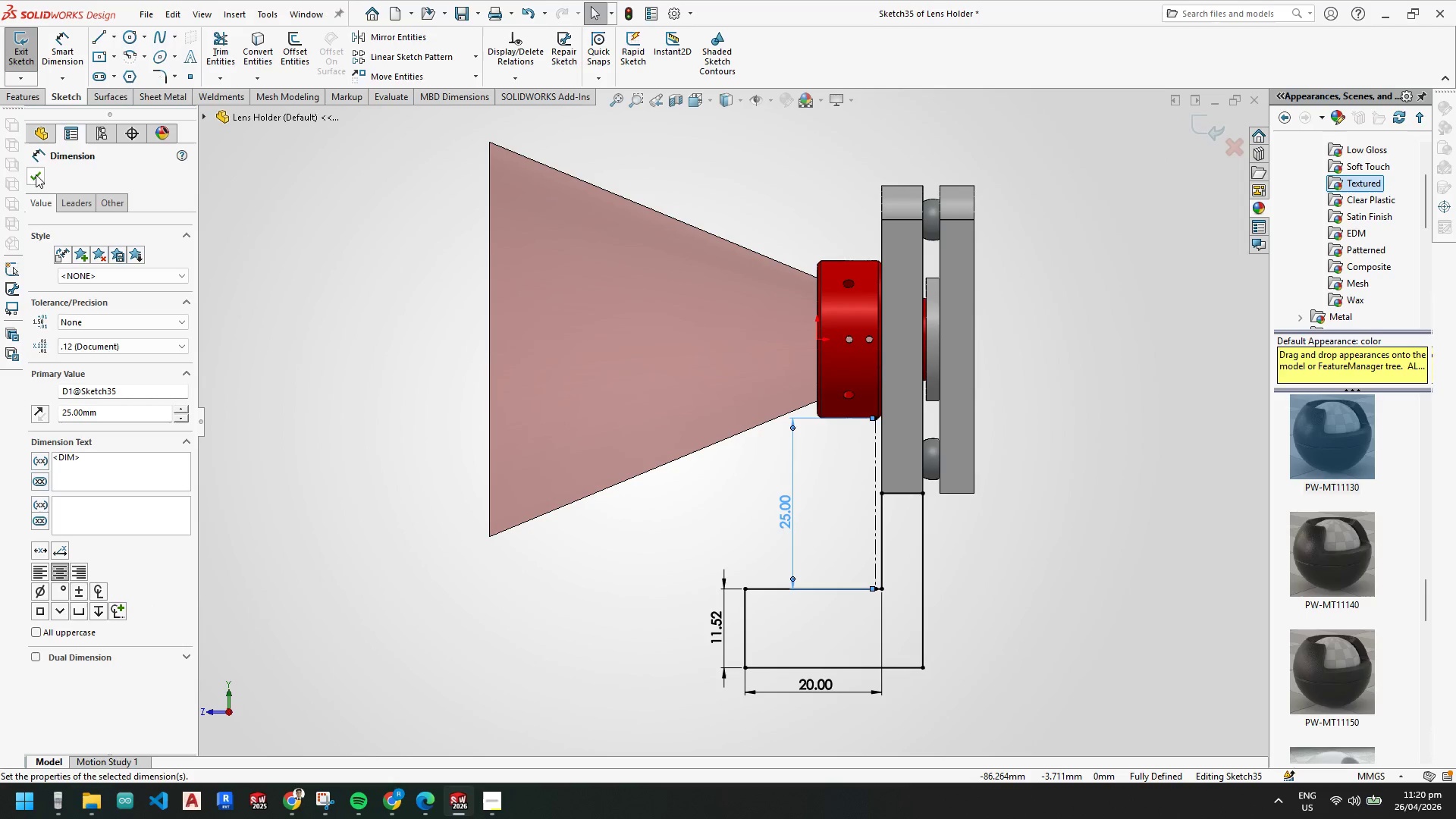 
left_click([24, 62])
 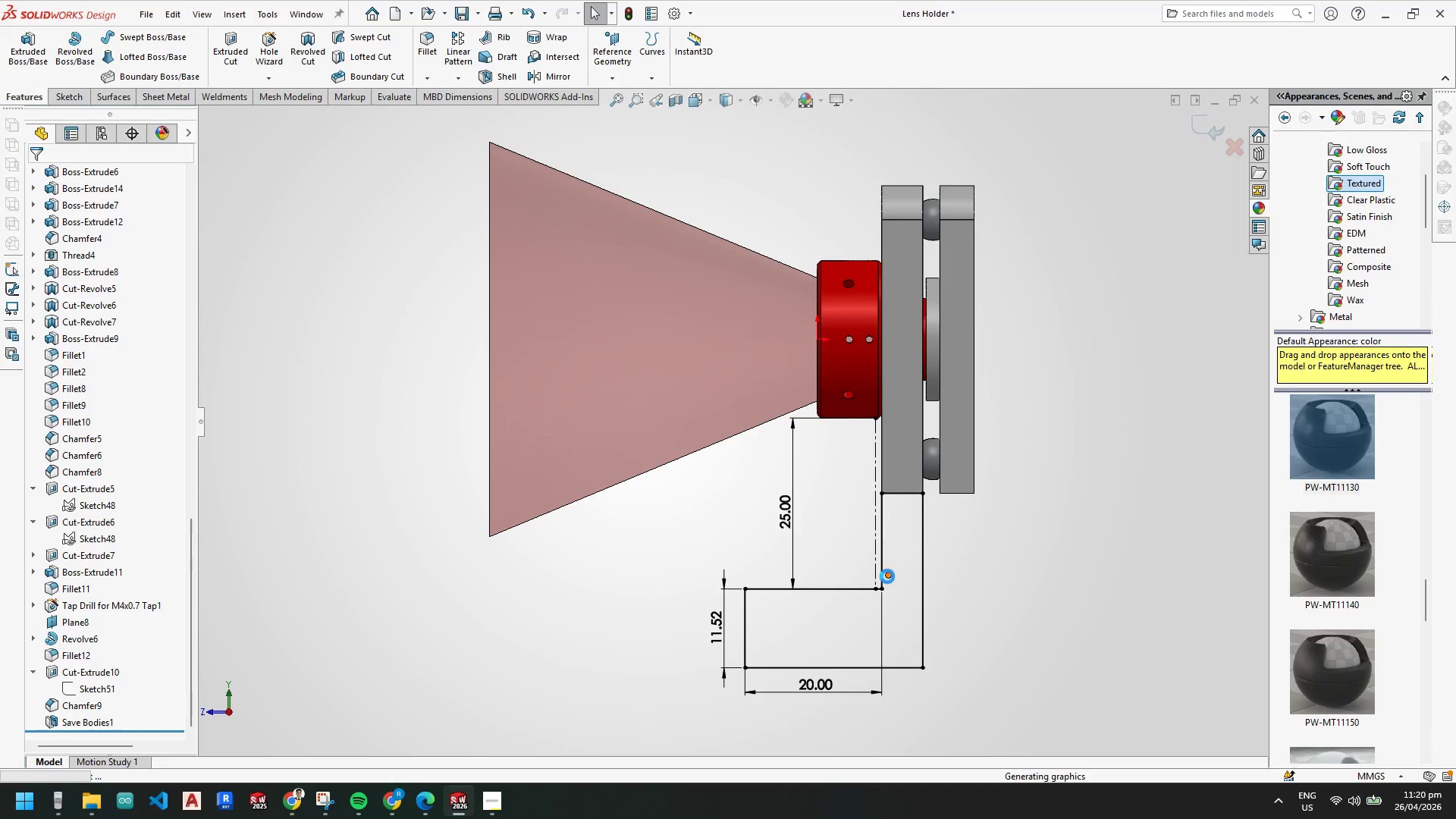 
scroll: coordinate [897, 583], scroll_direction: up, amount: 2.0
 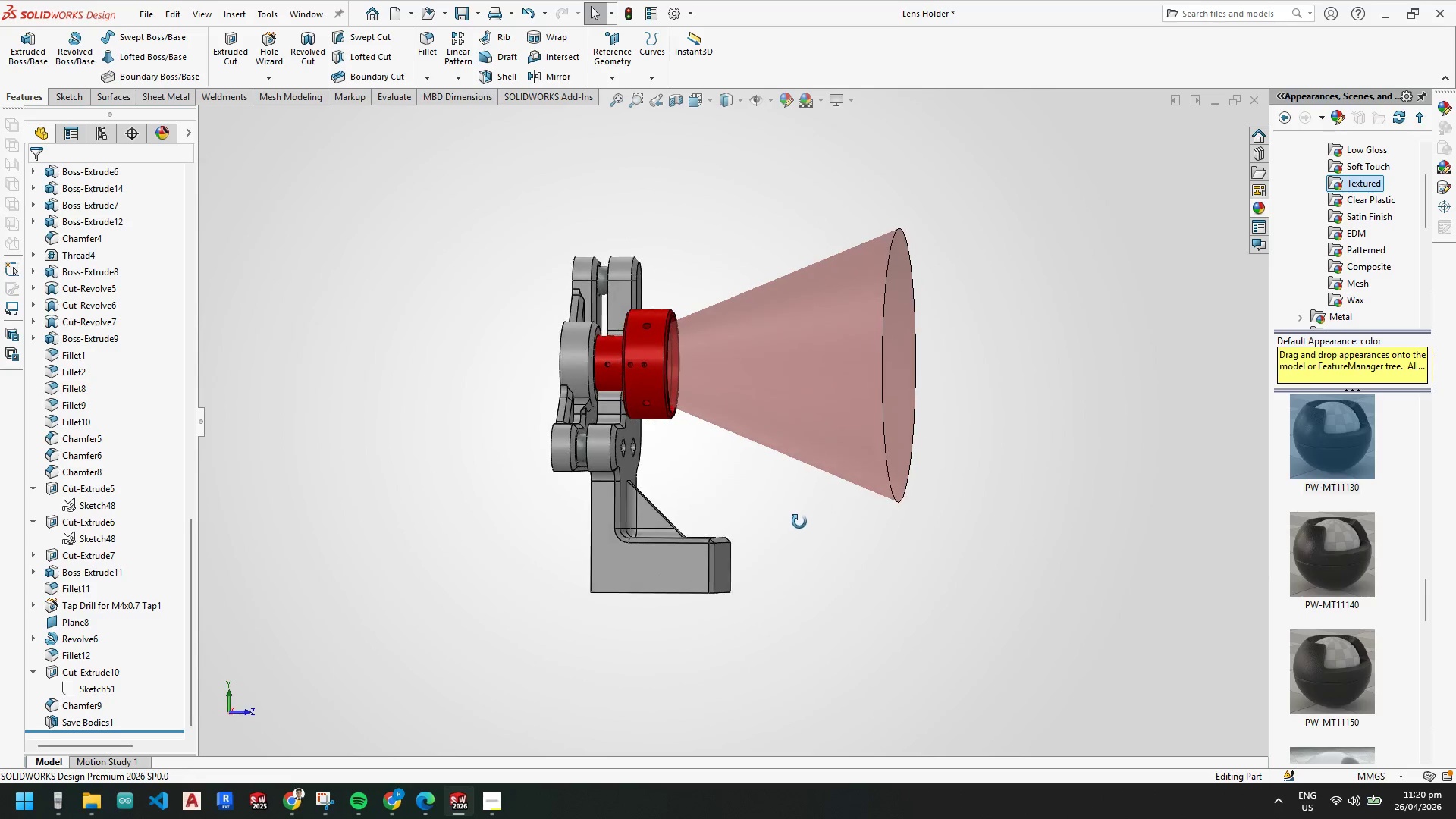 
wait(6.18)
 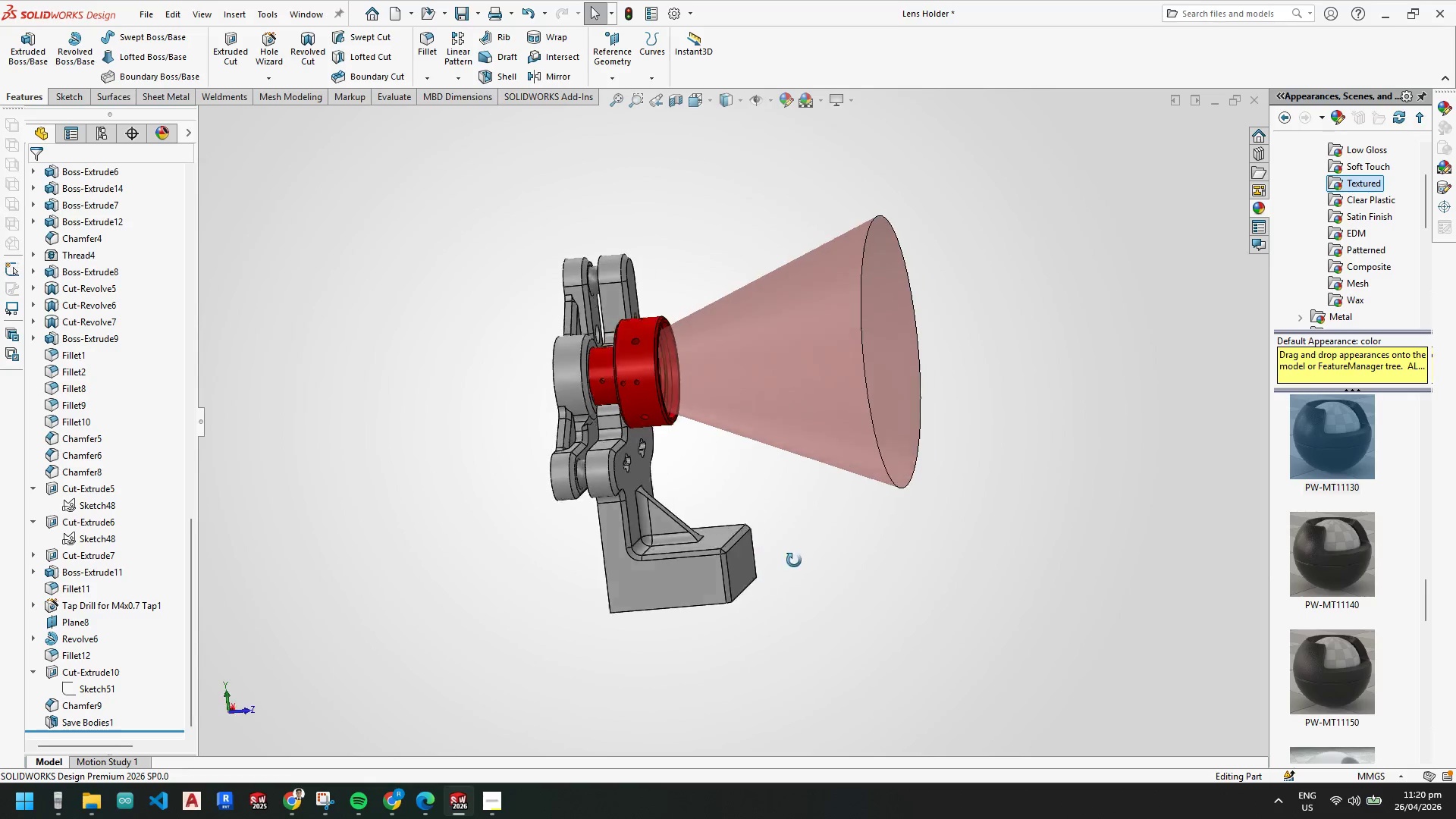 
scroll: coordinate [656, 503], scroll_direction: down, amount: 4.0
 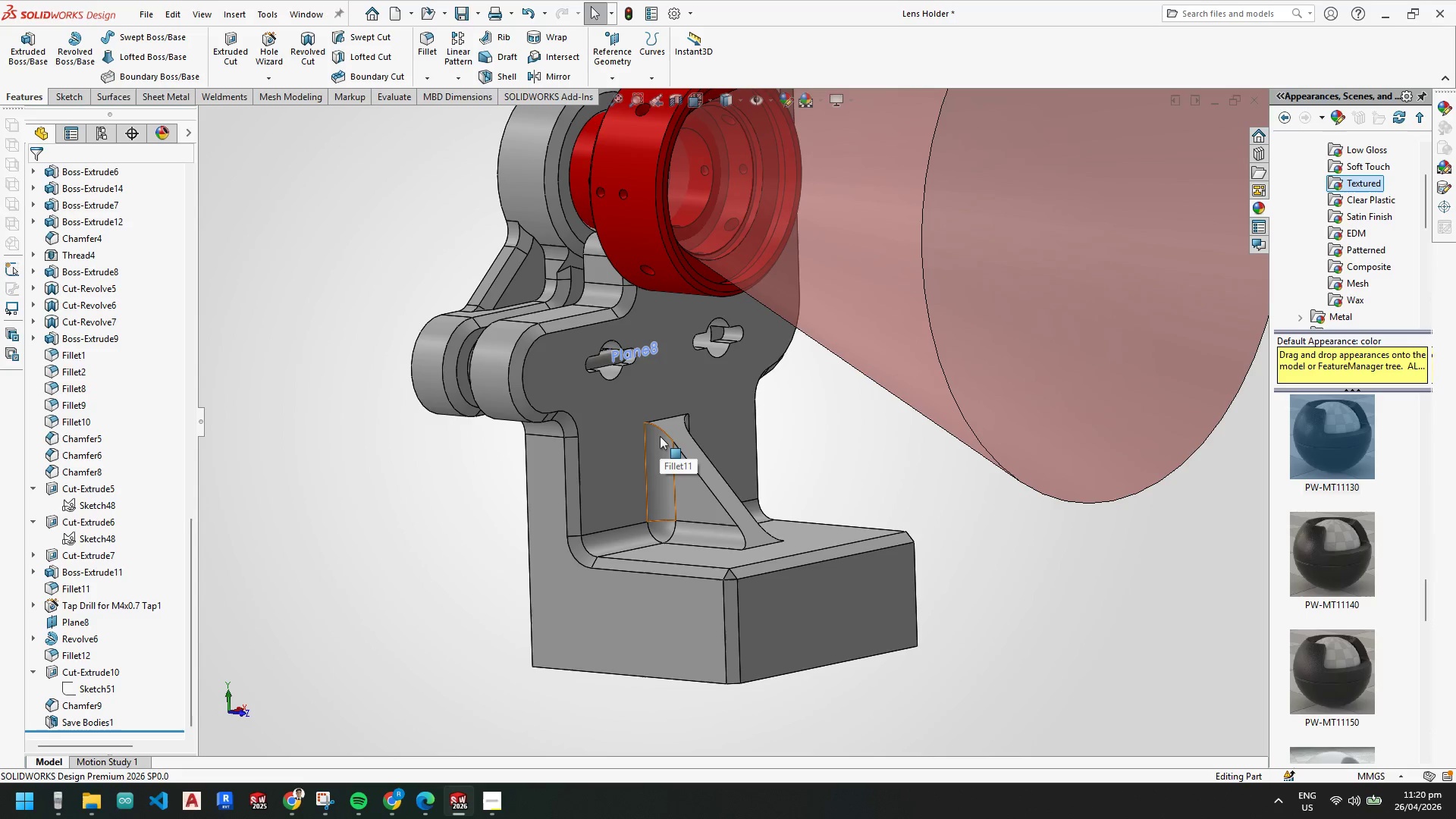 
left_click([660, 462])
 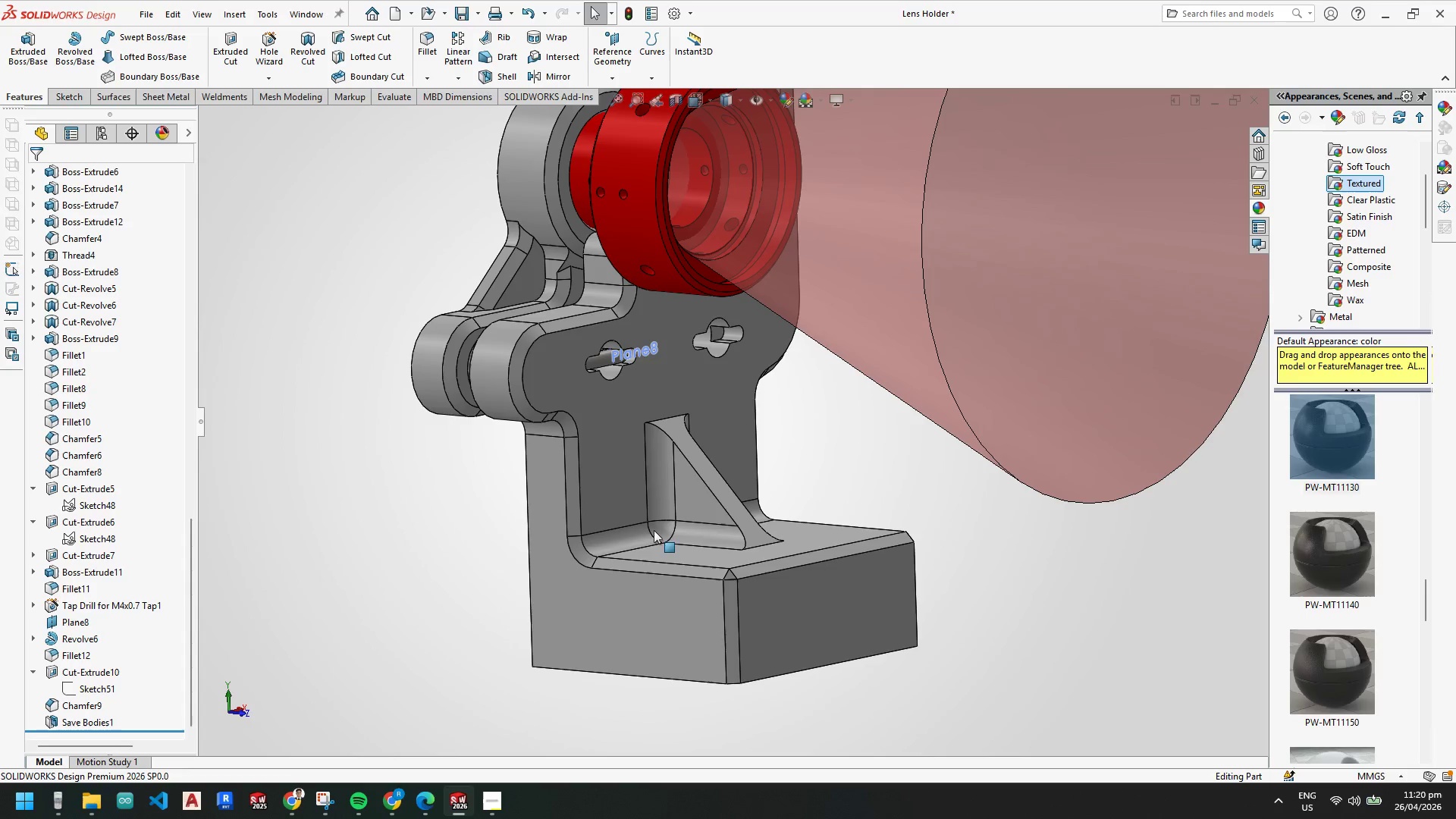 
left_click([635, 534])
 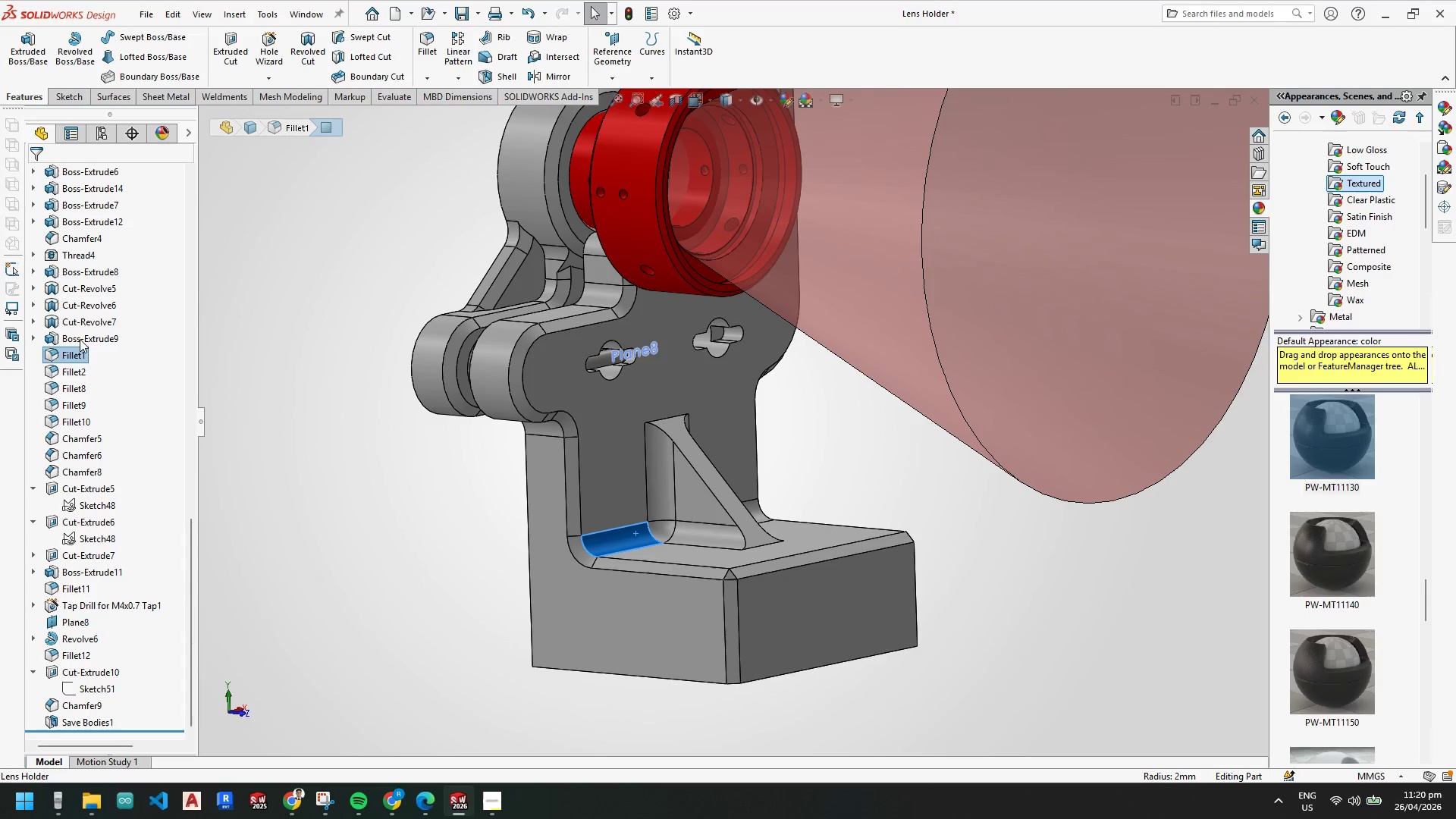 
left_click([71, 356])
 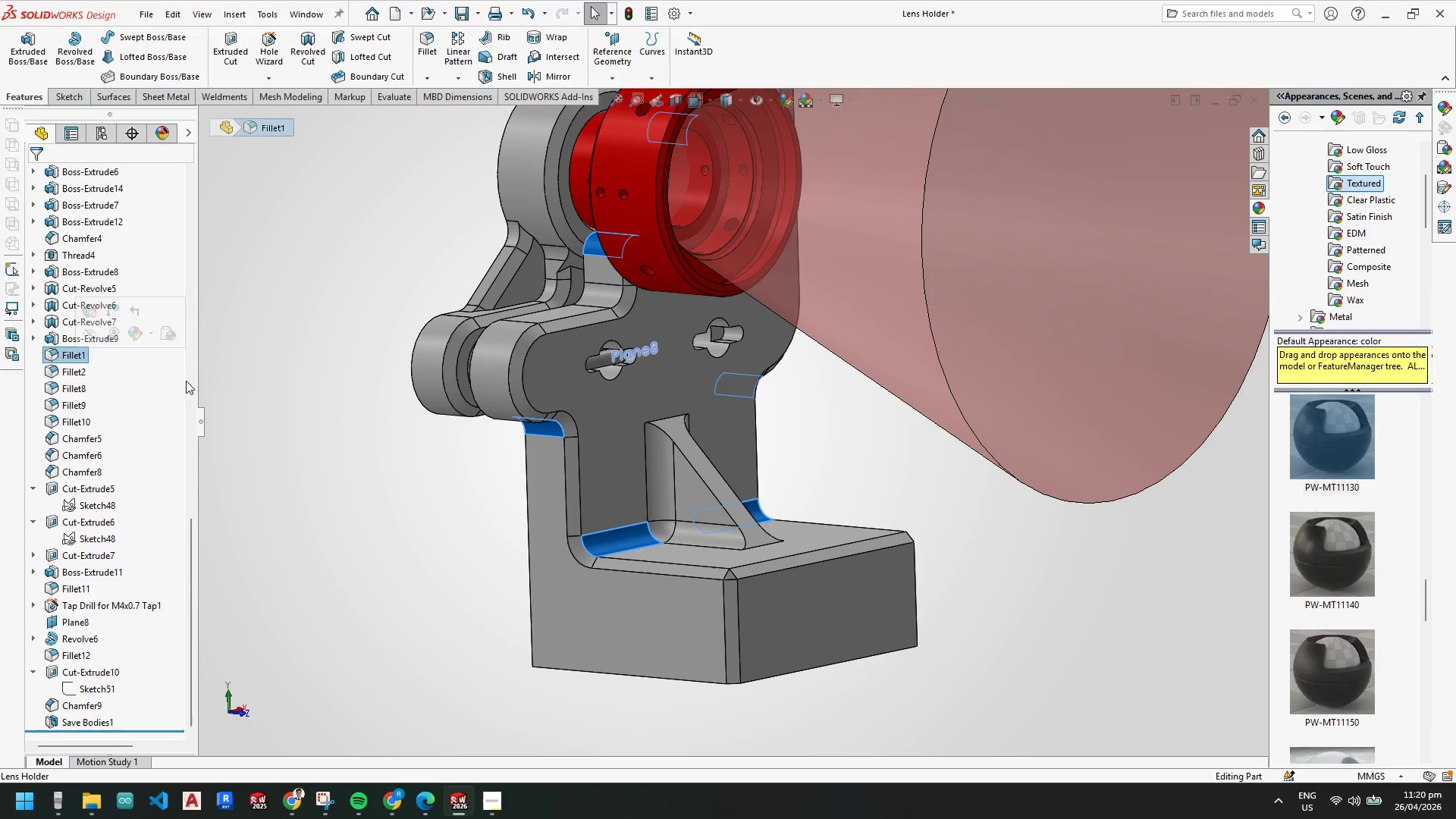 
left_click([506, 556])
 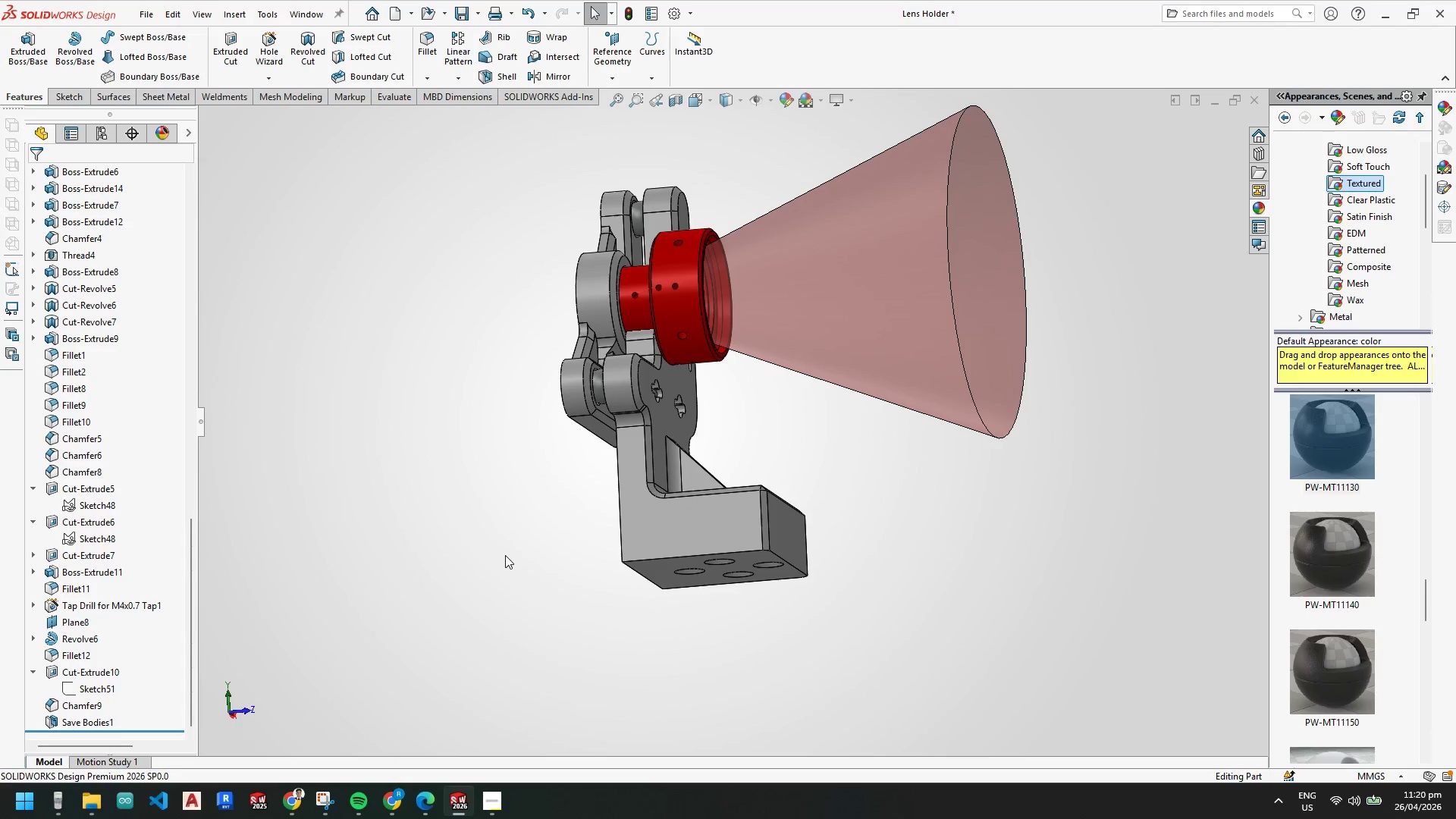 
scroll: coordinate [504, 546], scroll_direction: up, amount: 4.0
 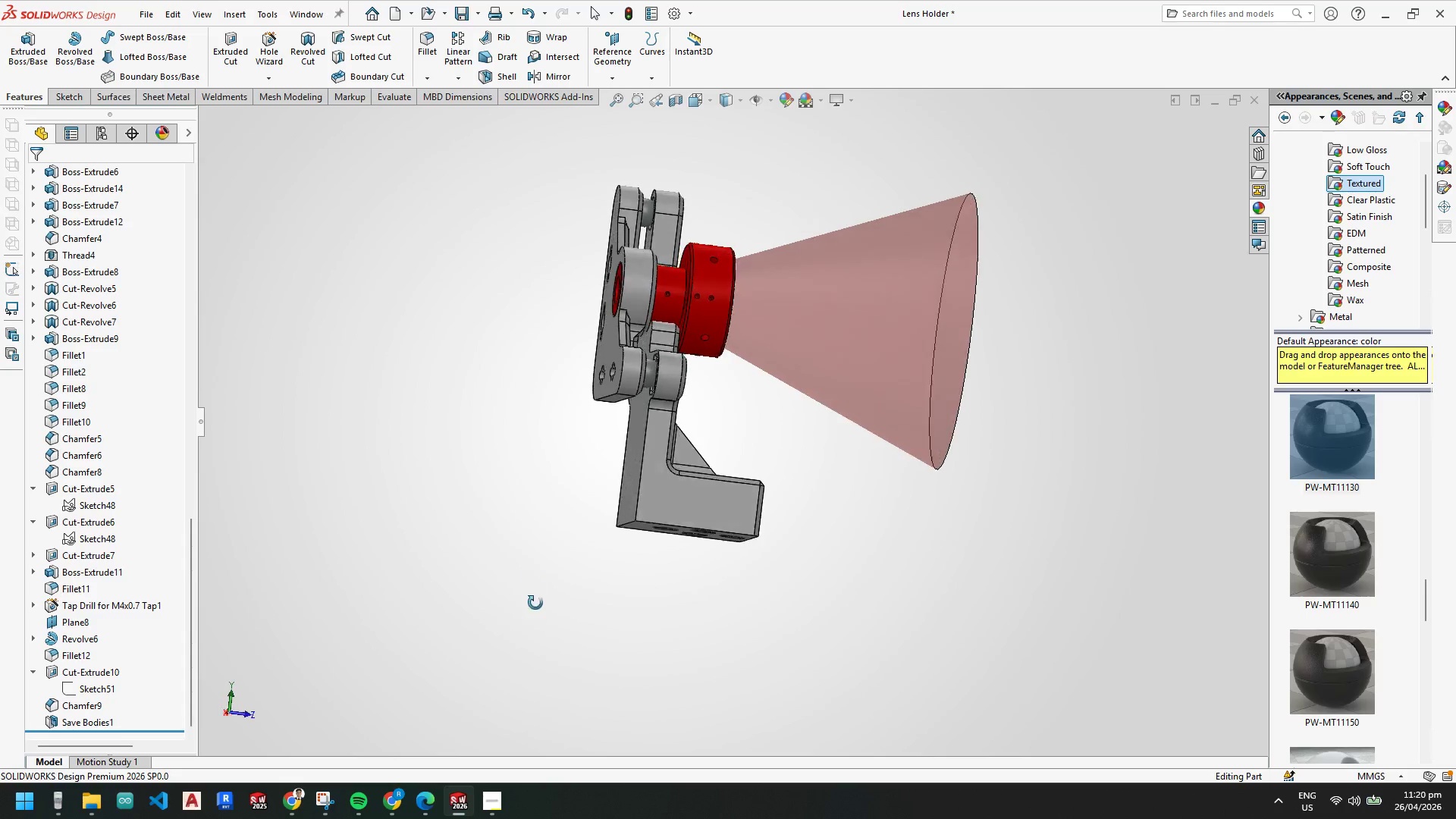 
scroll: coordinate [662, 388], scroll_direction: down, amount: 2.0
 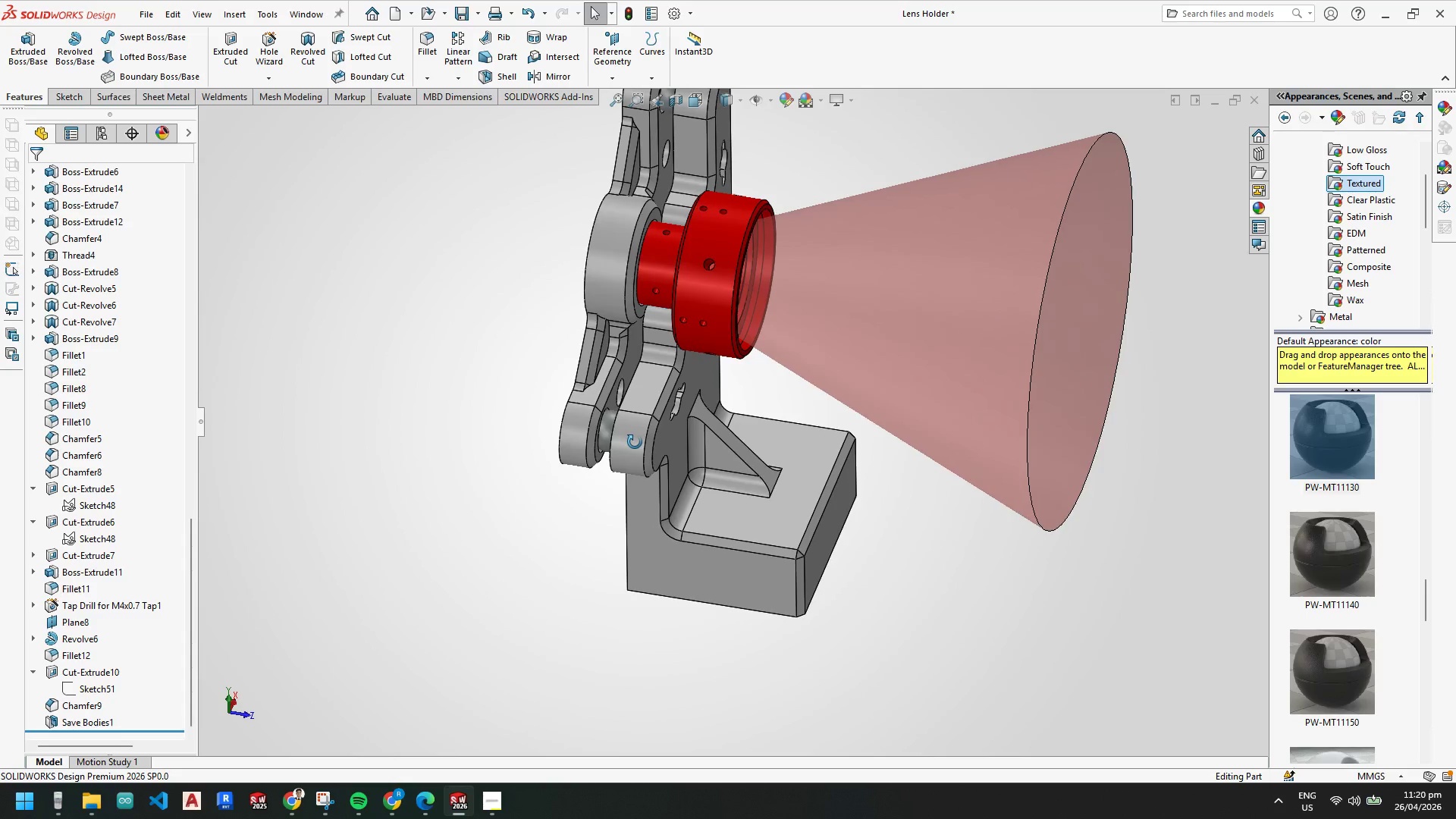 
scroll: coordinate [649, 438], scroll_direction: up, amount: 2.0
 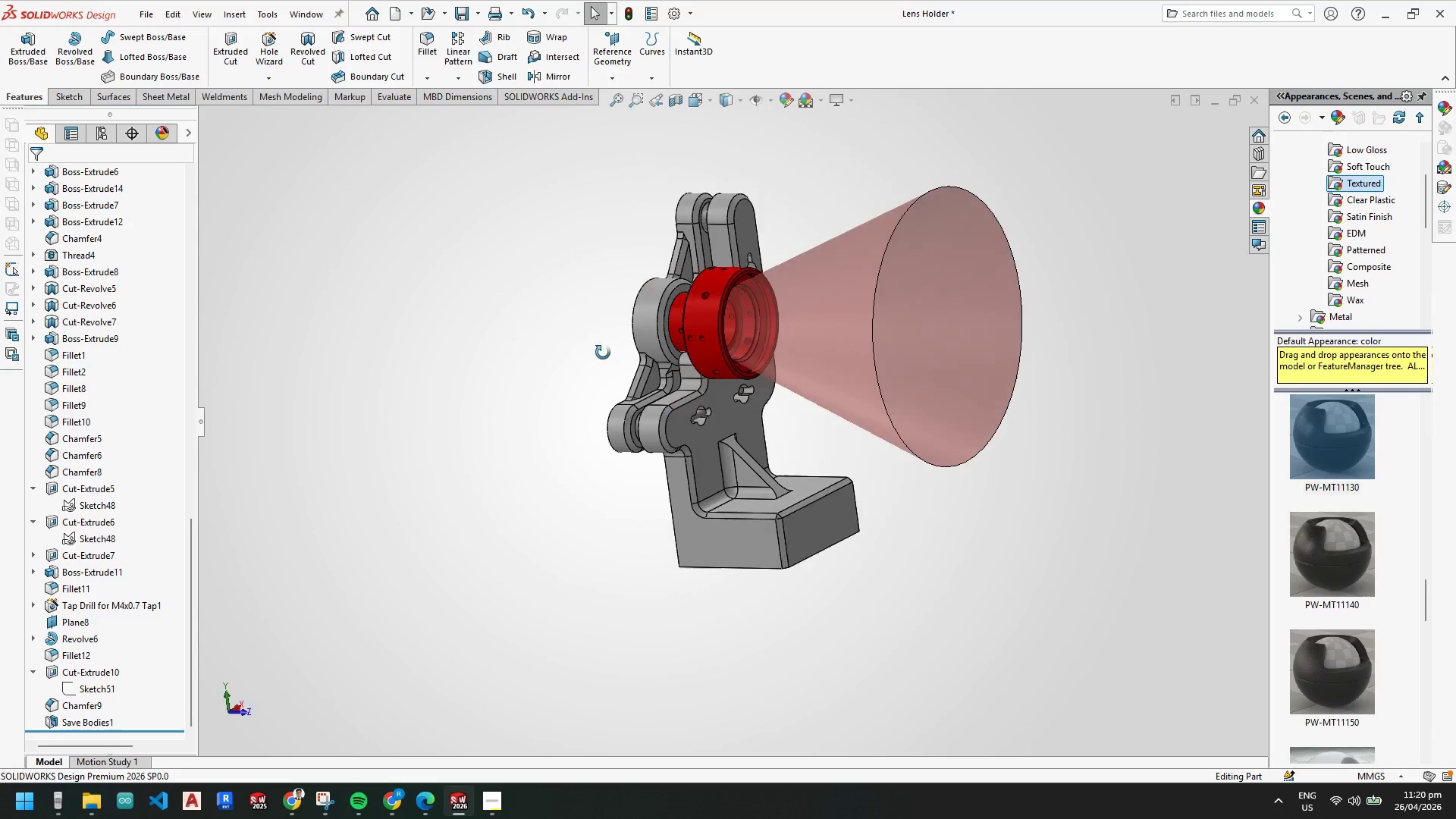 
scroll: coordinate [688, 265], scroll_direction: down, amount: 10.0
 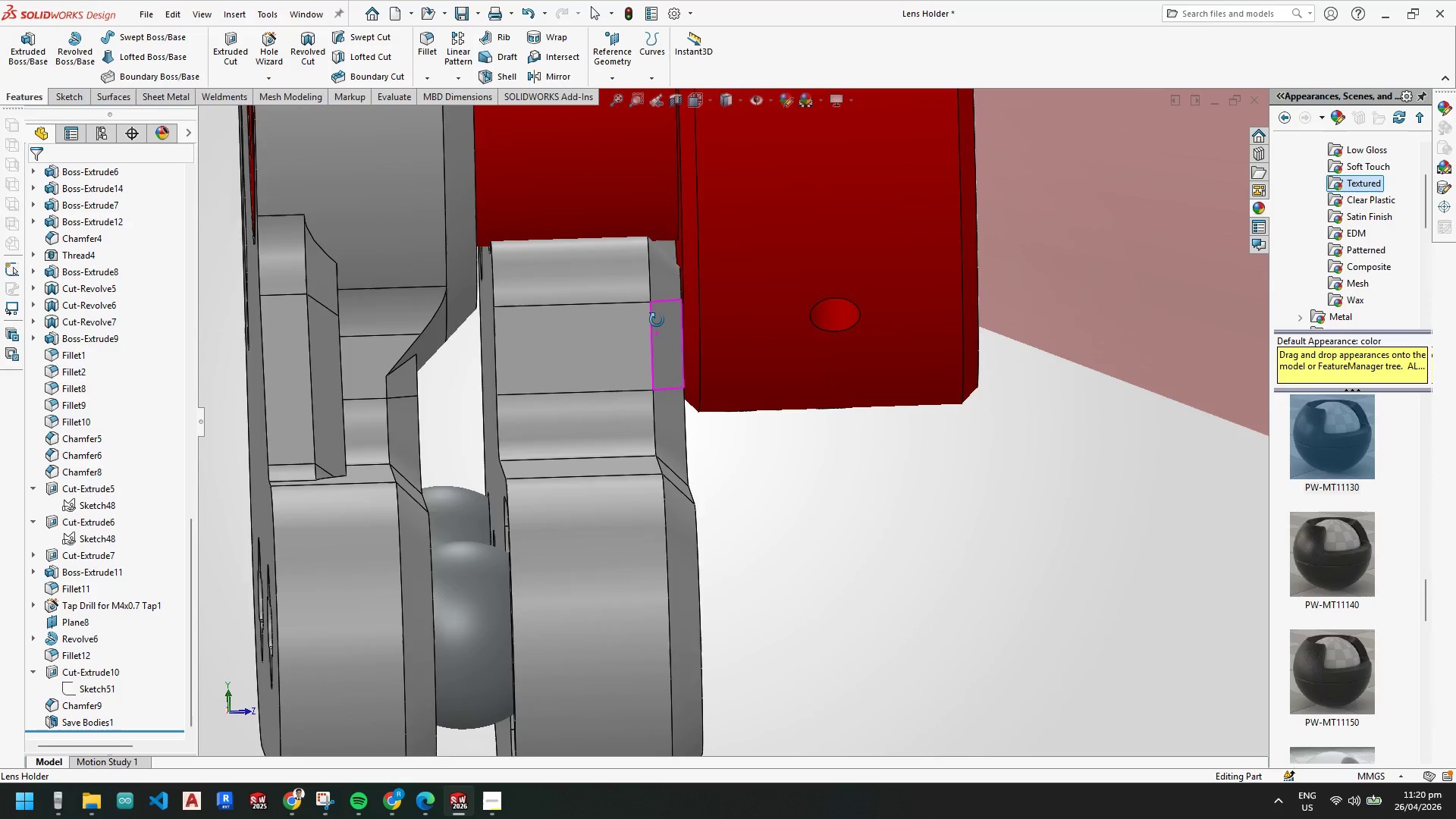 
hold_key(key=ControlLeft, duration=0.52)
 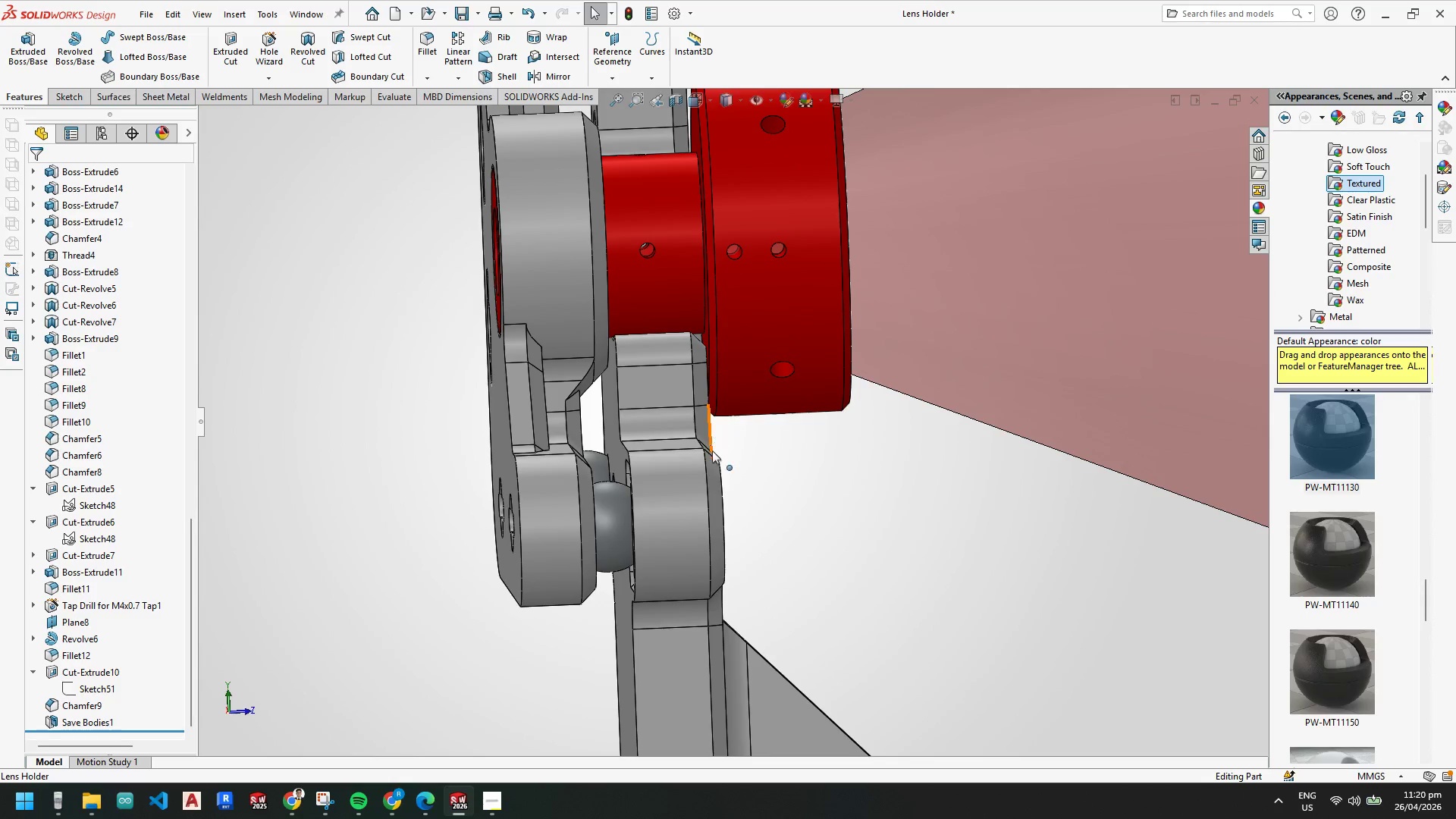 
scroll: coordinate [712, 453], scroll_direction: up, amount: 7.0
 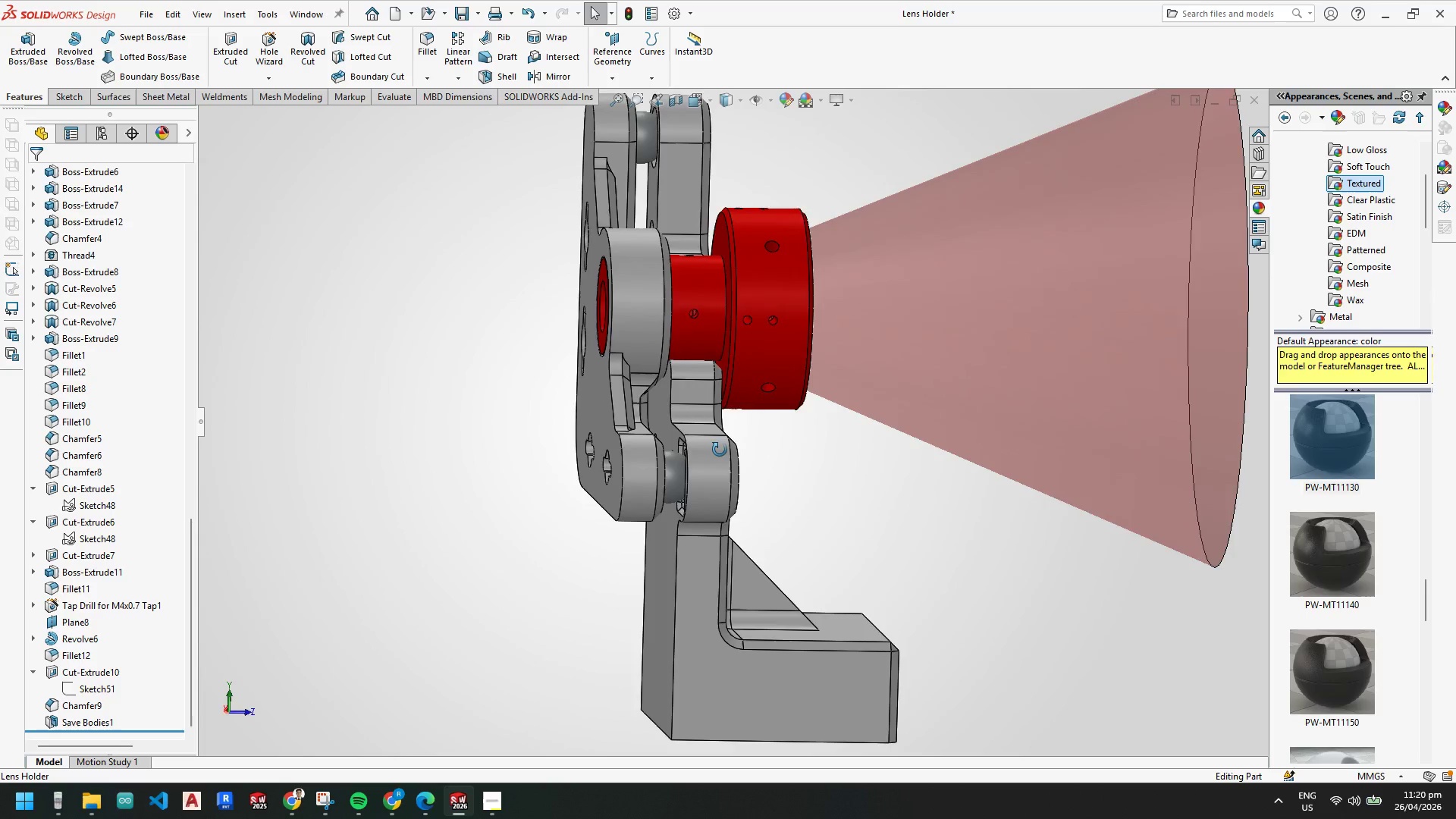 
key(Control+S)
 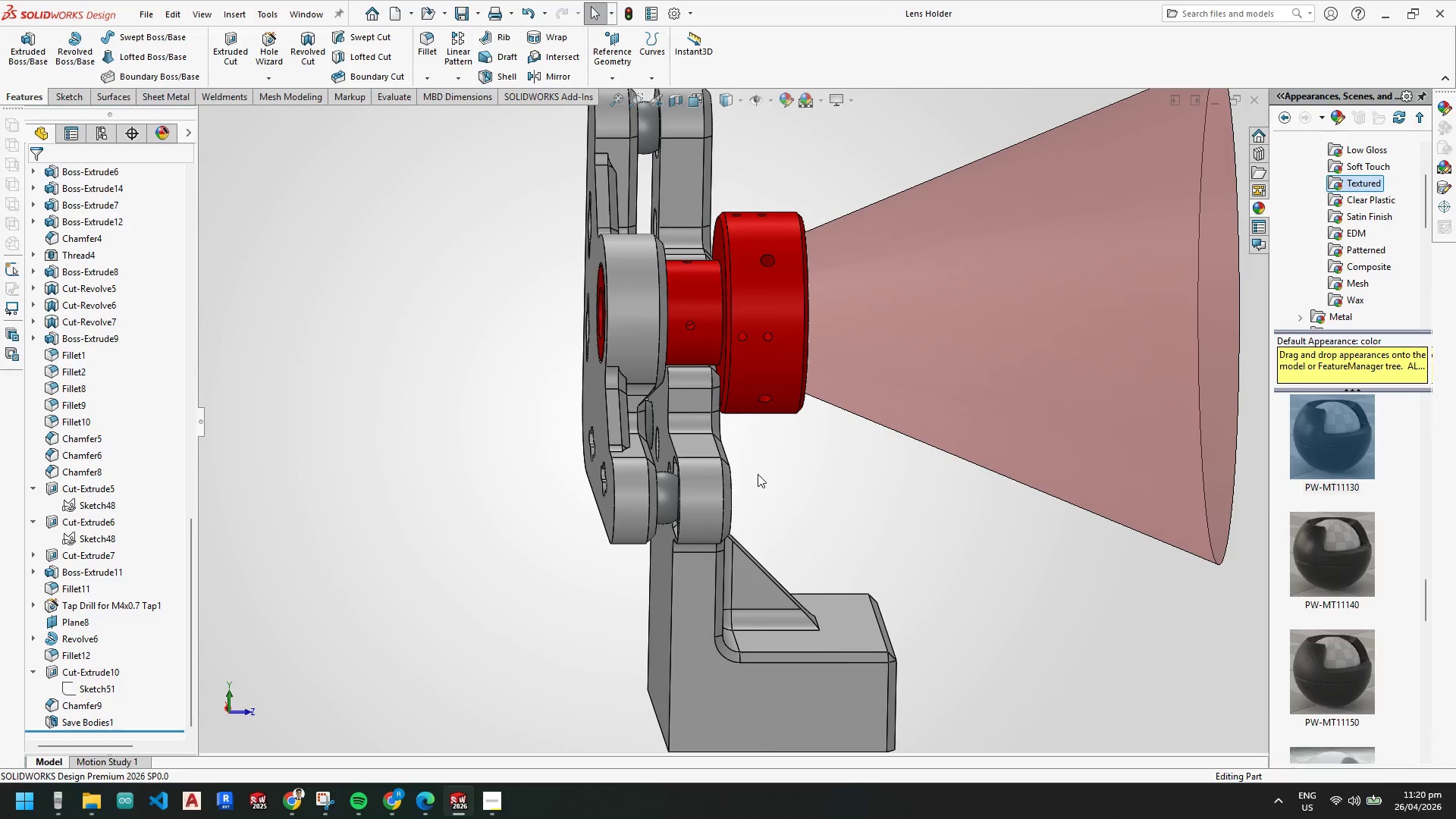 
scroll: coordinate [761, 474], scroll_direction: up, amount: 4.0
 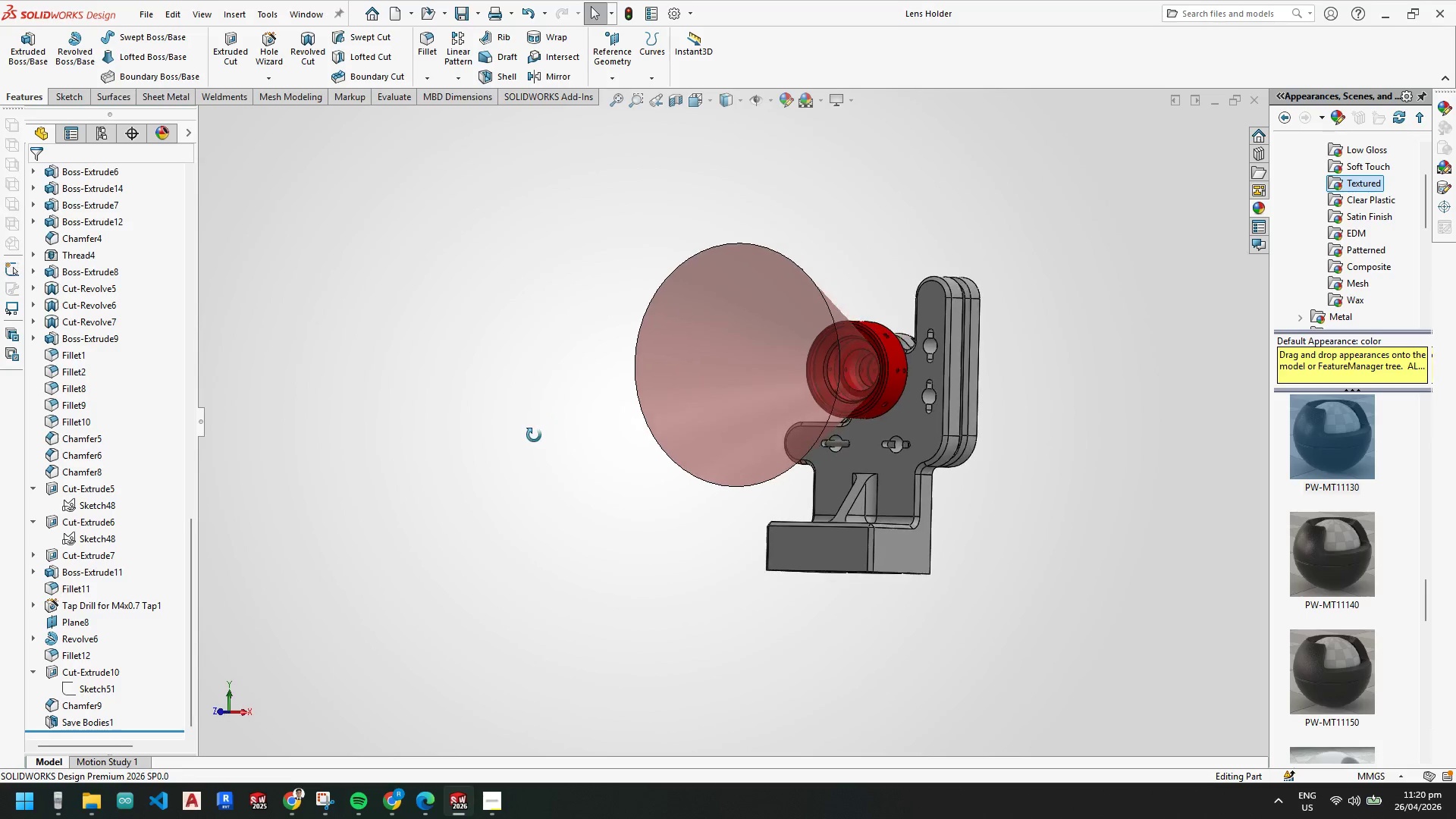 
scroll: coordinate [704, 480], scroll_direction: down, amount: 13.0
 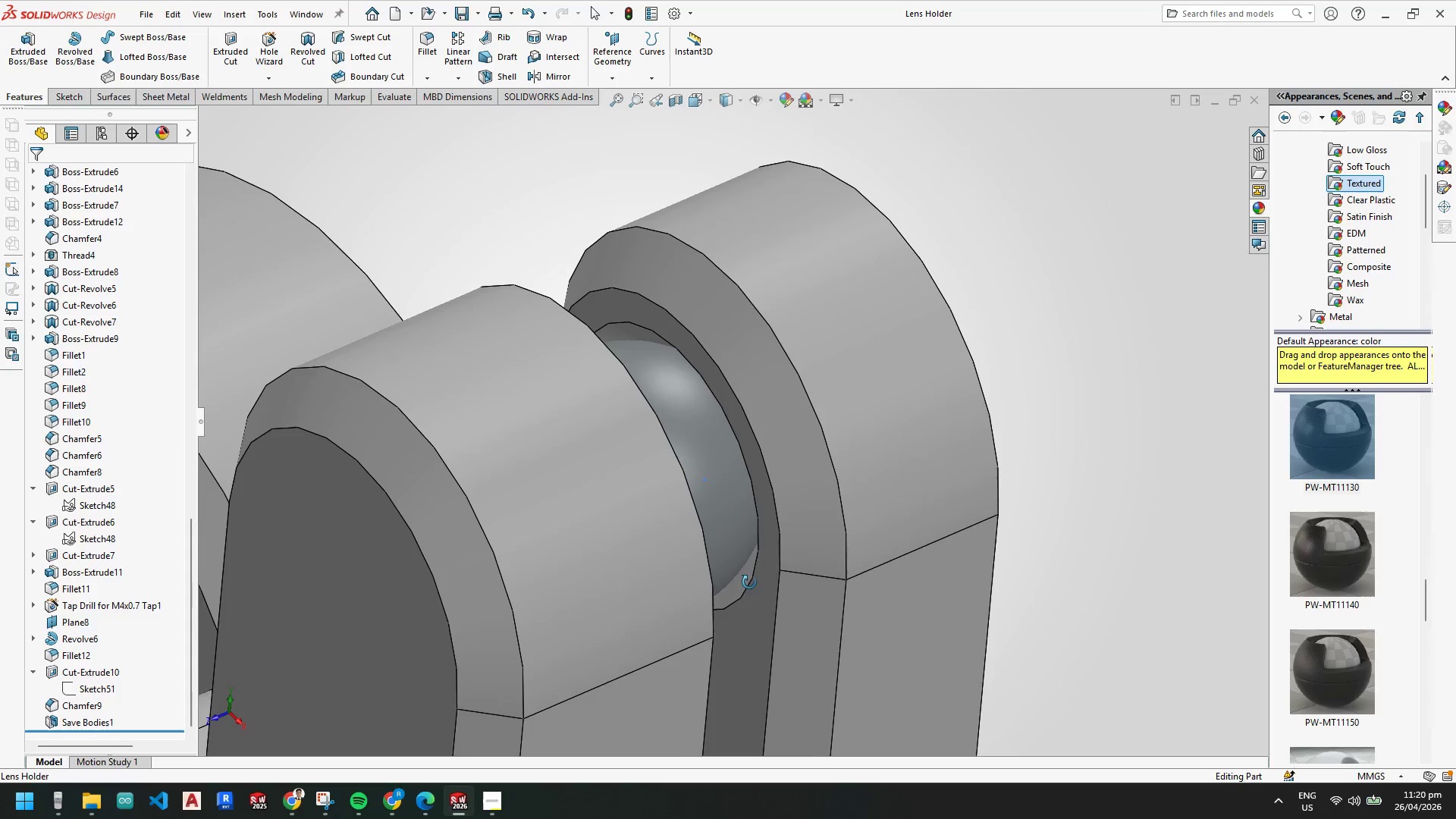 
scroll: coordinate [747, 485], scroll_direction: up, amount: 14.0
 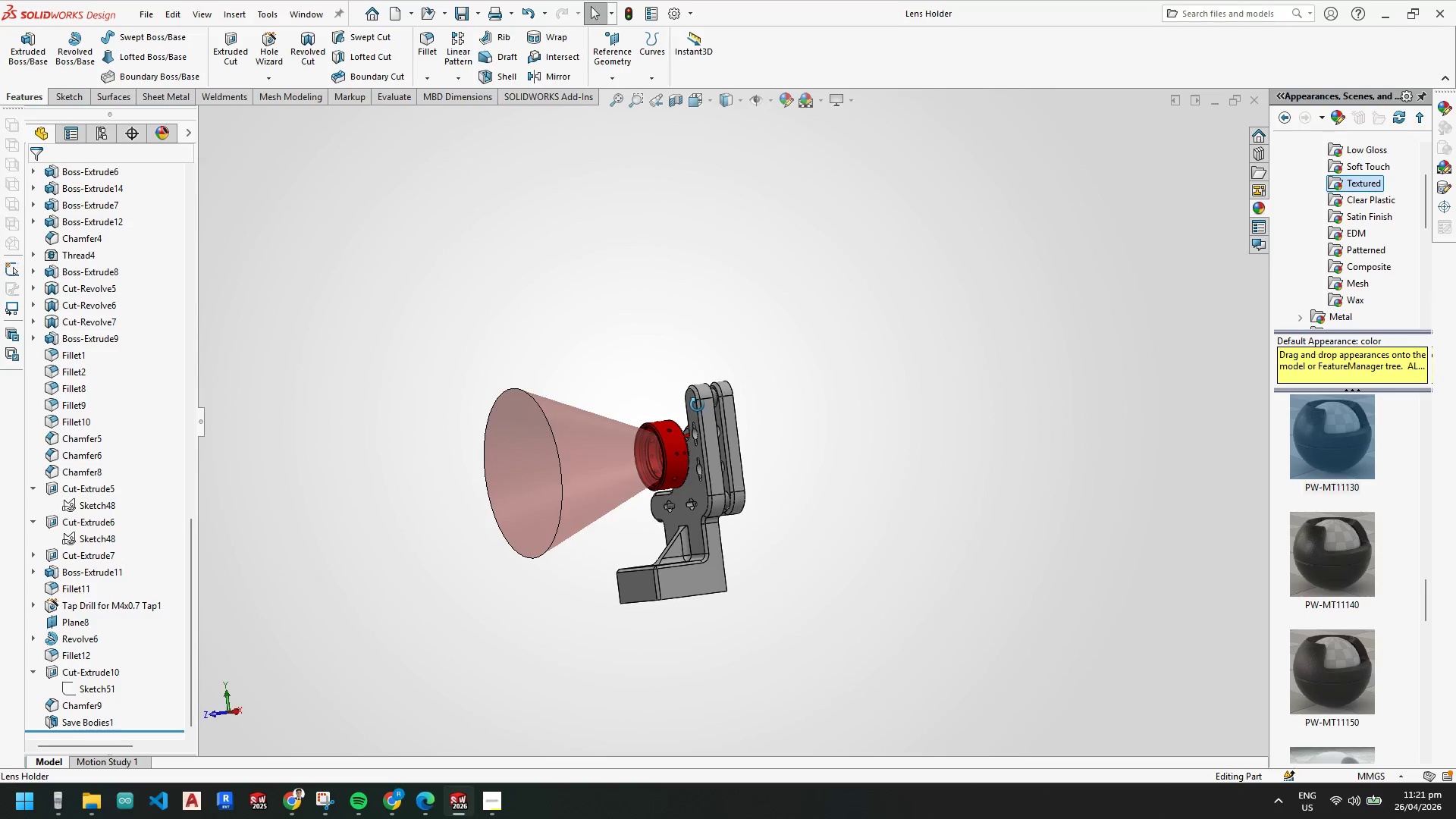 
left_click([118, 254])
 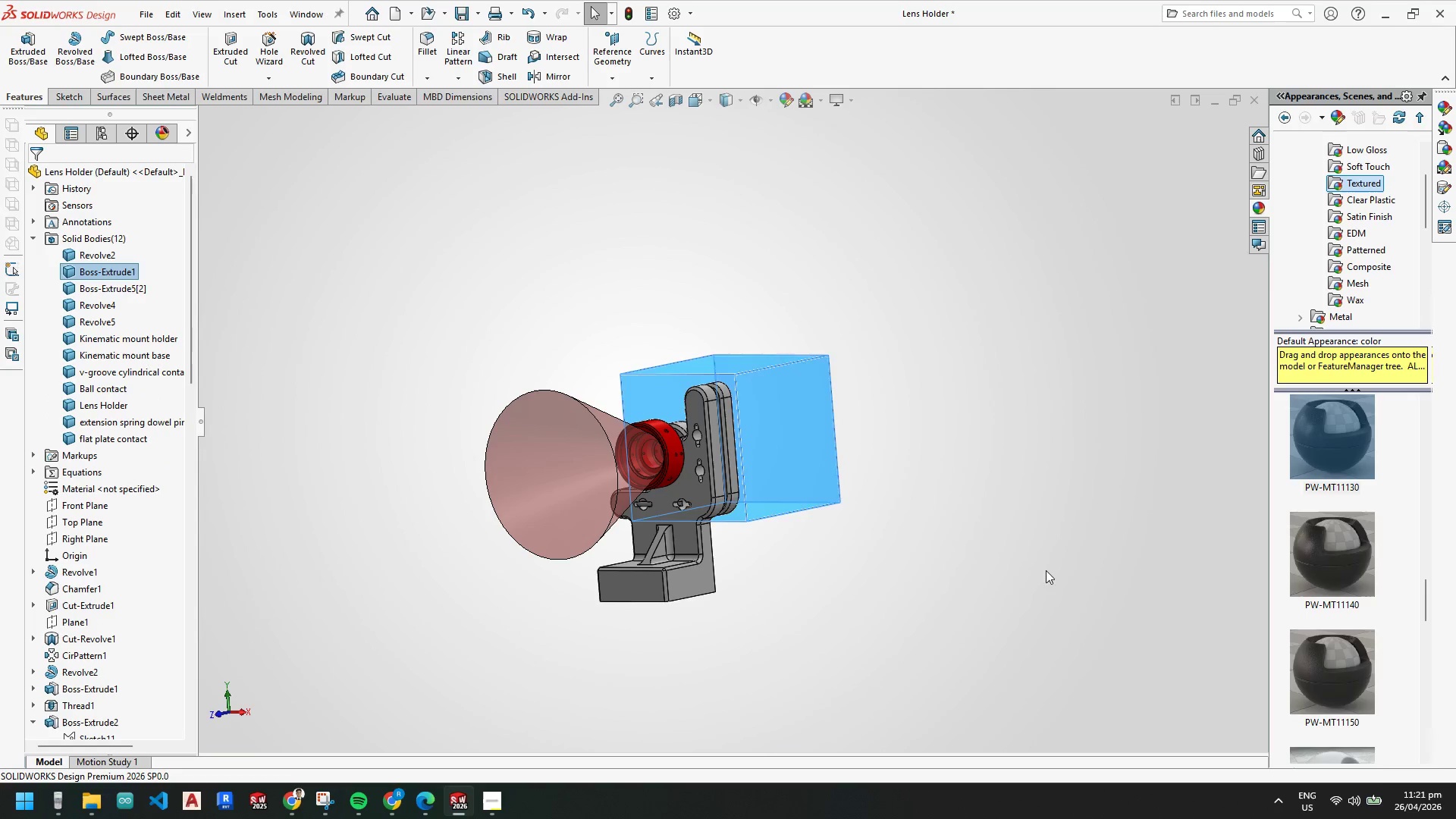 
scroll: coordinate [135, 259], scroll_direction: up, amount: 24.0
 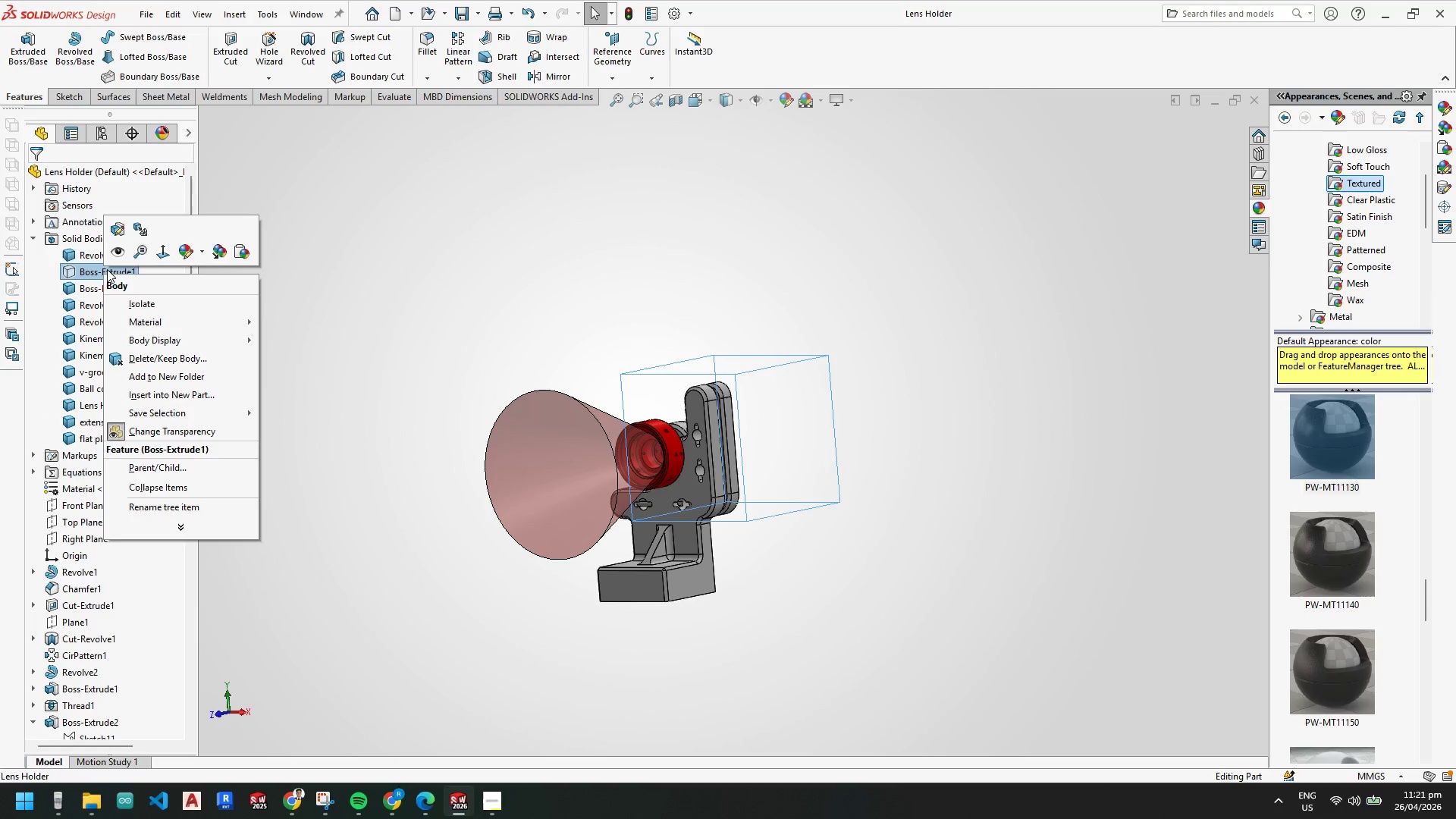 
scroll: coordinate [815, 493], scroll_direction: down, amount: 2.0
 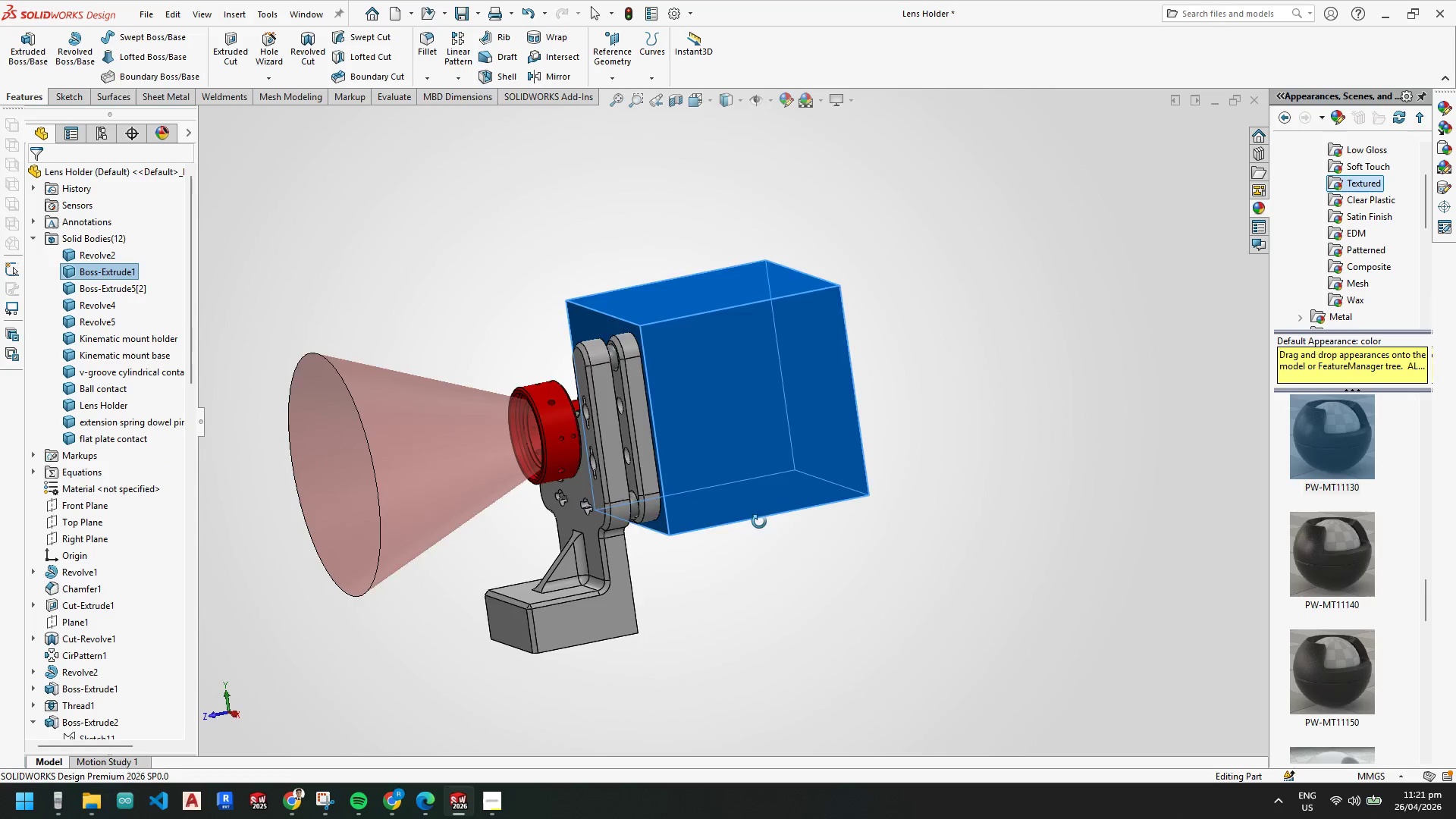 
key(Control+S)
 